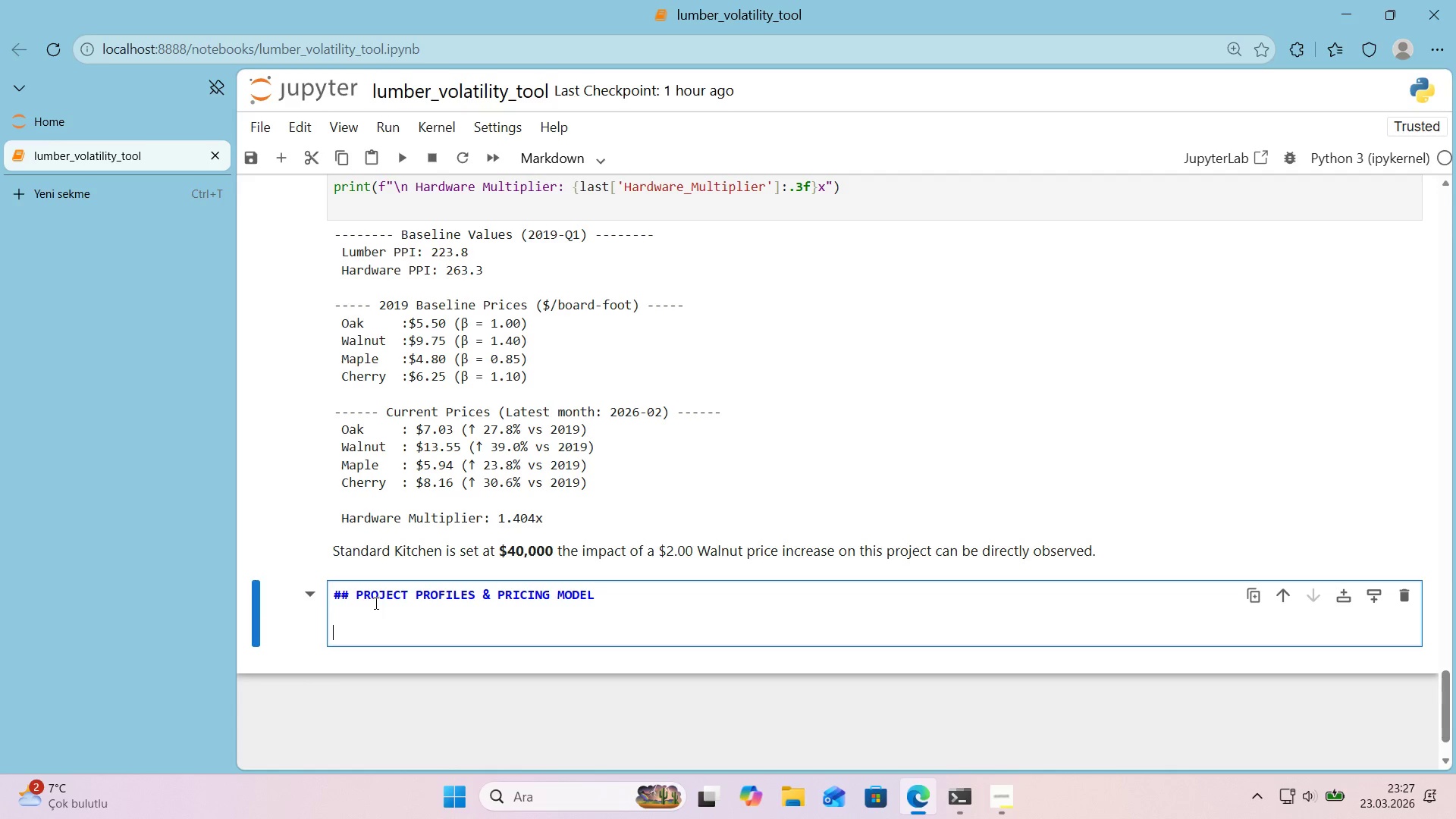 
key(Alt+Control+3)
 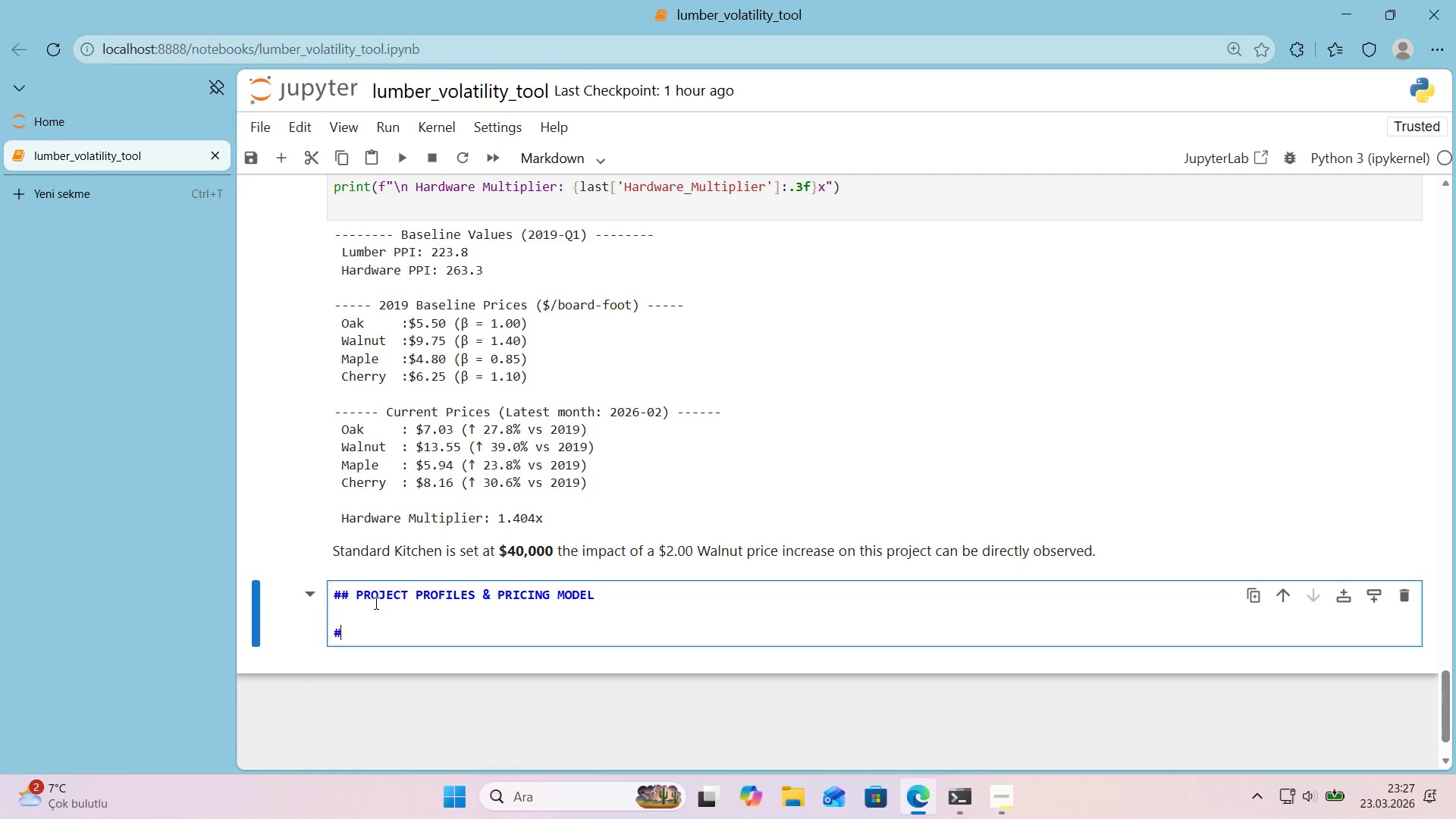 
key(Alt+Control+3)
 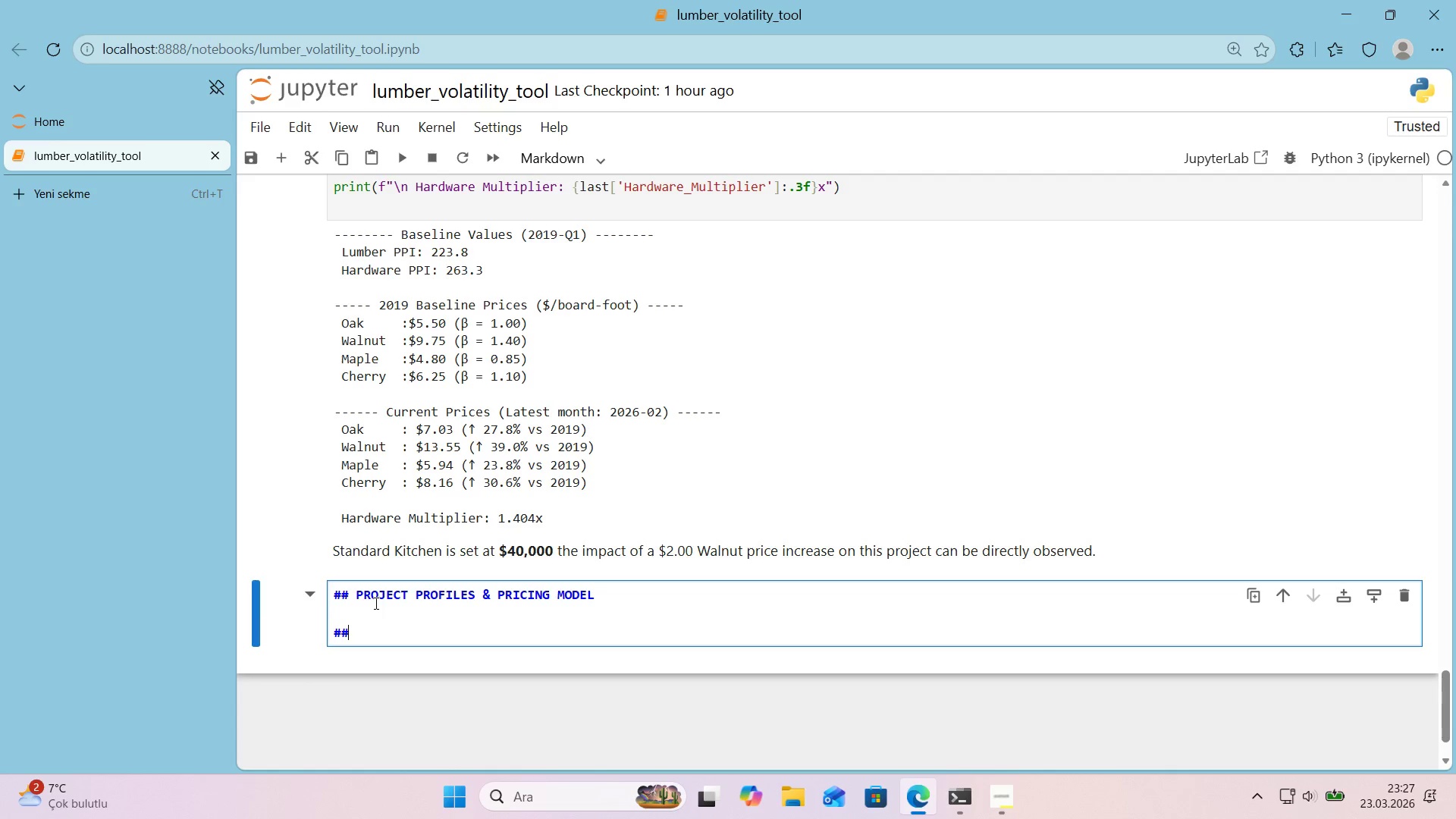 
key(Alt+Control+3)
 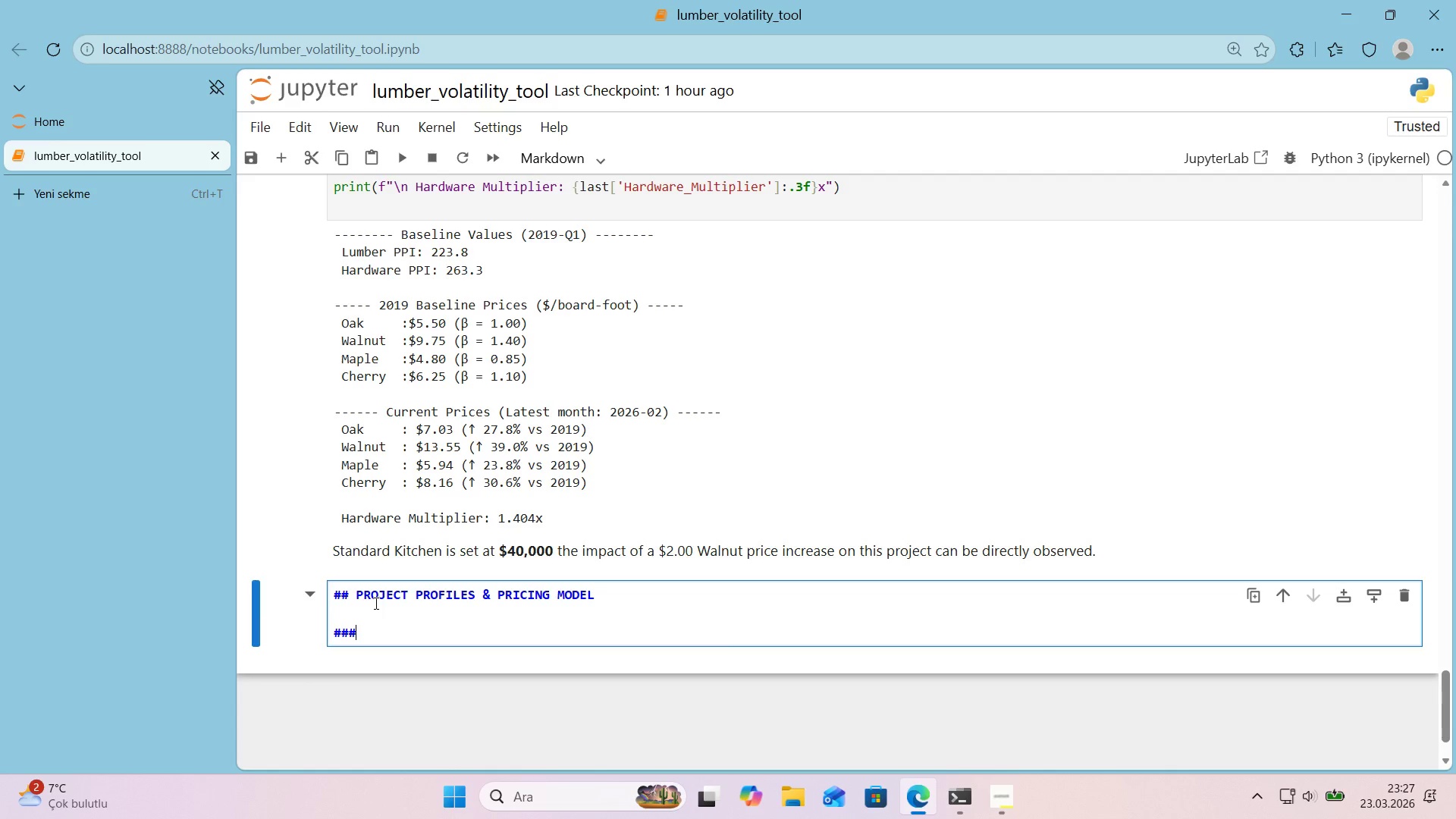 
type( Pr'c'ng Model)
 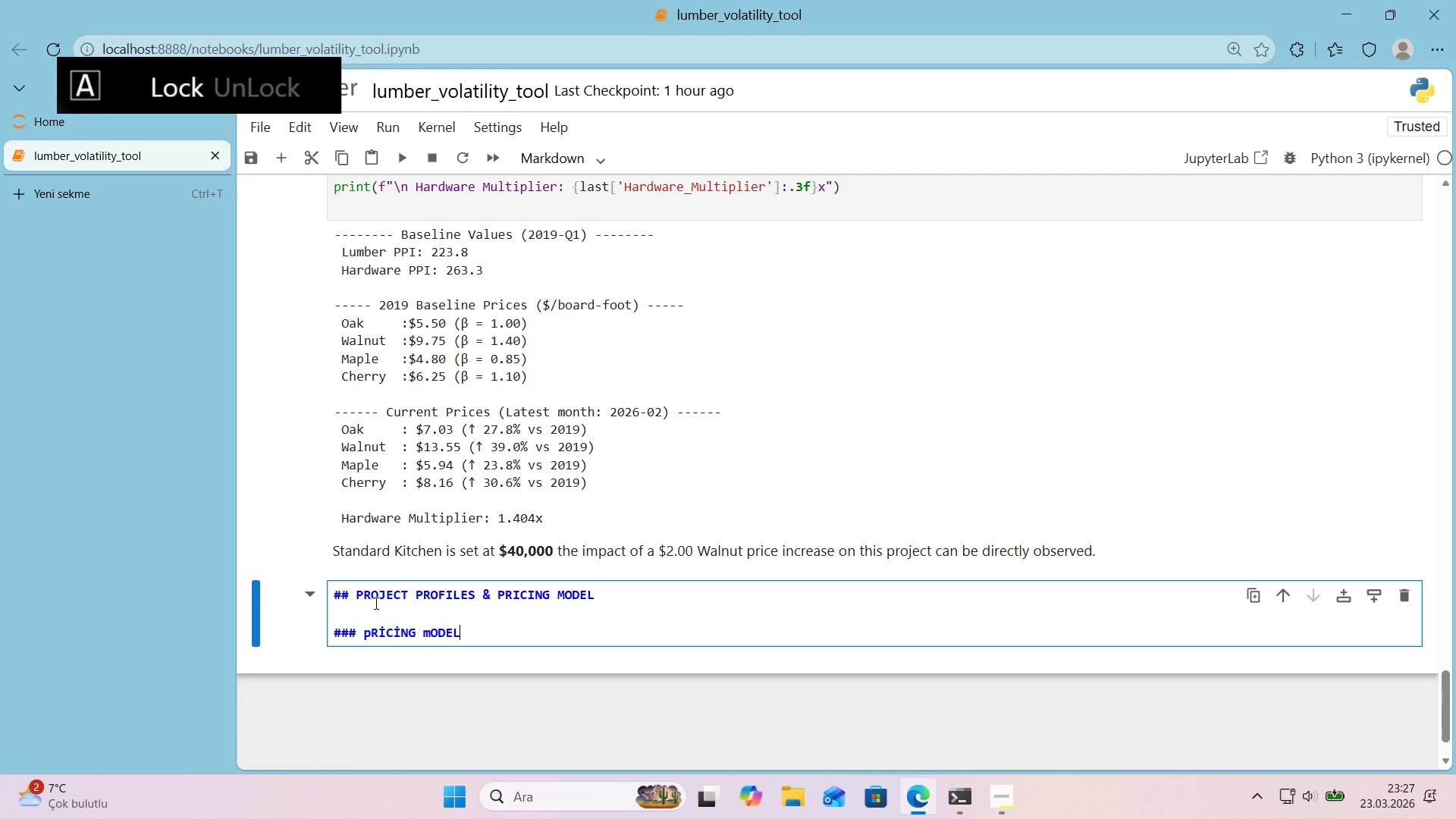 
hold_key(key=ShiftLeft, duration=0.36)
 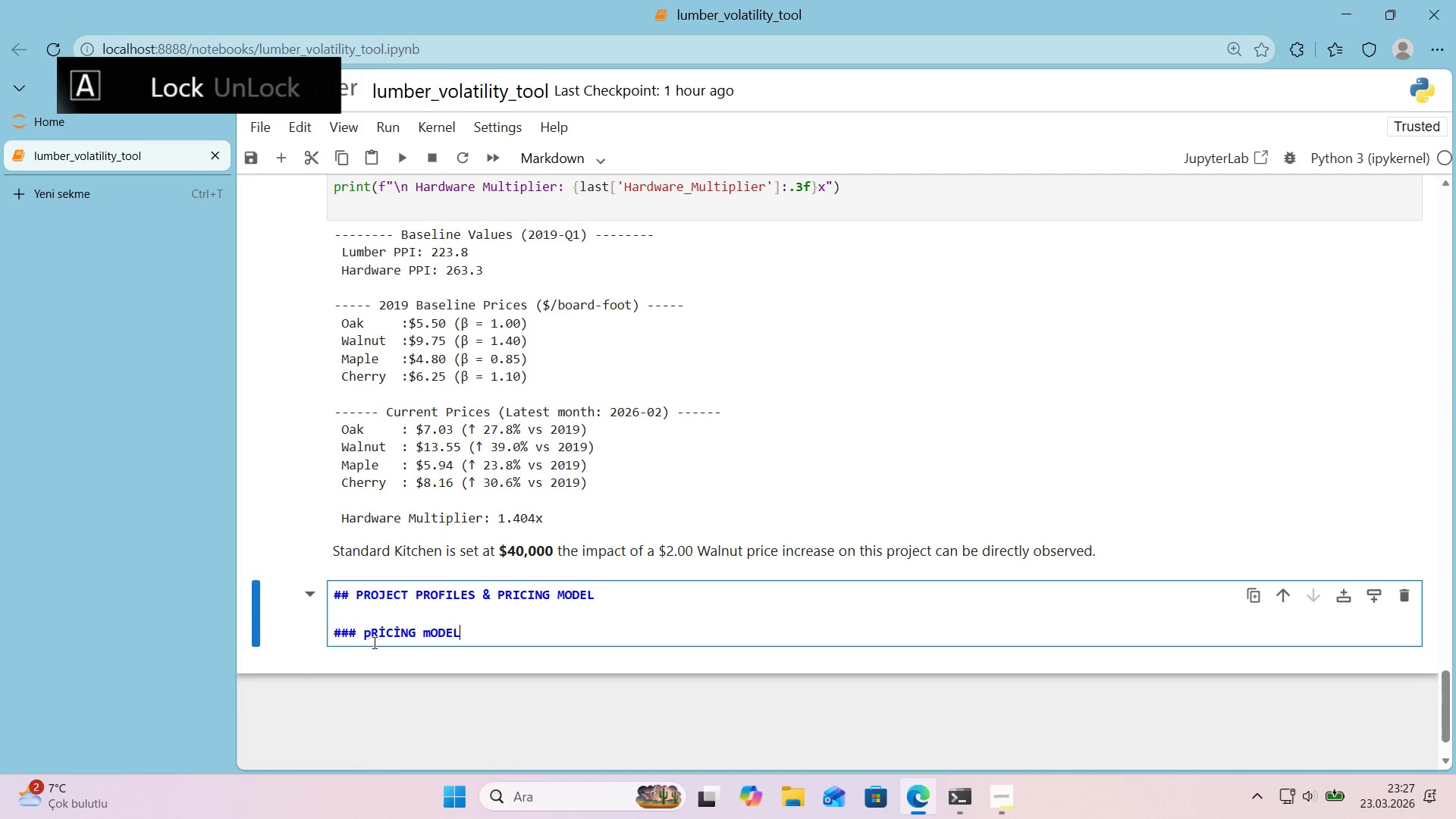 
left_click([378, 626])
 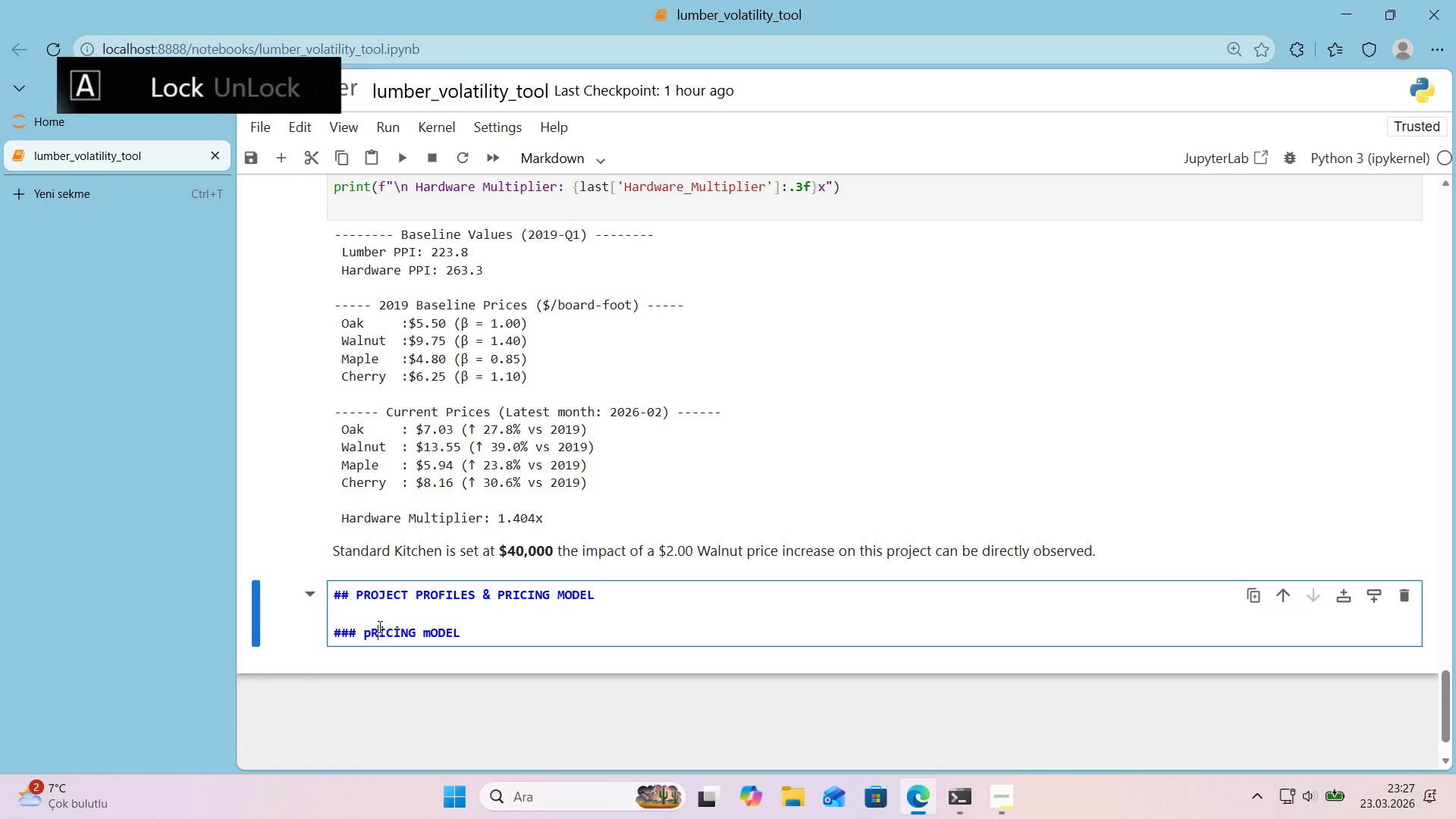 
key(CapsLock)
 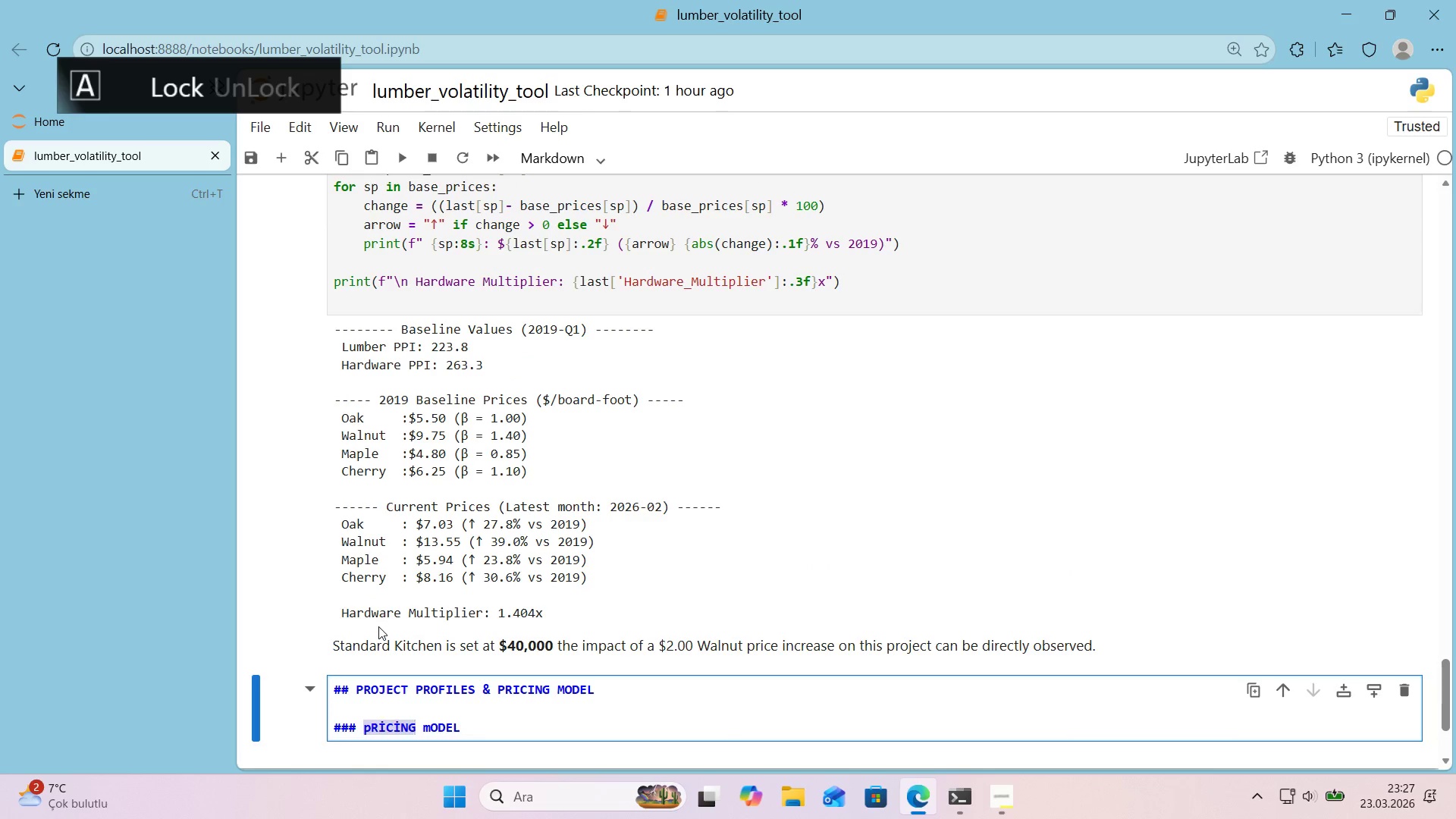 
scroll: coordinate [378, 626], scroll_direction: up, amount: 1.0
 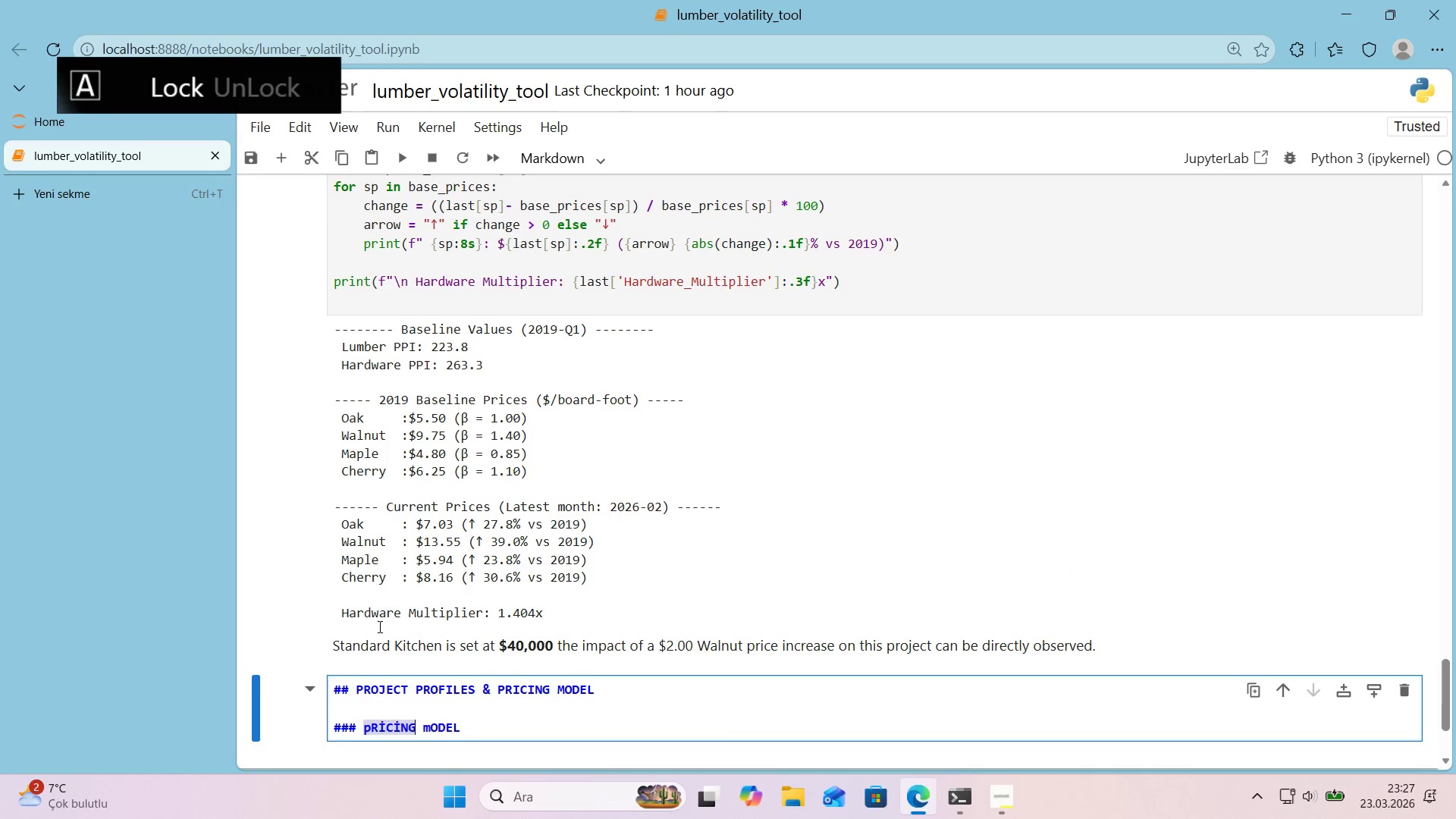 
type(Pr')
key(Backspace)
key(Backspace)
key(Backspace)
type(pR'C'NG)
 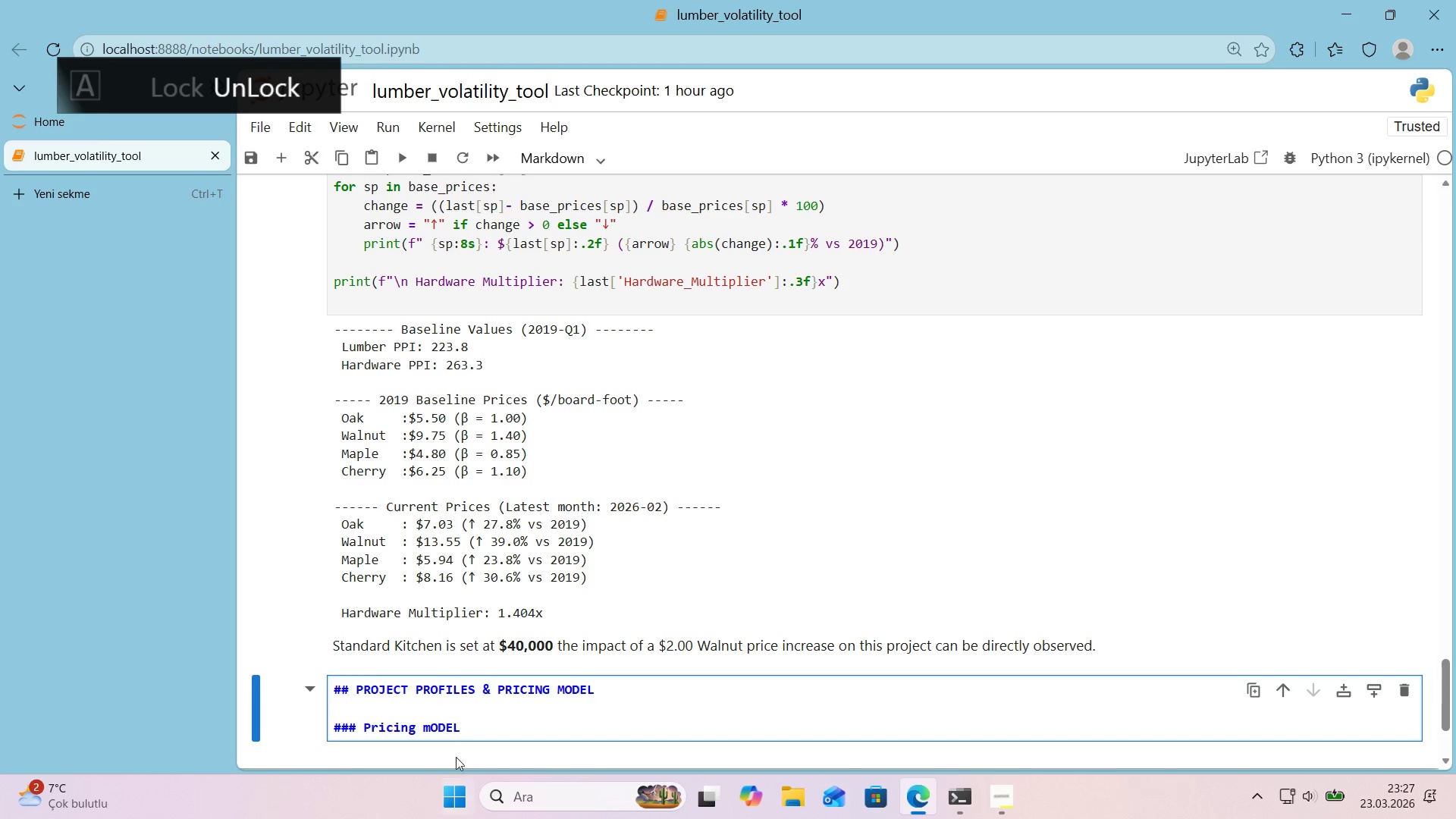 
double_click([441, 730])
 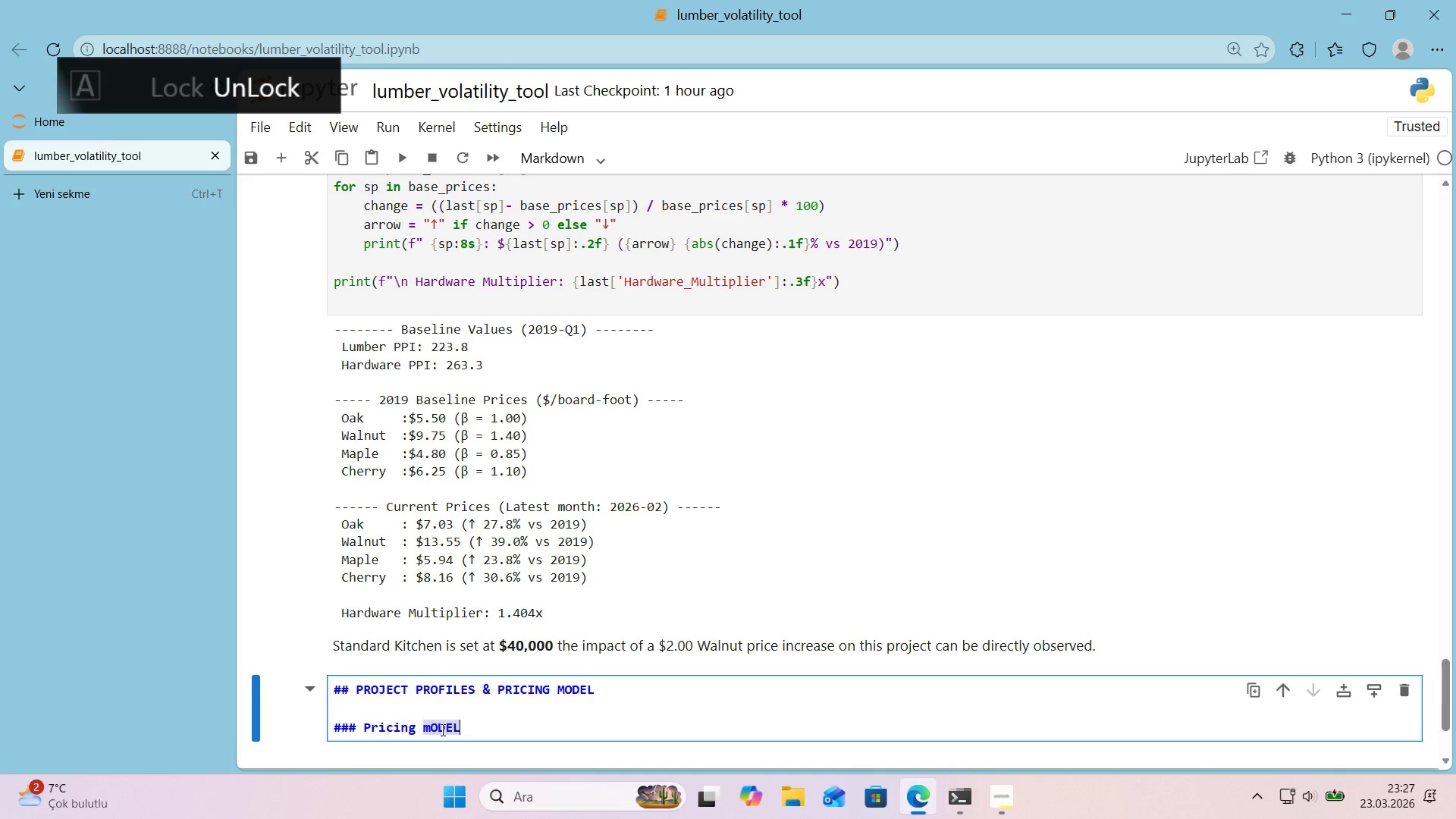 
type(Model)
 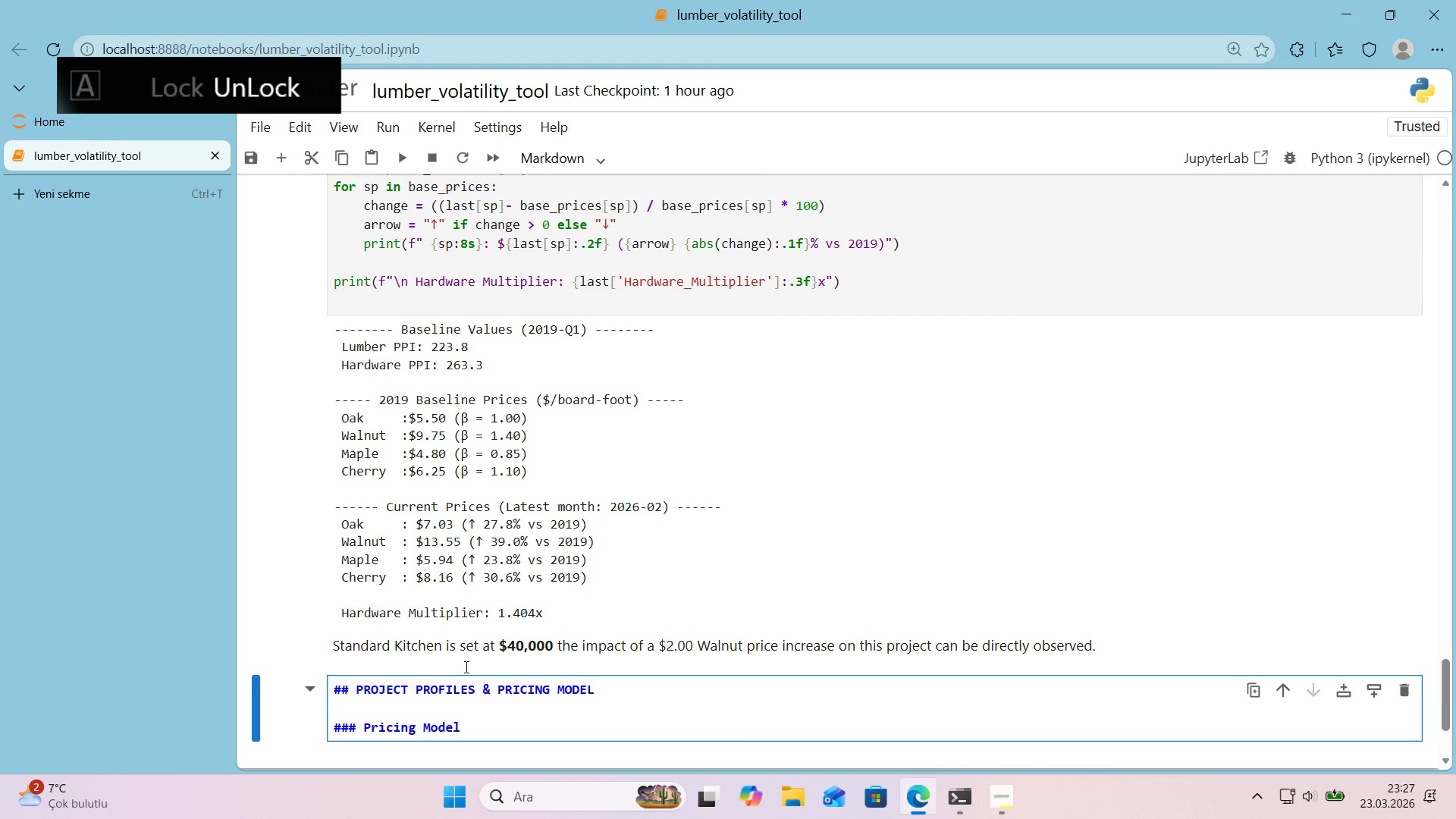 
scroll: coordinate [246, 594], scroll_direction: down, amount: 2.0
 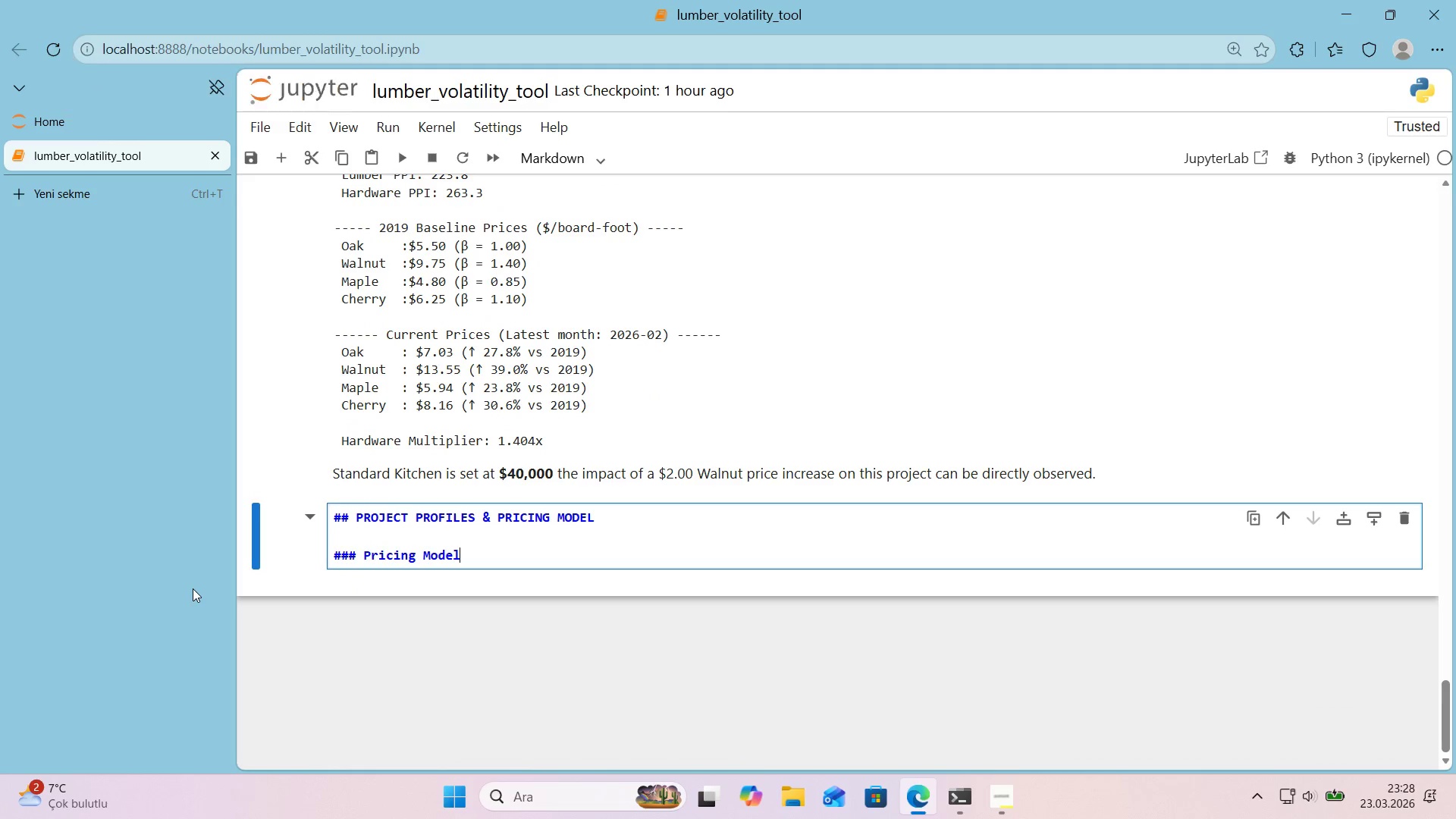 
key(Enter)
 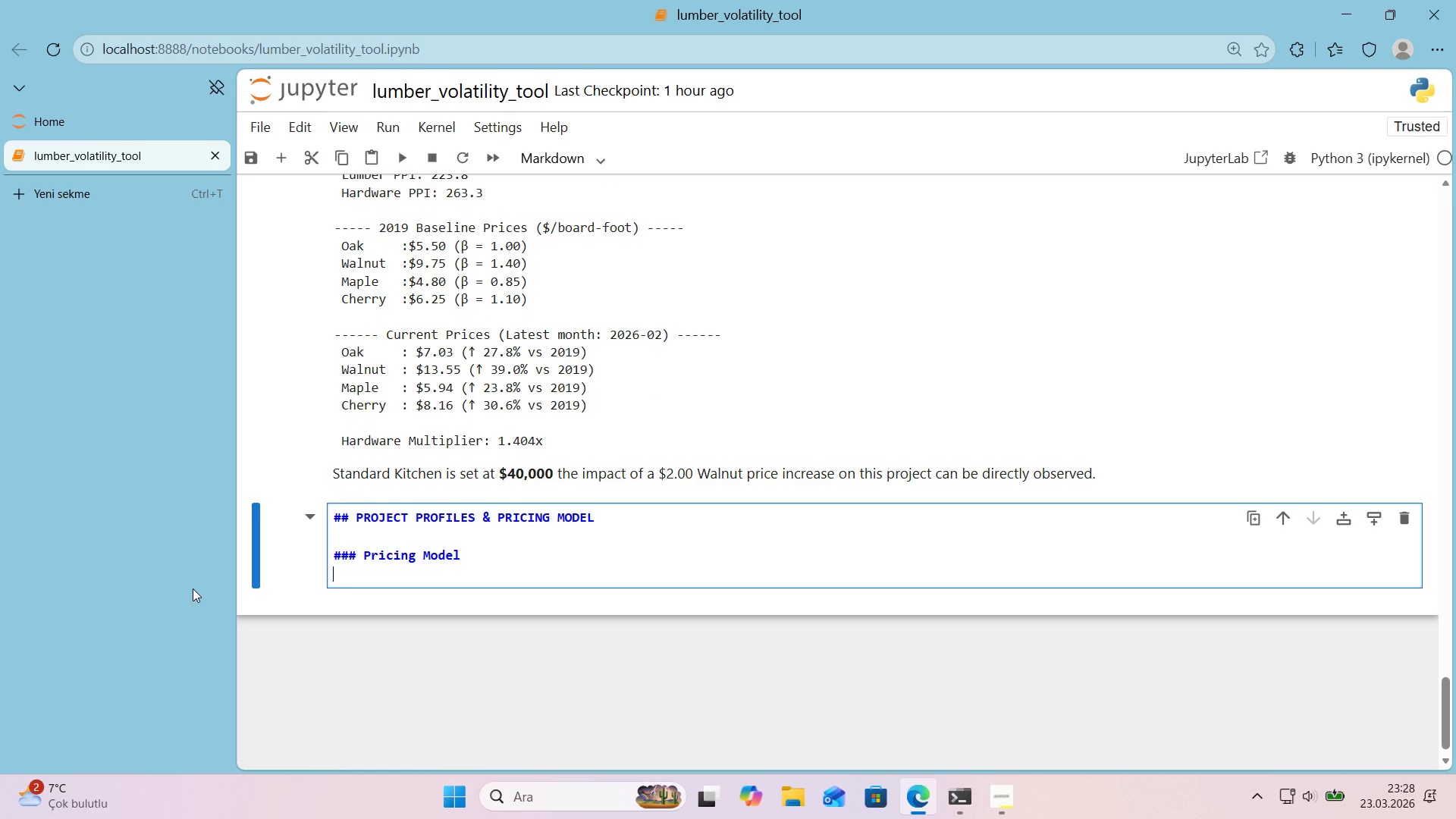 
key(CapsLock)
 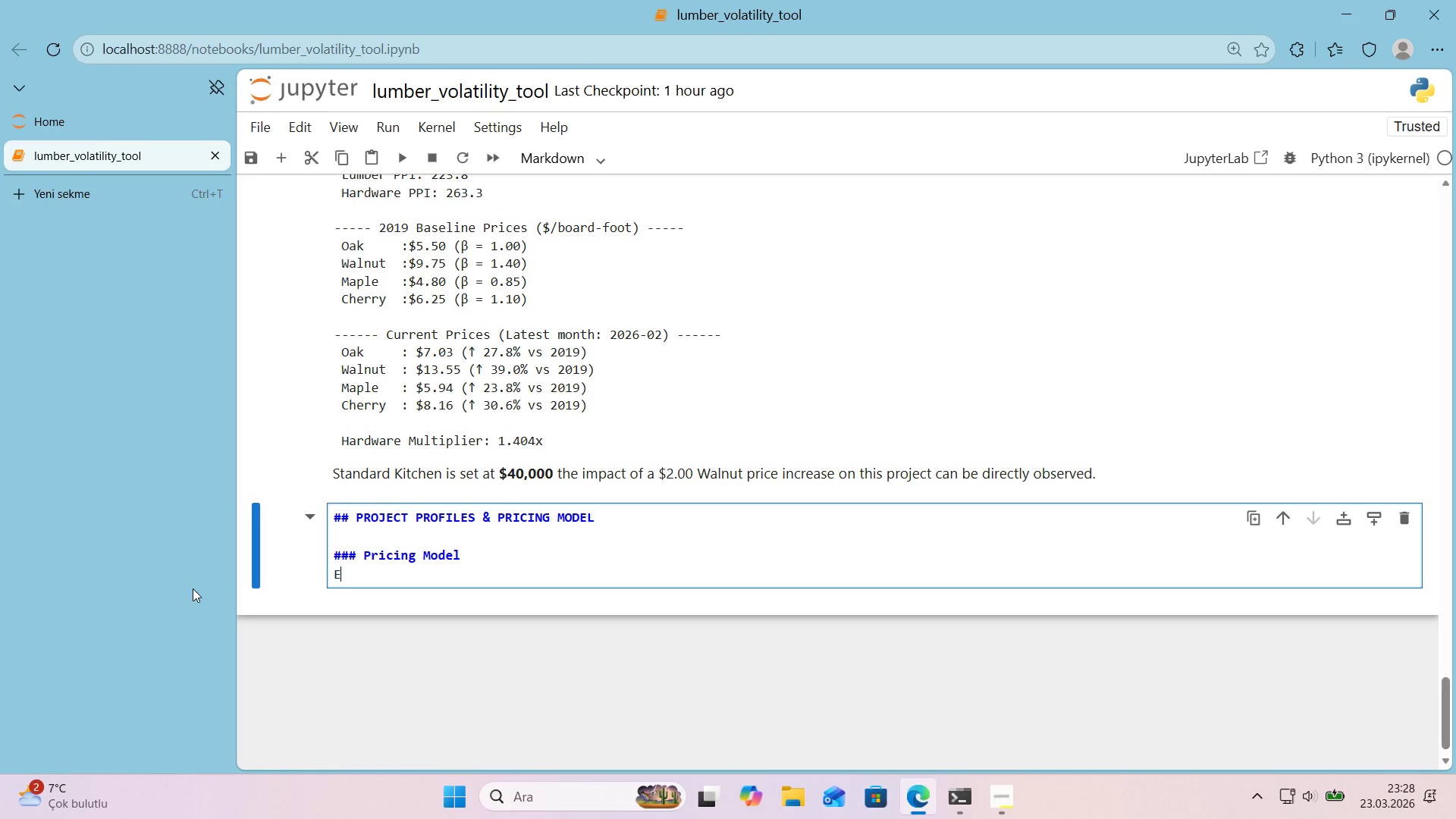 
key(E)
 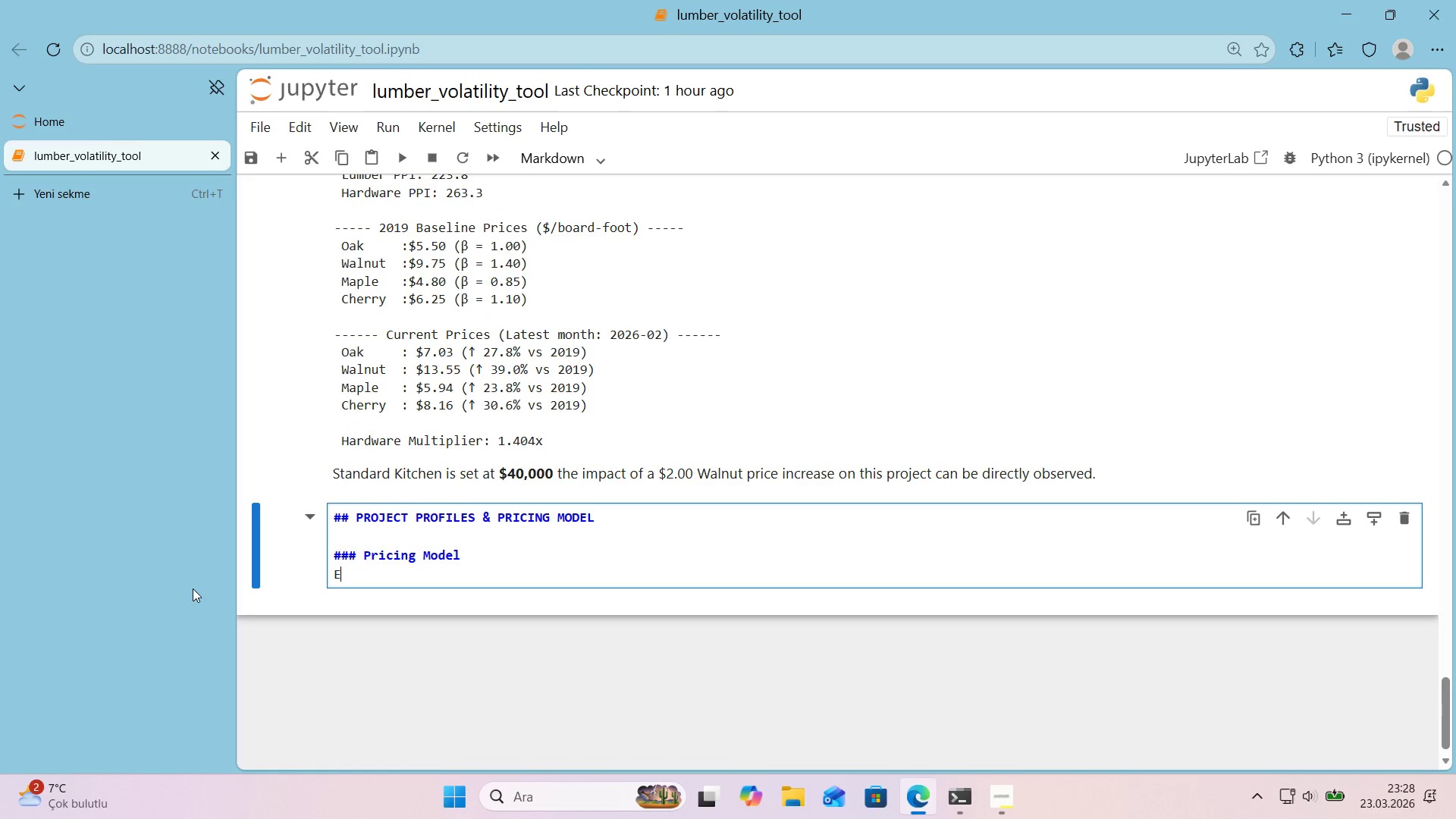 
key(CapsLock)
 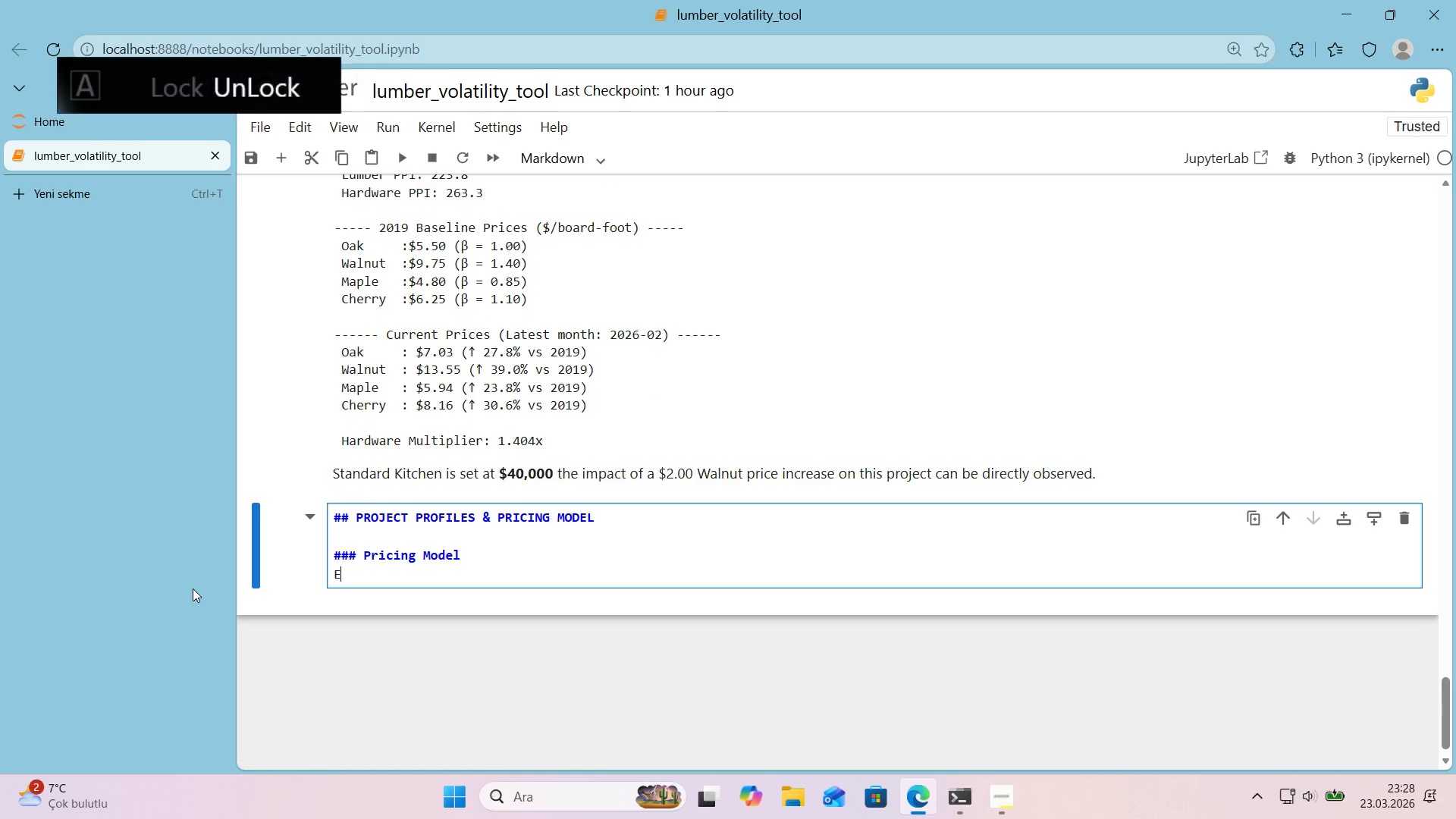 
key(Backspace)
 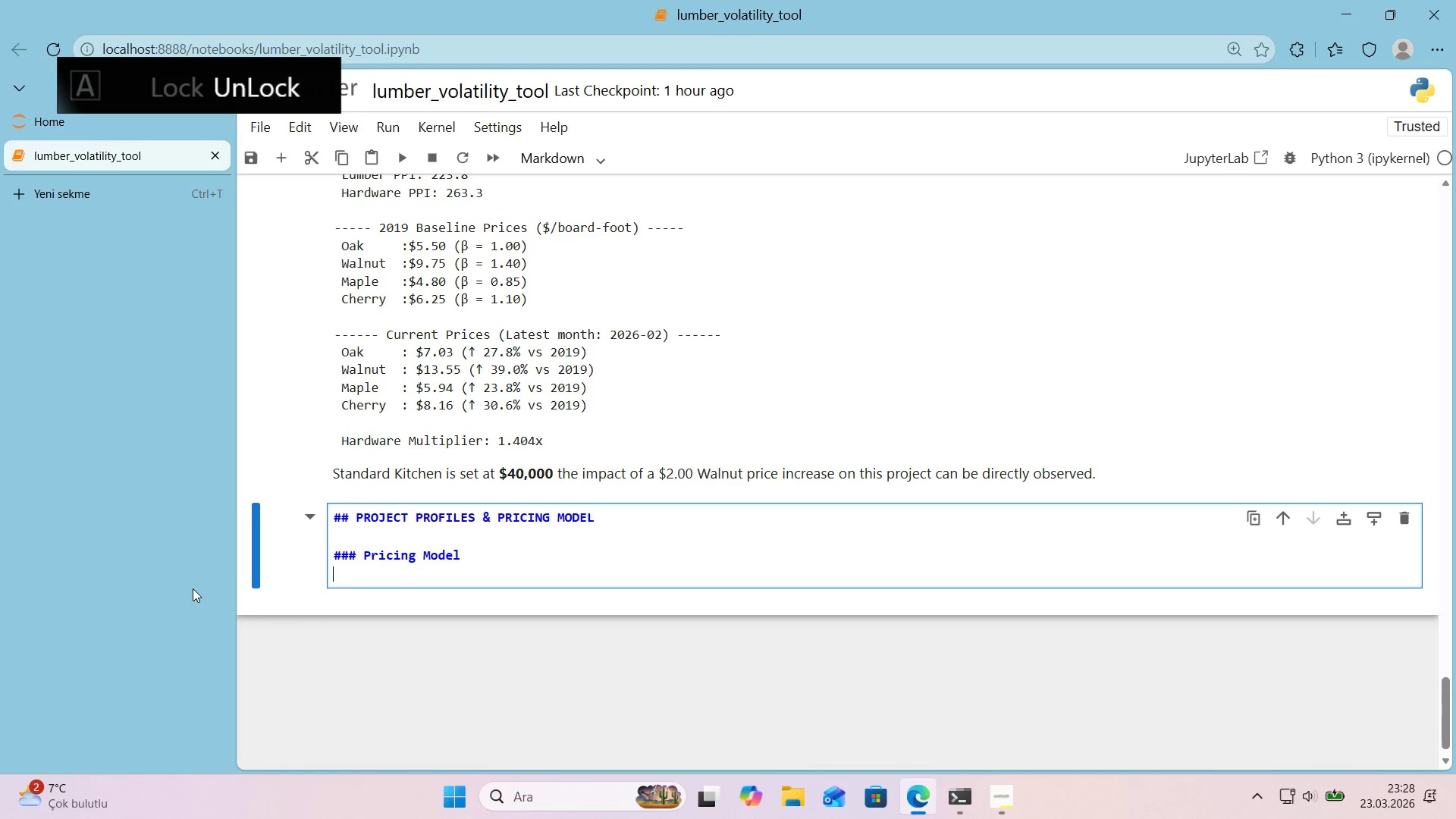 
key(Alt+Control+3)
 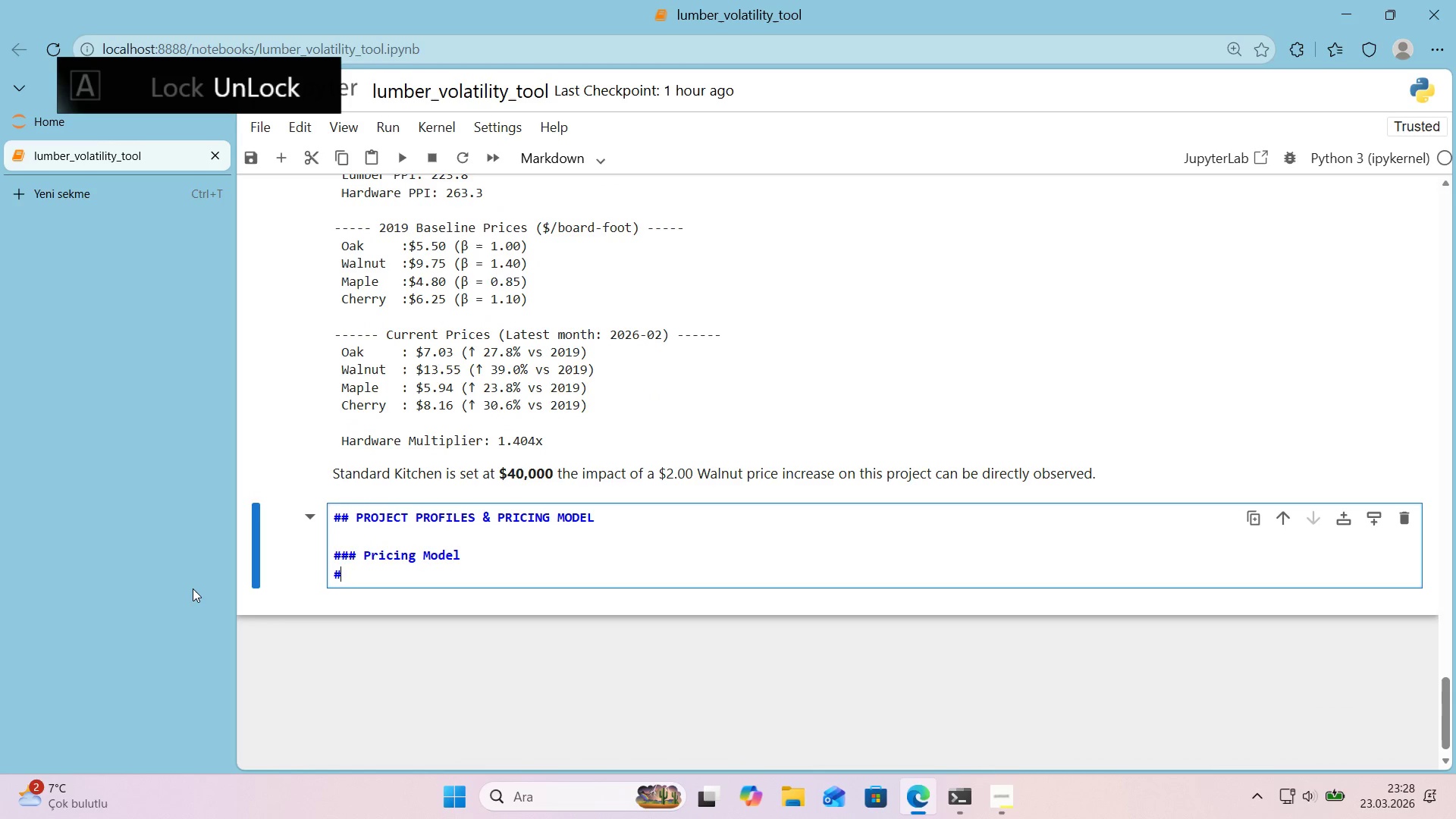 
type( Each)
 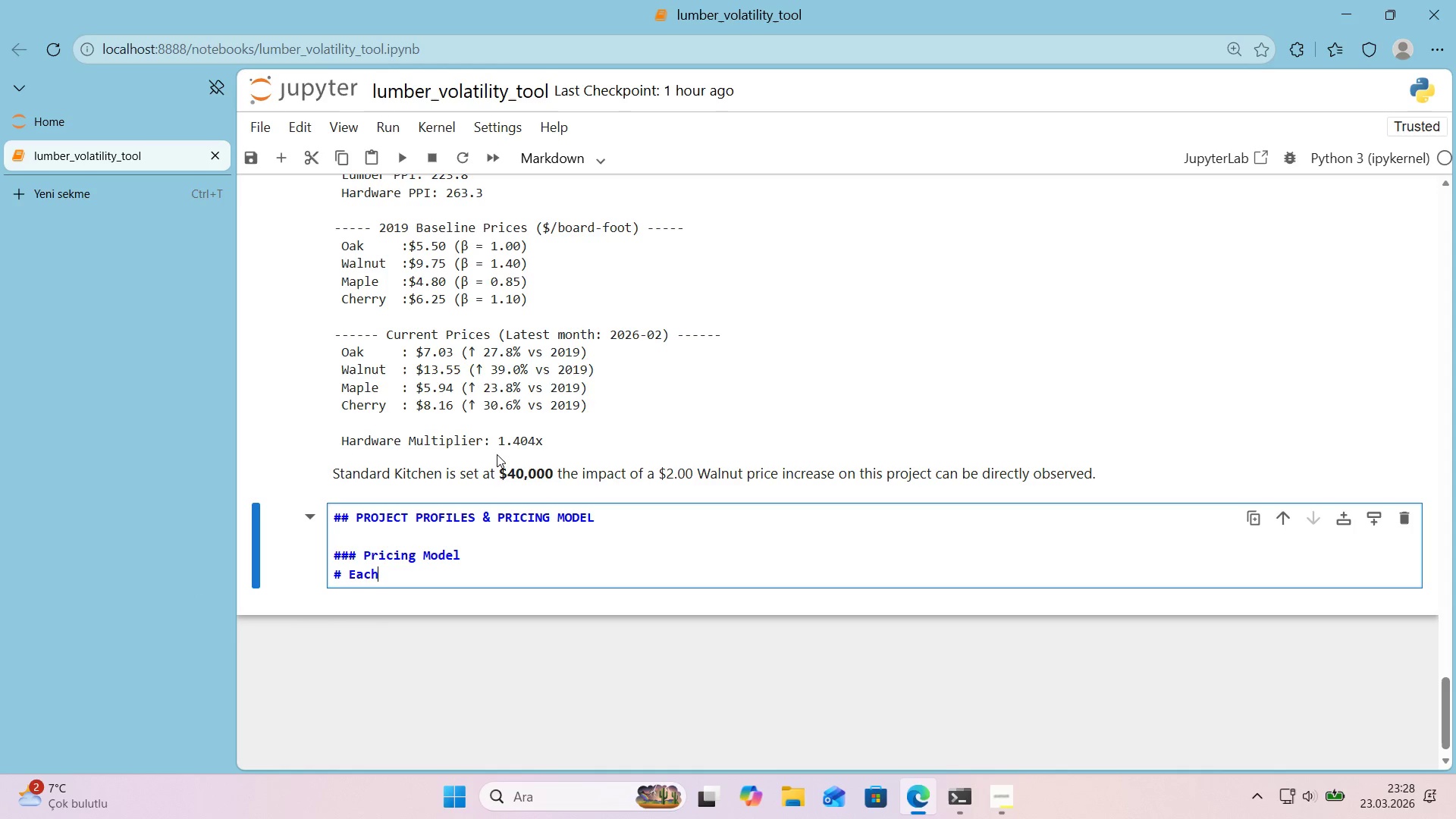 
left_click_drag(start_coordinate=[400, 578], to_coordinate=[317, 560])
 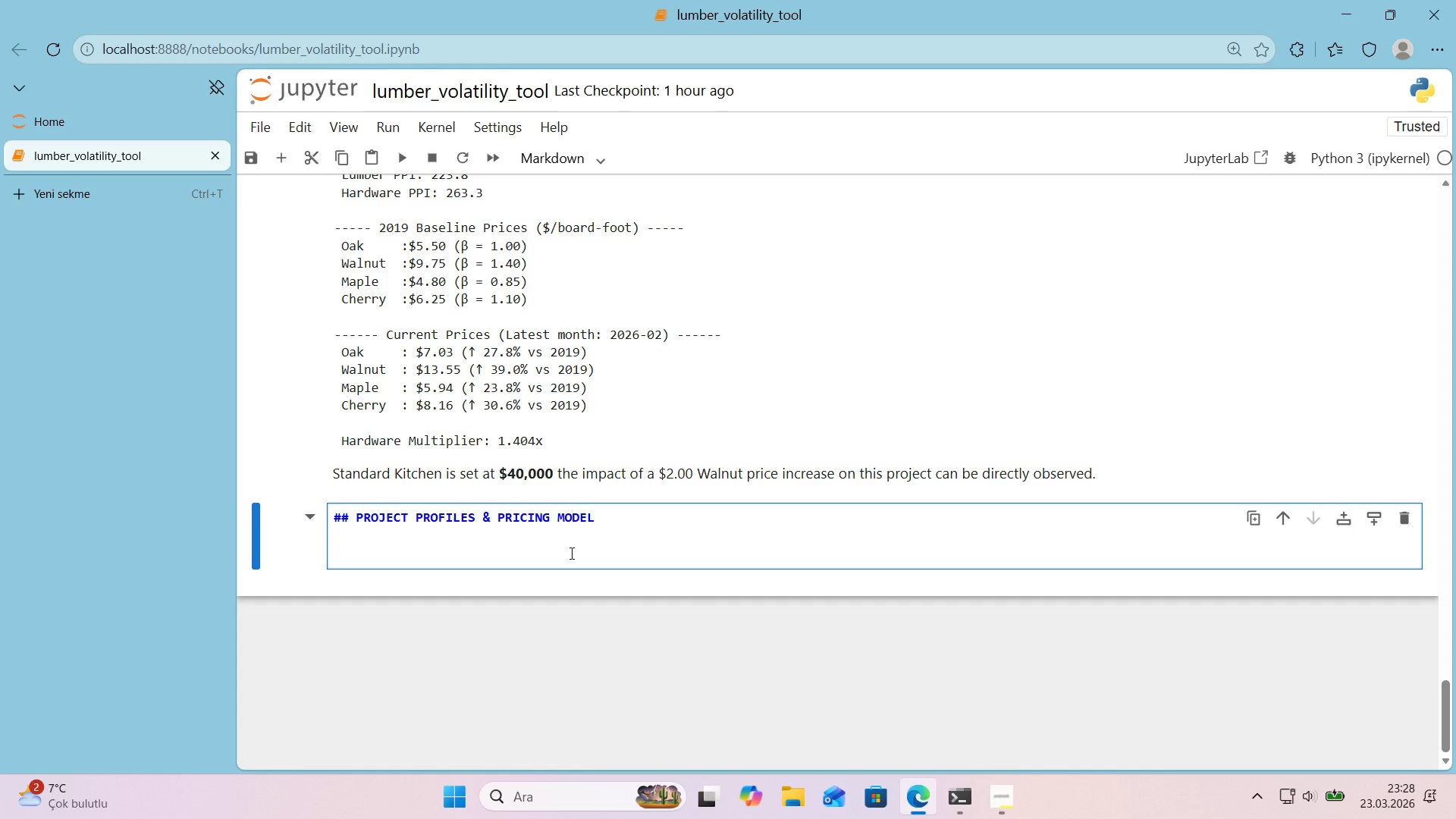 
key(Control+ControlLeft)
 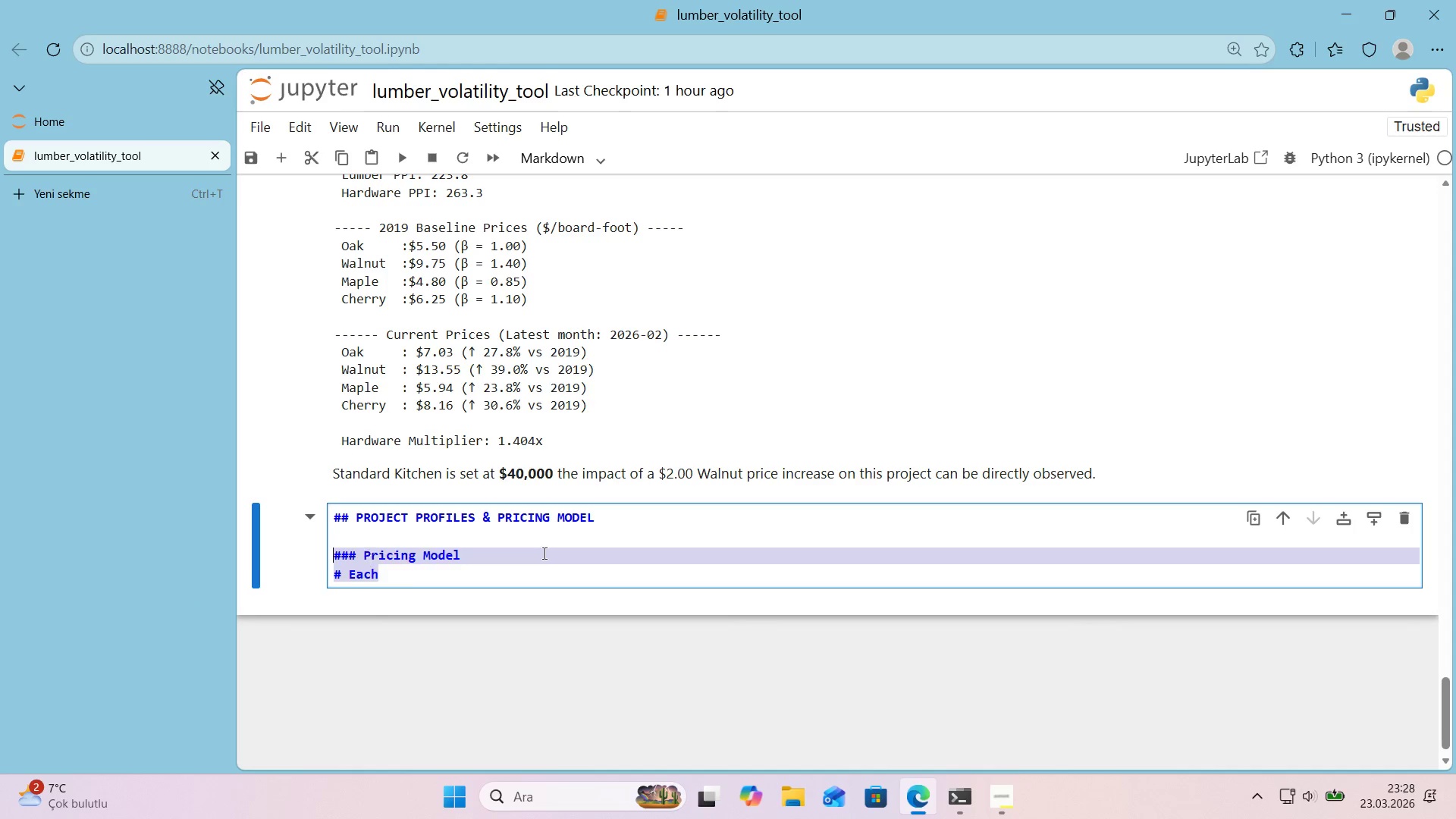 
key(Control+X)
 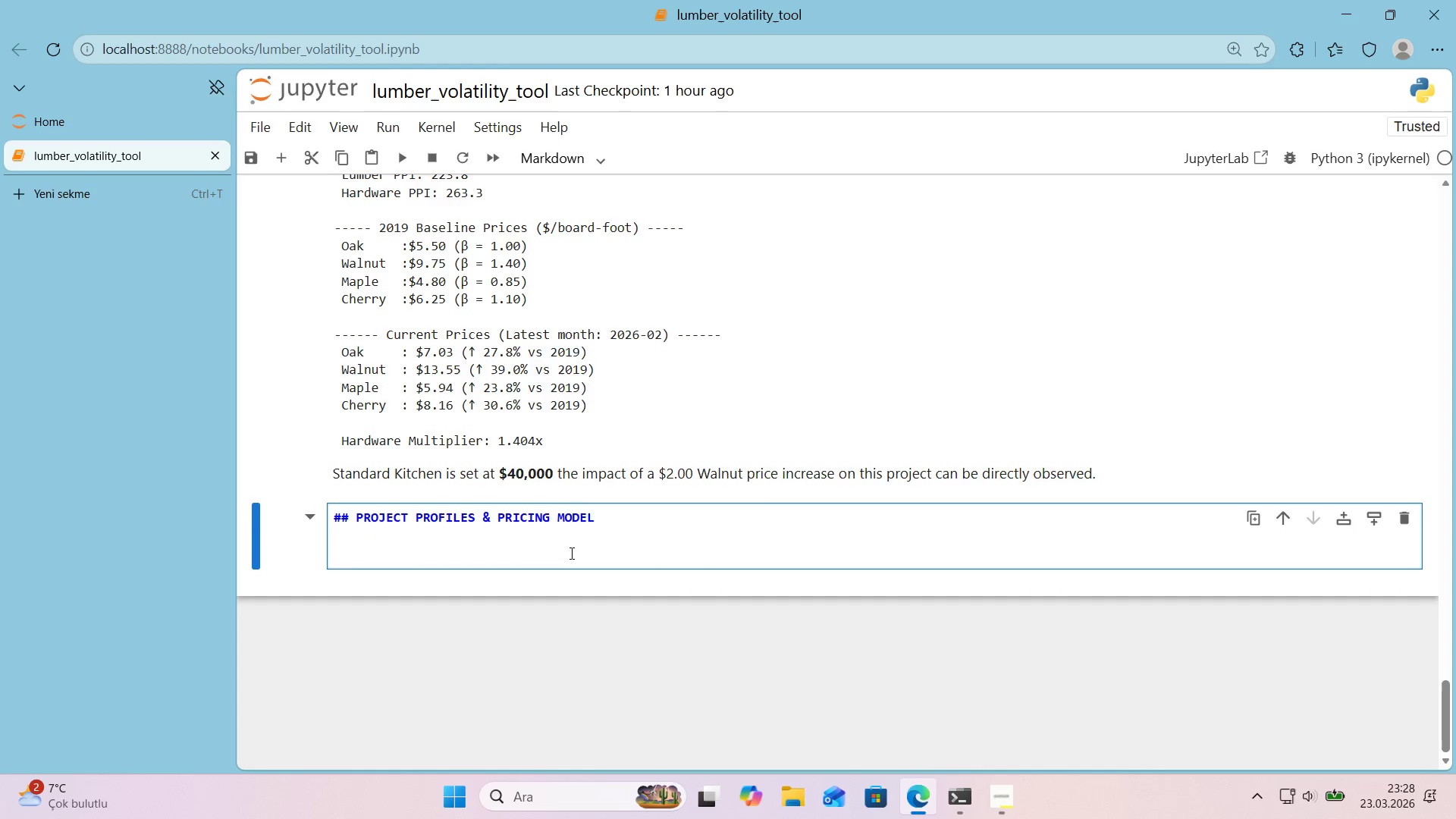 
key(Backspace)
 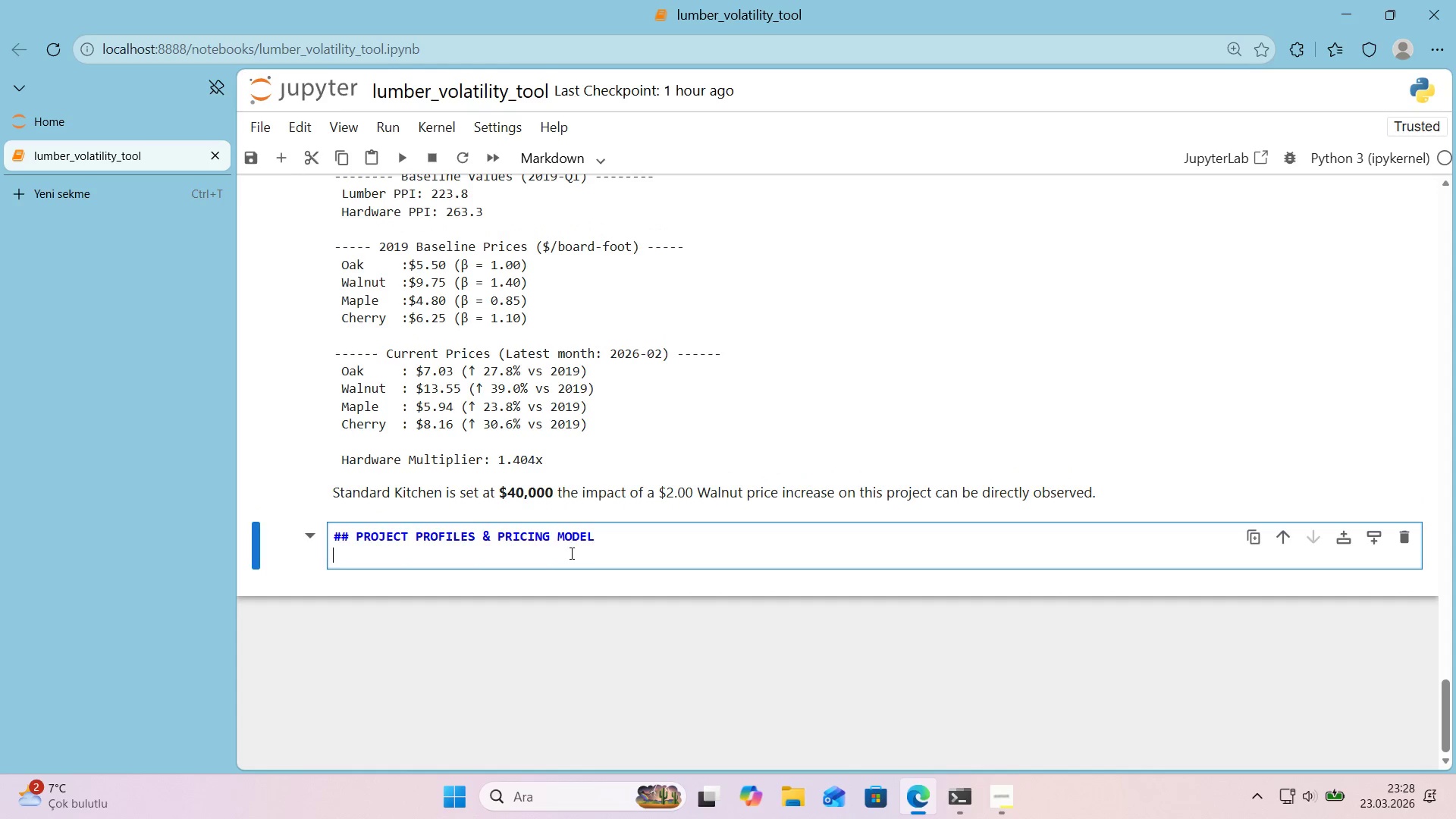 
key(Backspace)
 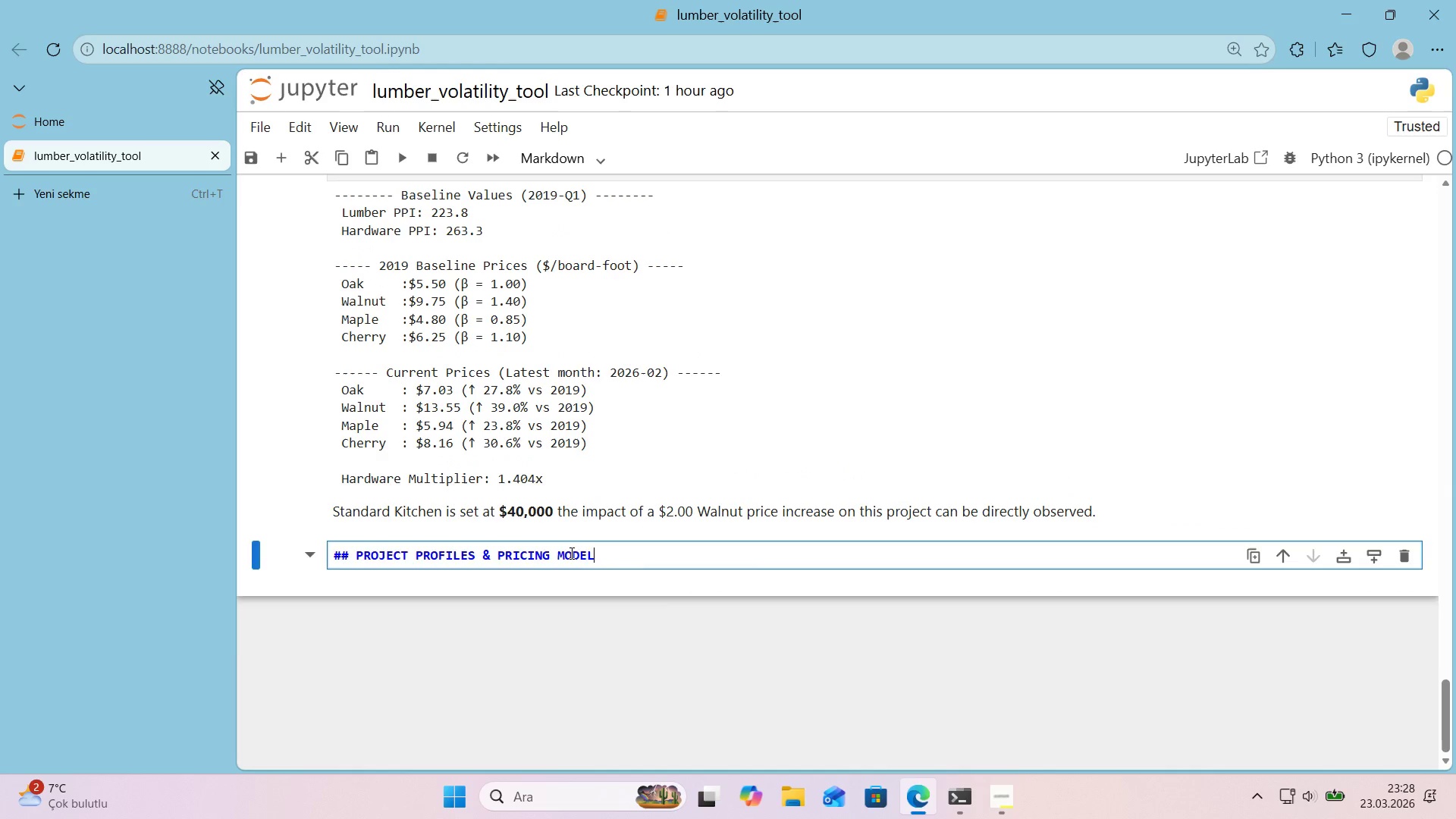 
key(Shift+Enter)
 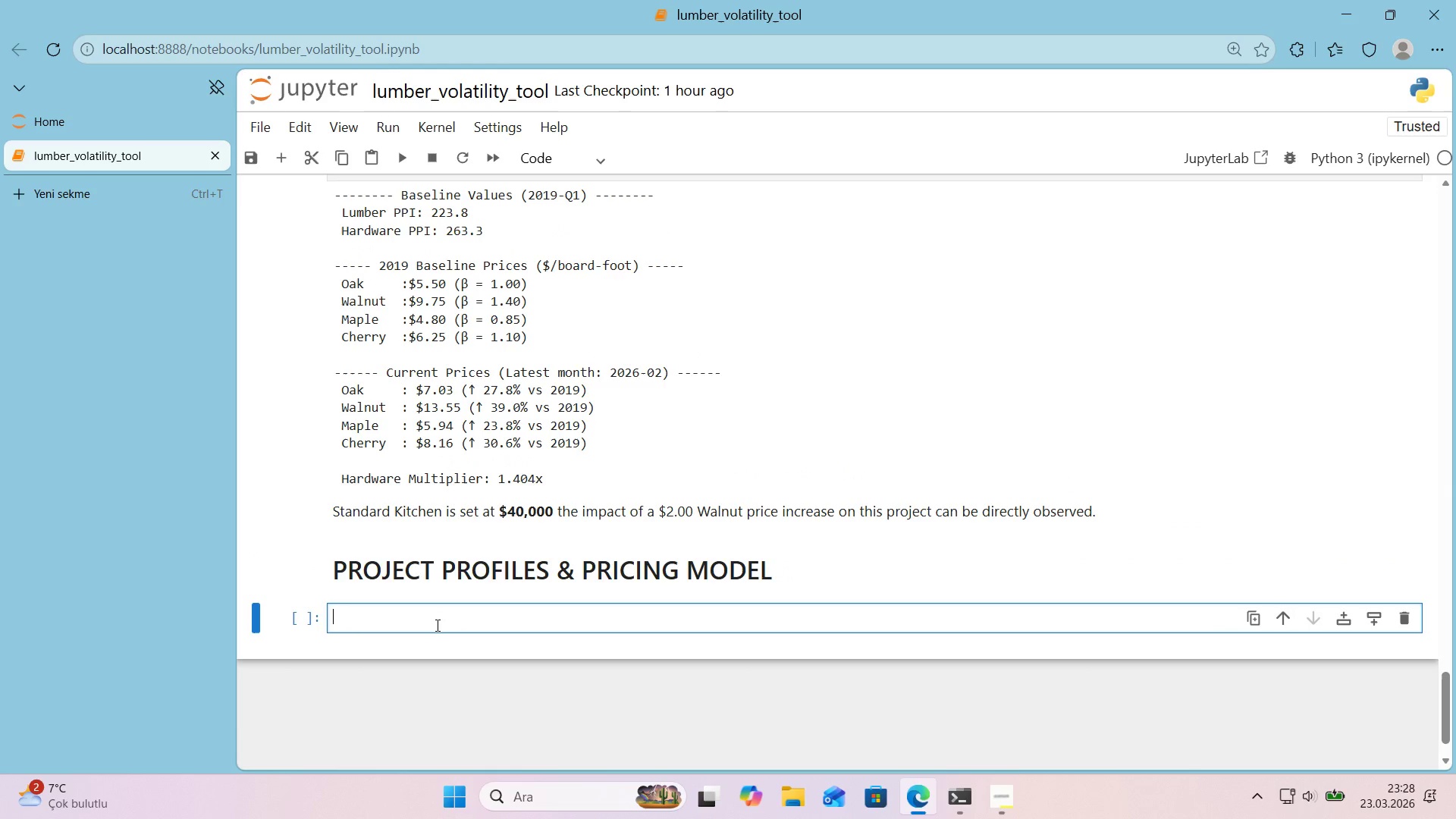 
wait(5.64)
 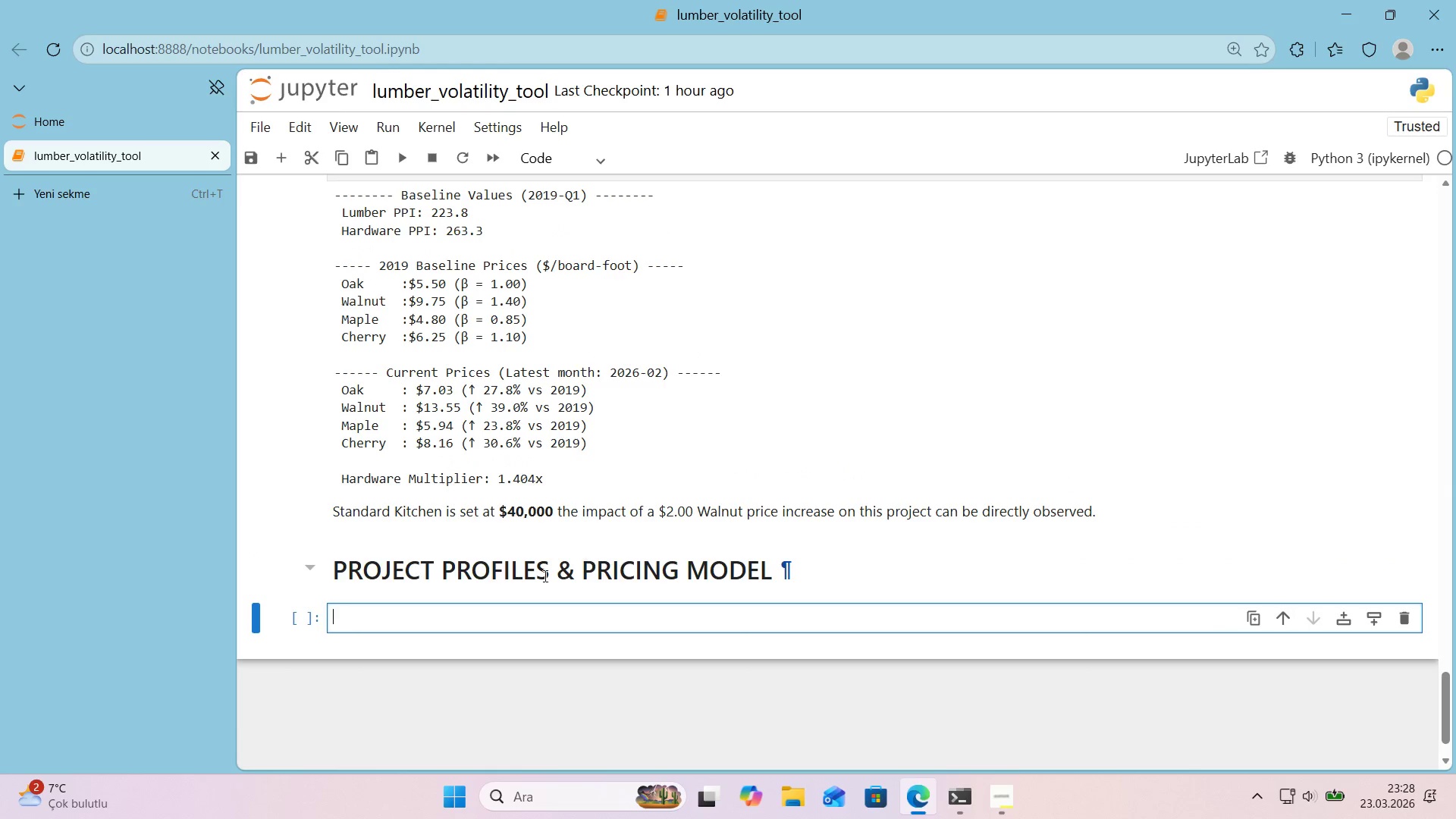 
key(Control+V)
 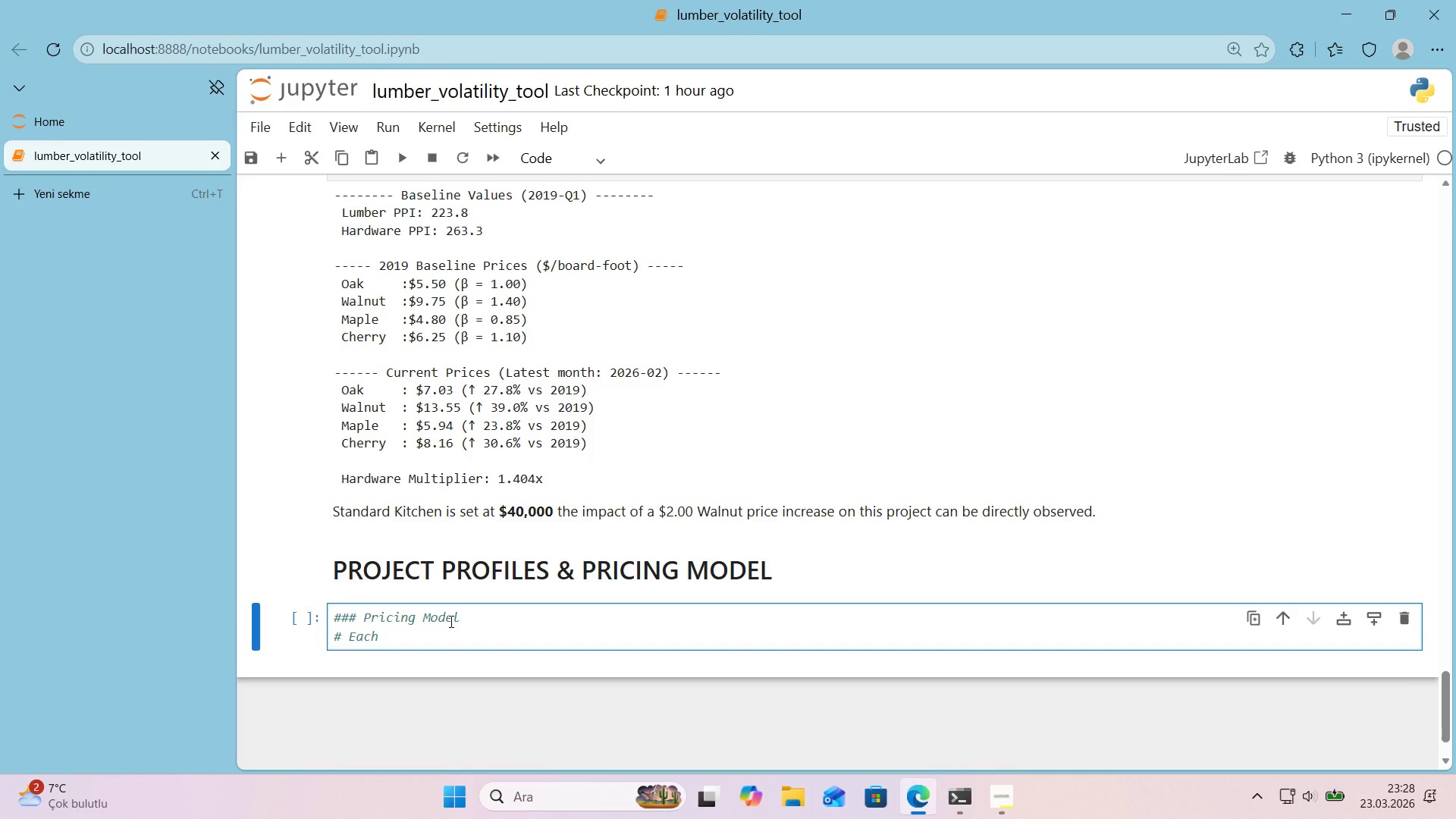 
left_click_drag(start_coordinate=[416, 637], to_coordinate=[309, 606])
 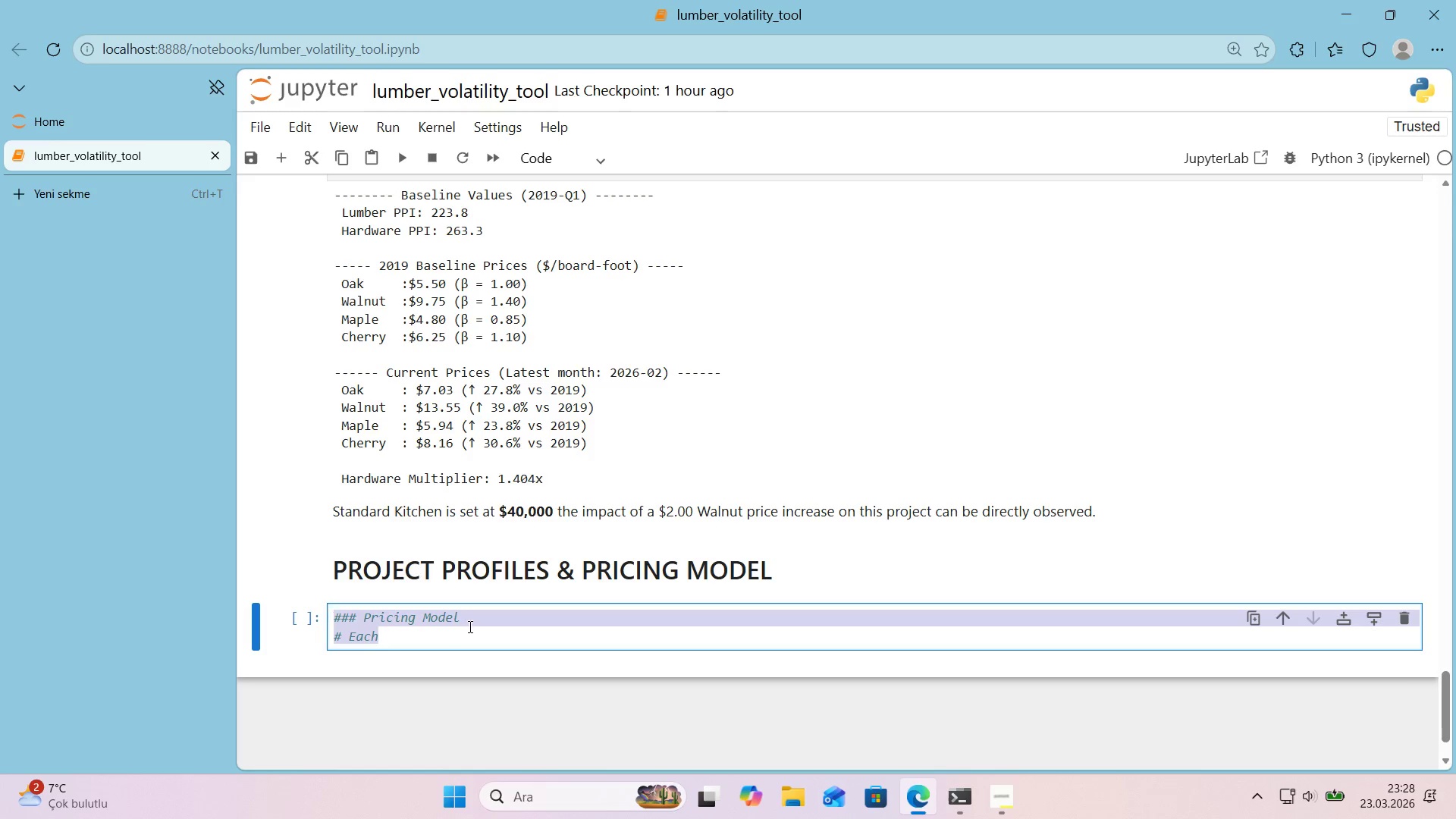 
left_click([469, 626])
 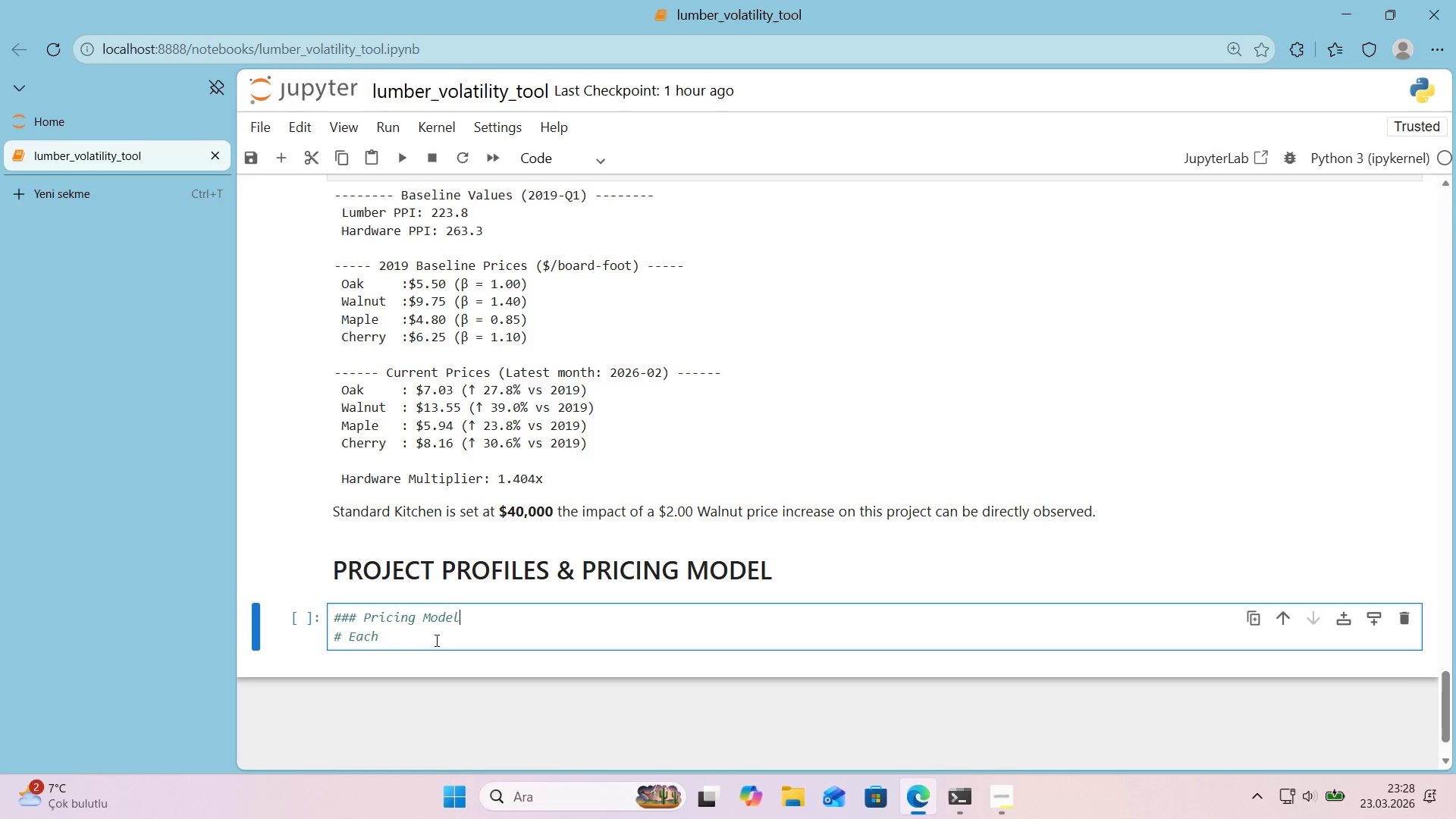 
left_click_drag(start_coordinate=[431, 640], to_coordinate=[303, 635])
 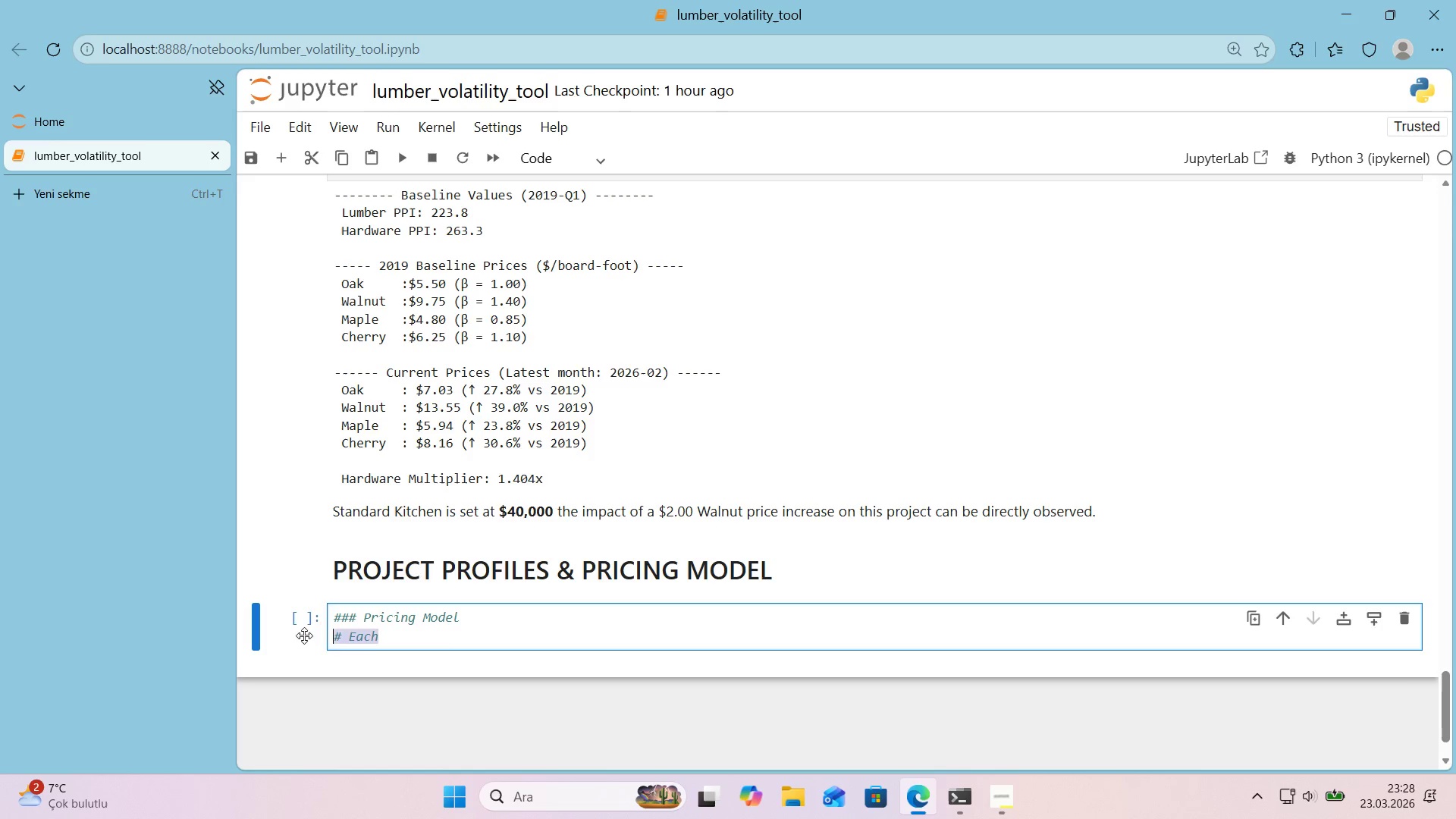 
key(Control+ControlLeft)
 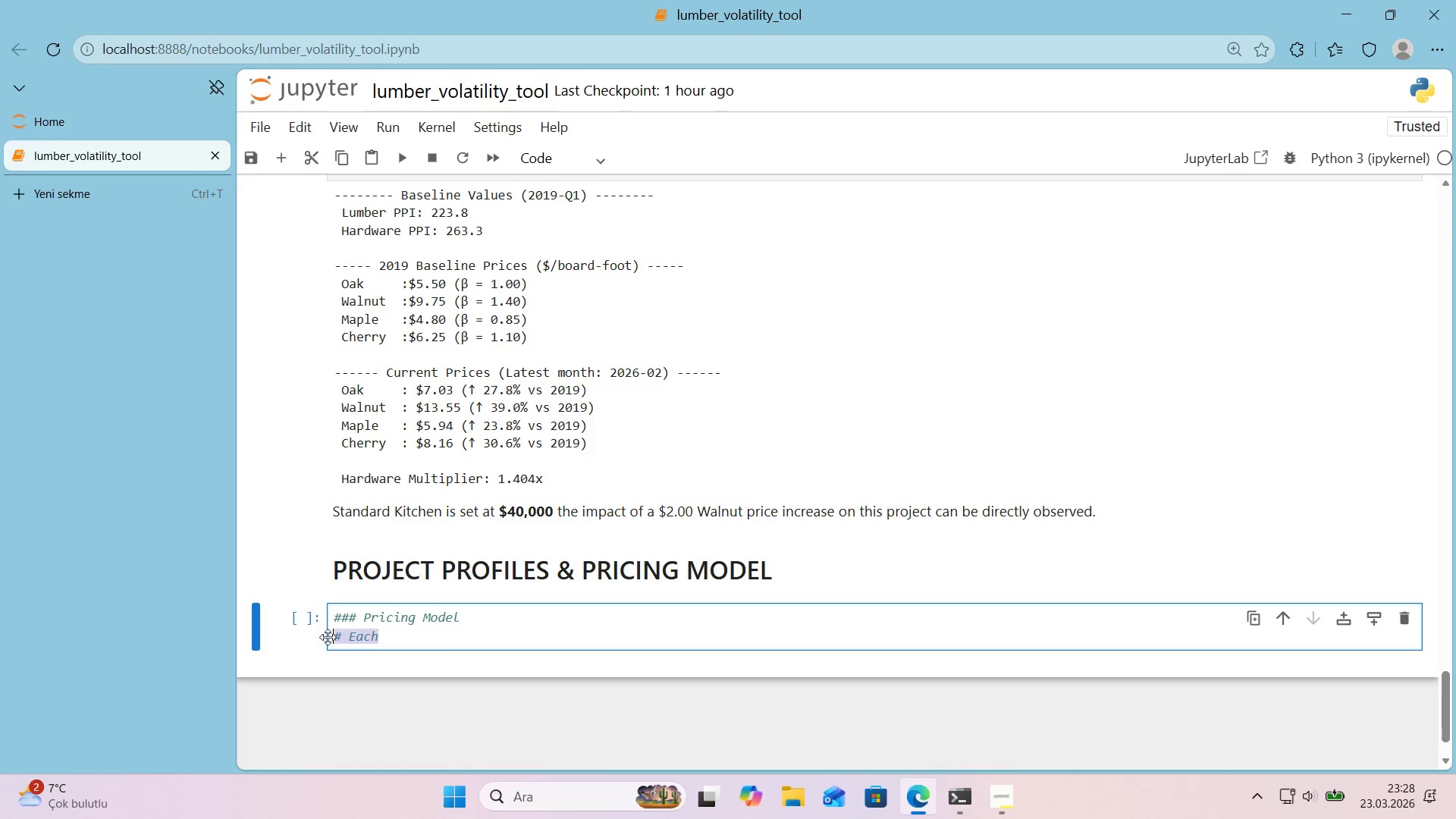 
key(Control+X)
 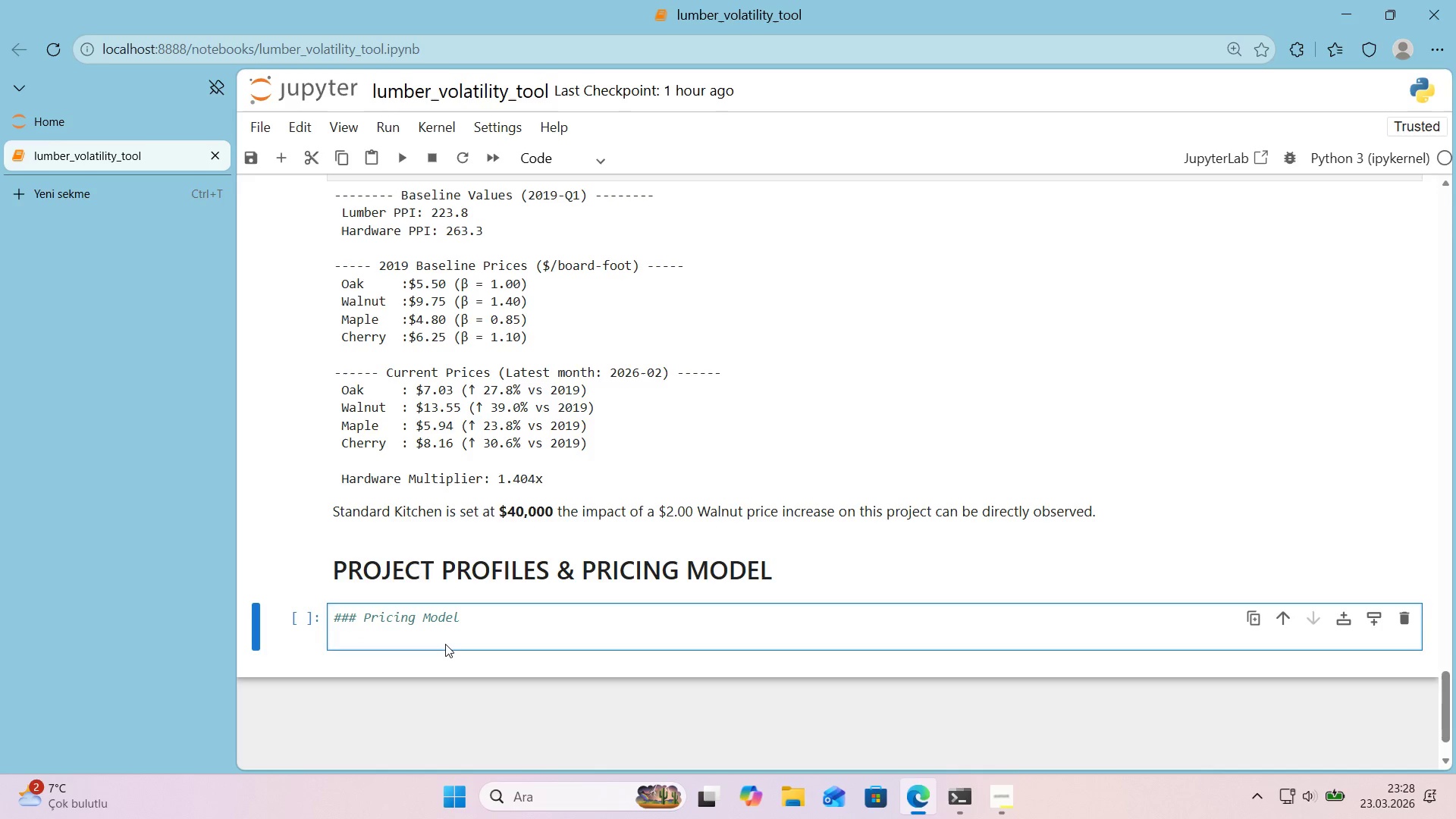 
key(Backspace)
 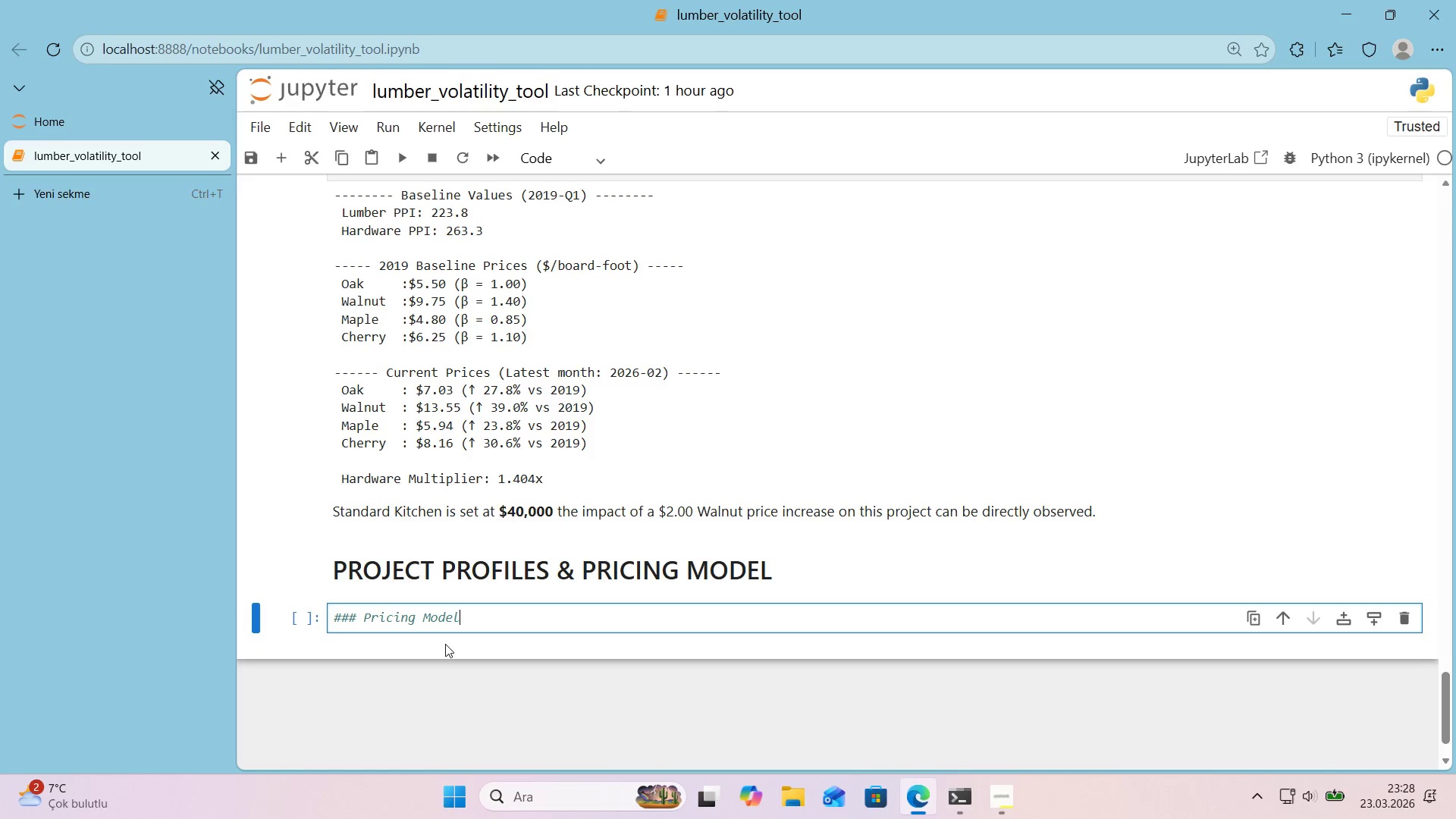 
hold_key(key=ShiftLeft, duration=0.39)
 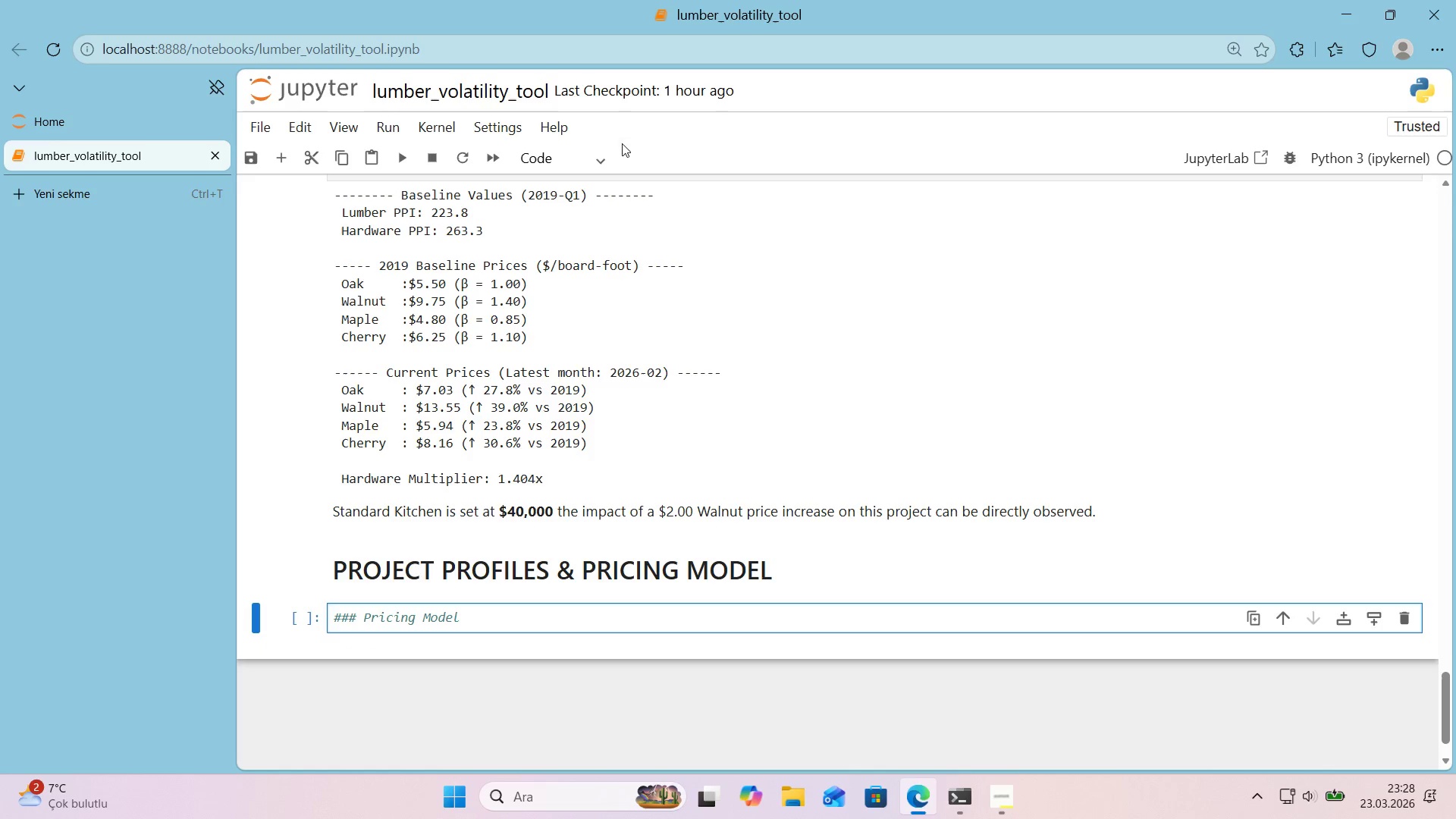 
left_click([570, 162])
 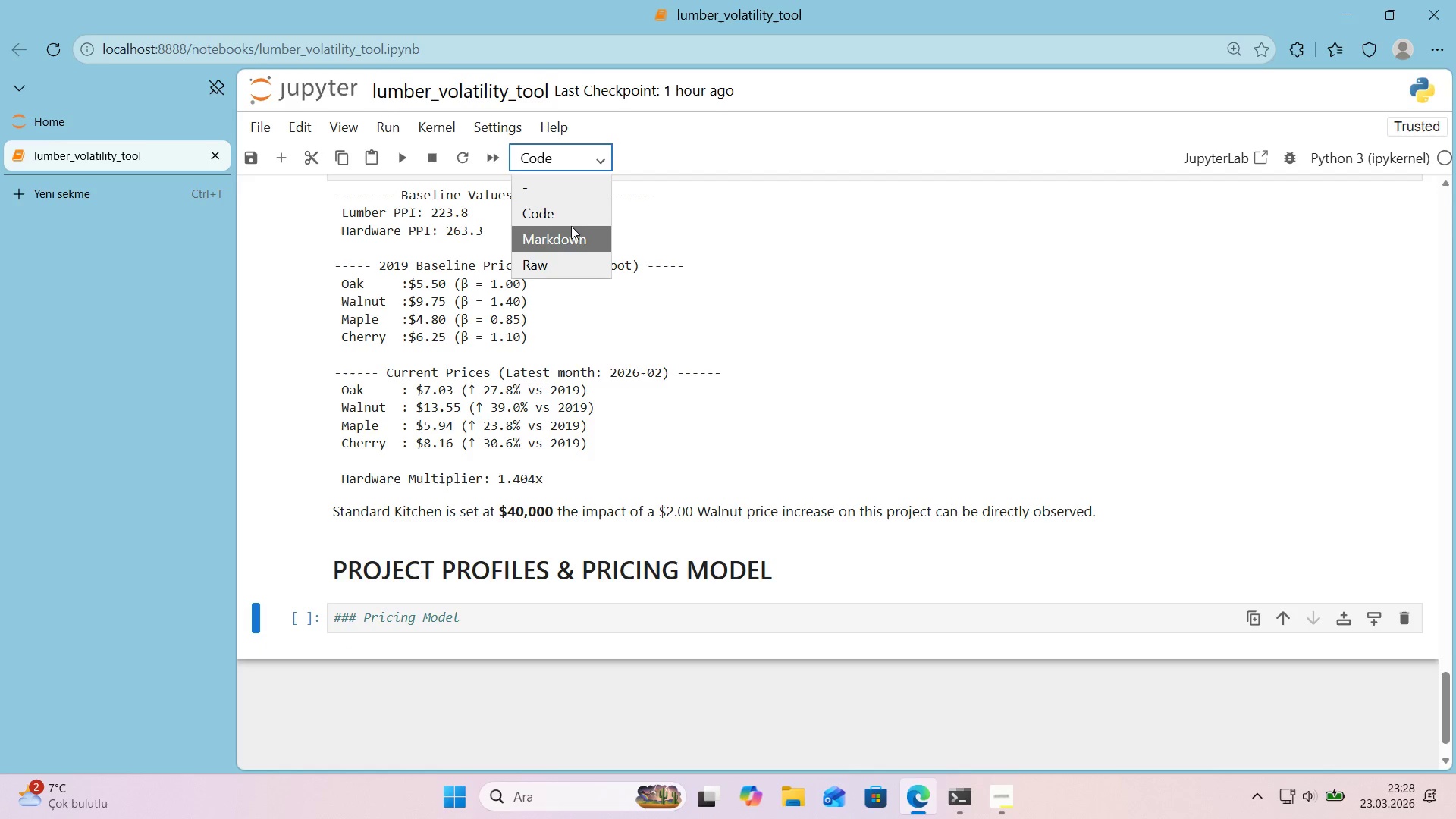 
left_click([570, 229])
 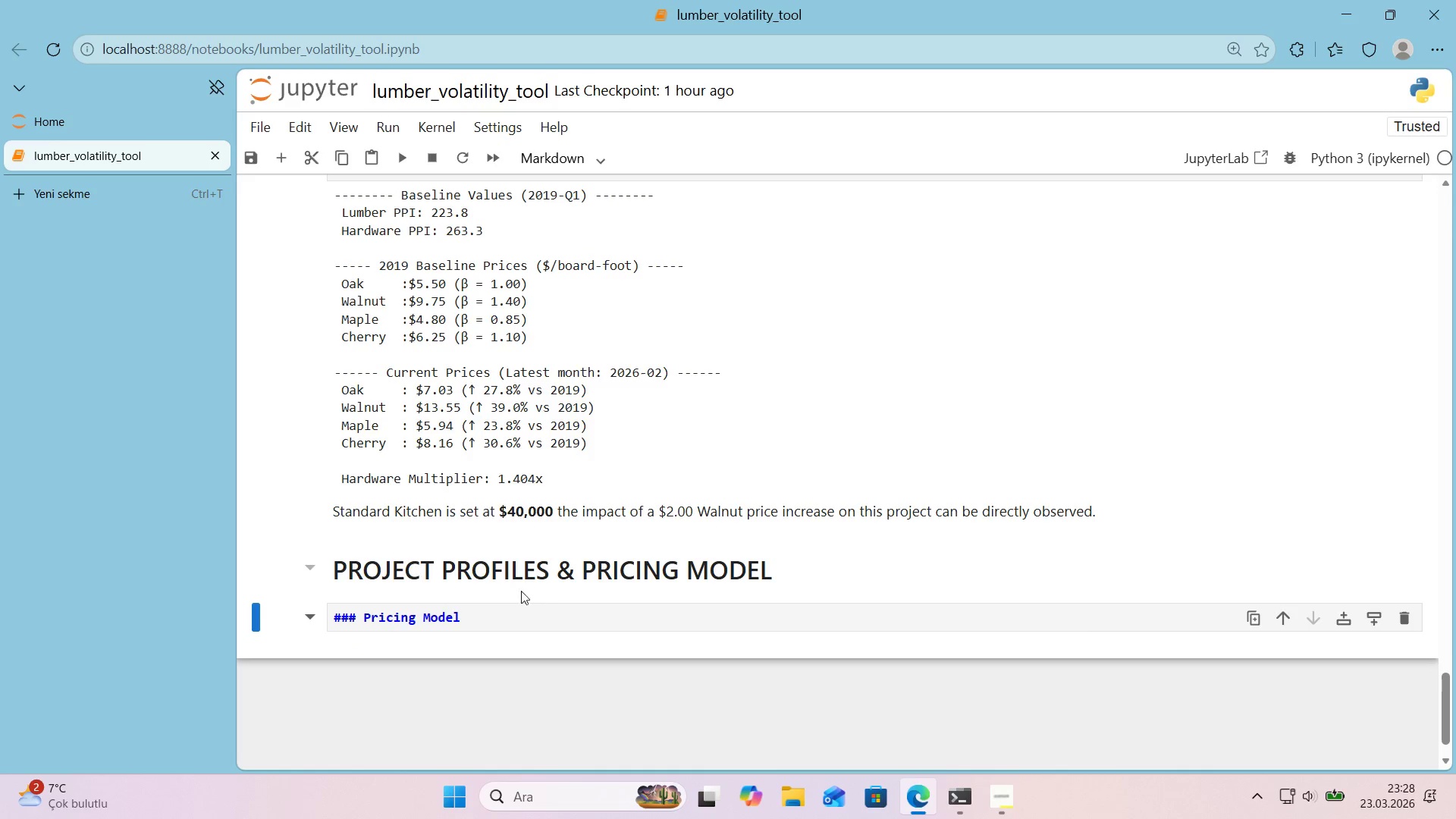 
left_click([511, 607])
 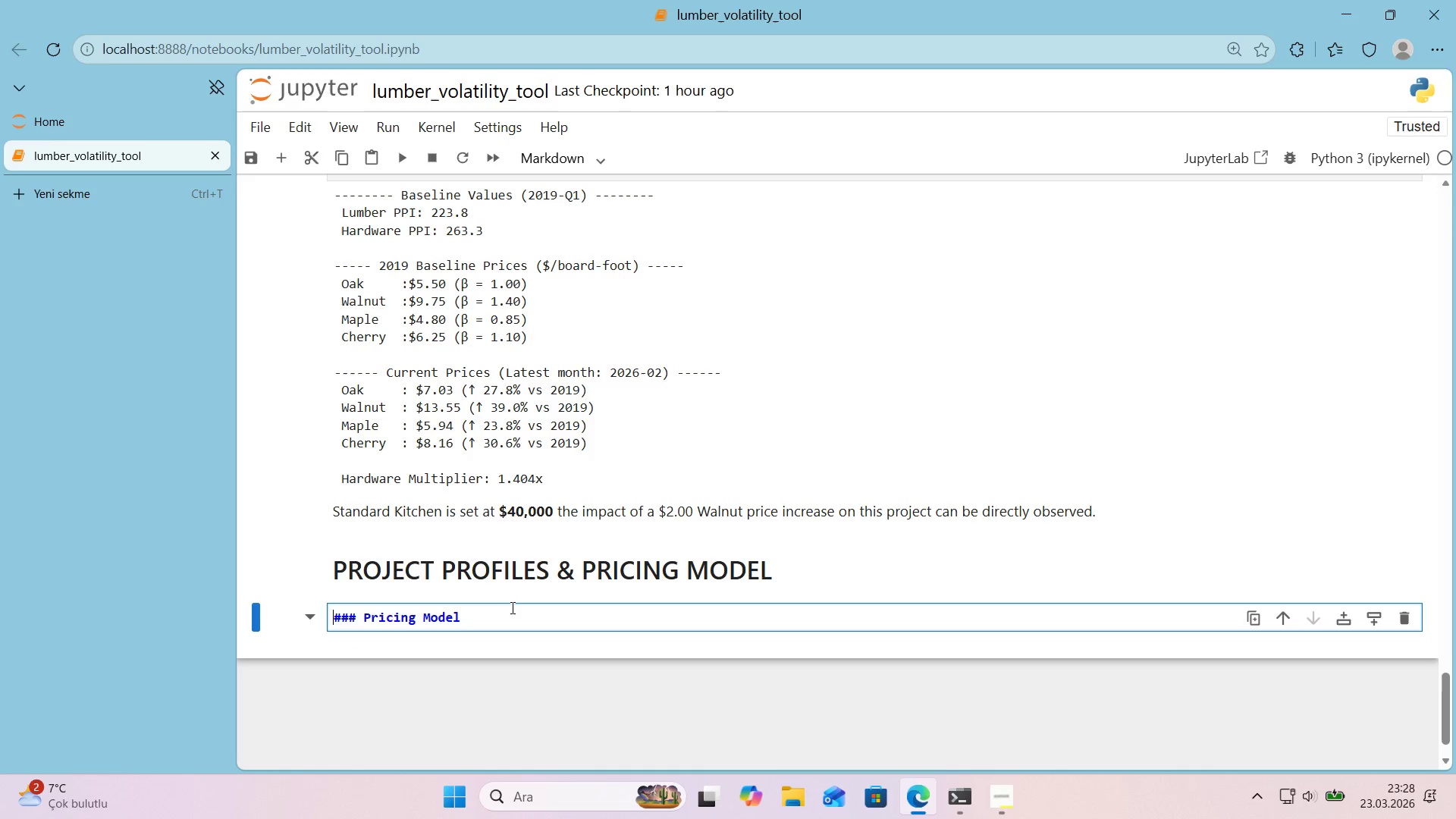 
key(Shift+Enter)
 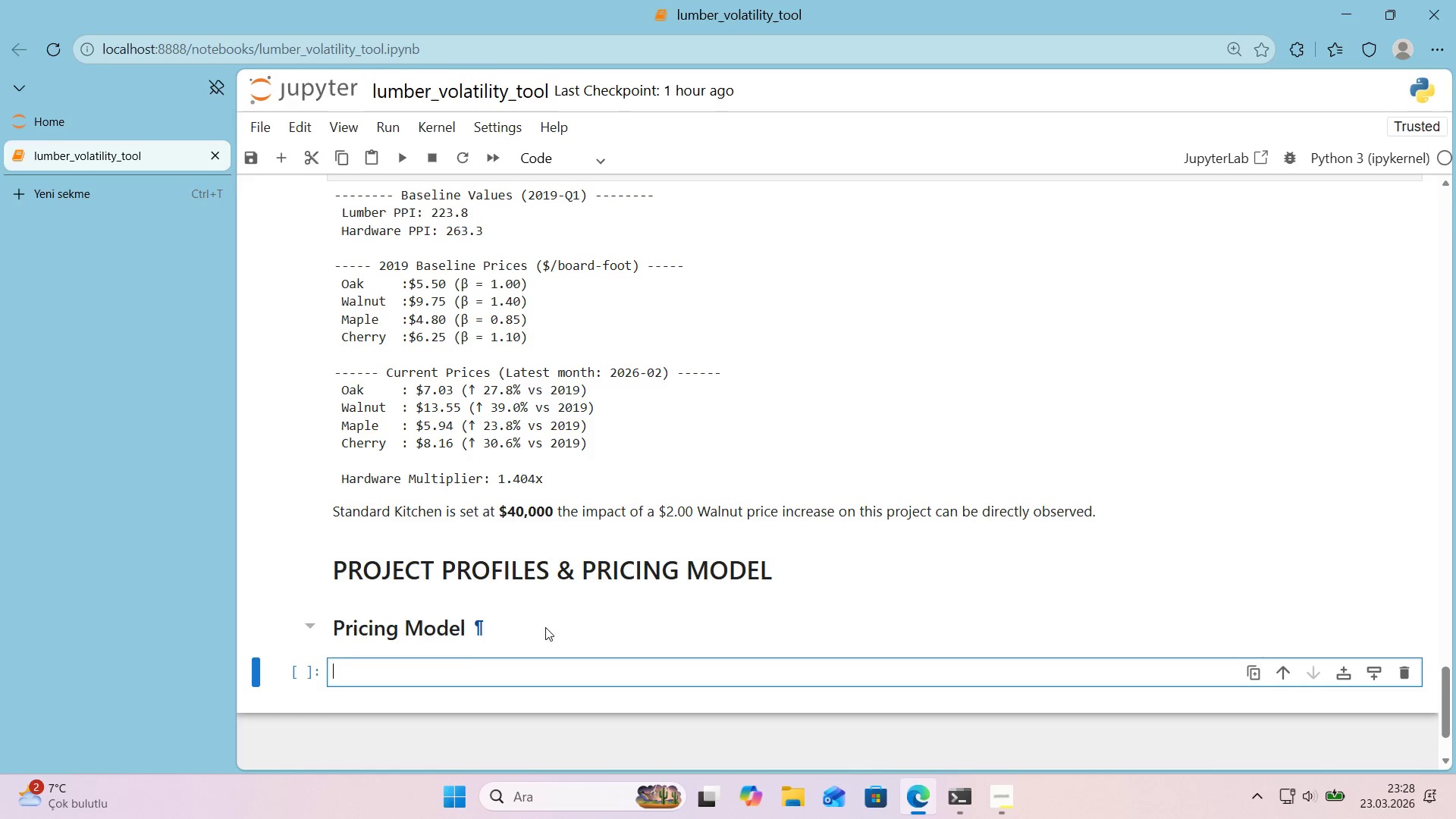 
scroll: coordinate [472, 648], scroll_direction: down, amount: 1.0
 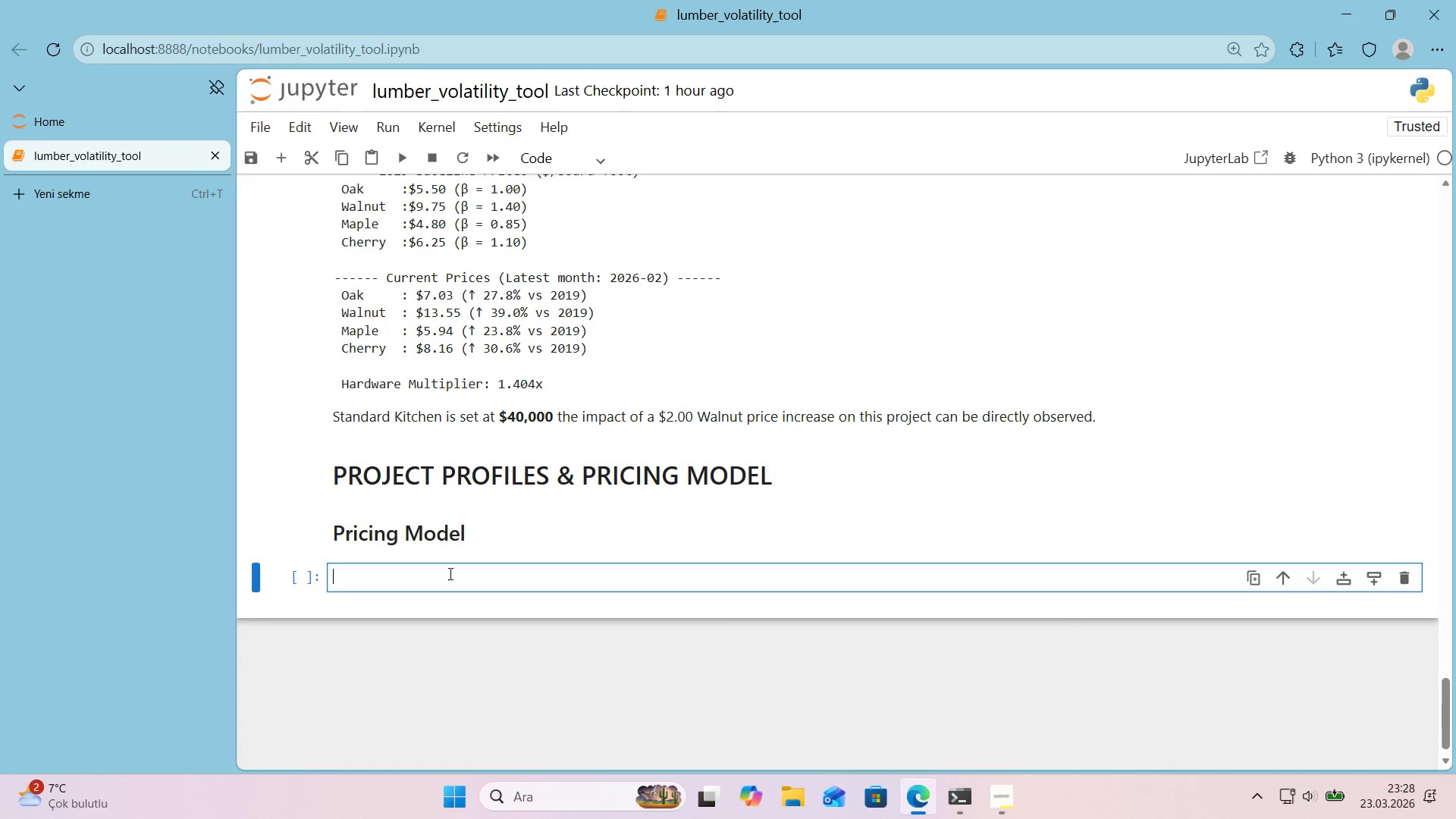 
left_click([449, 573])
 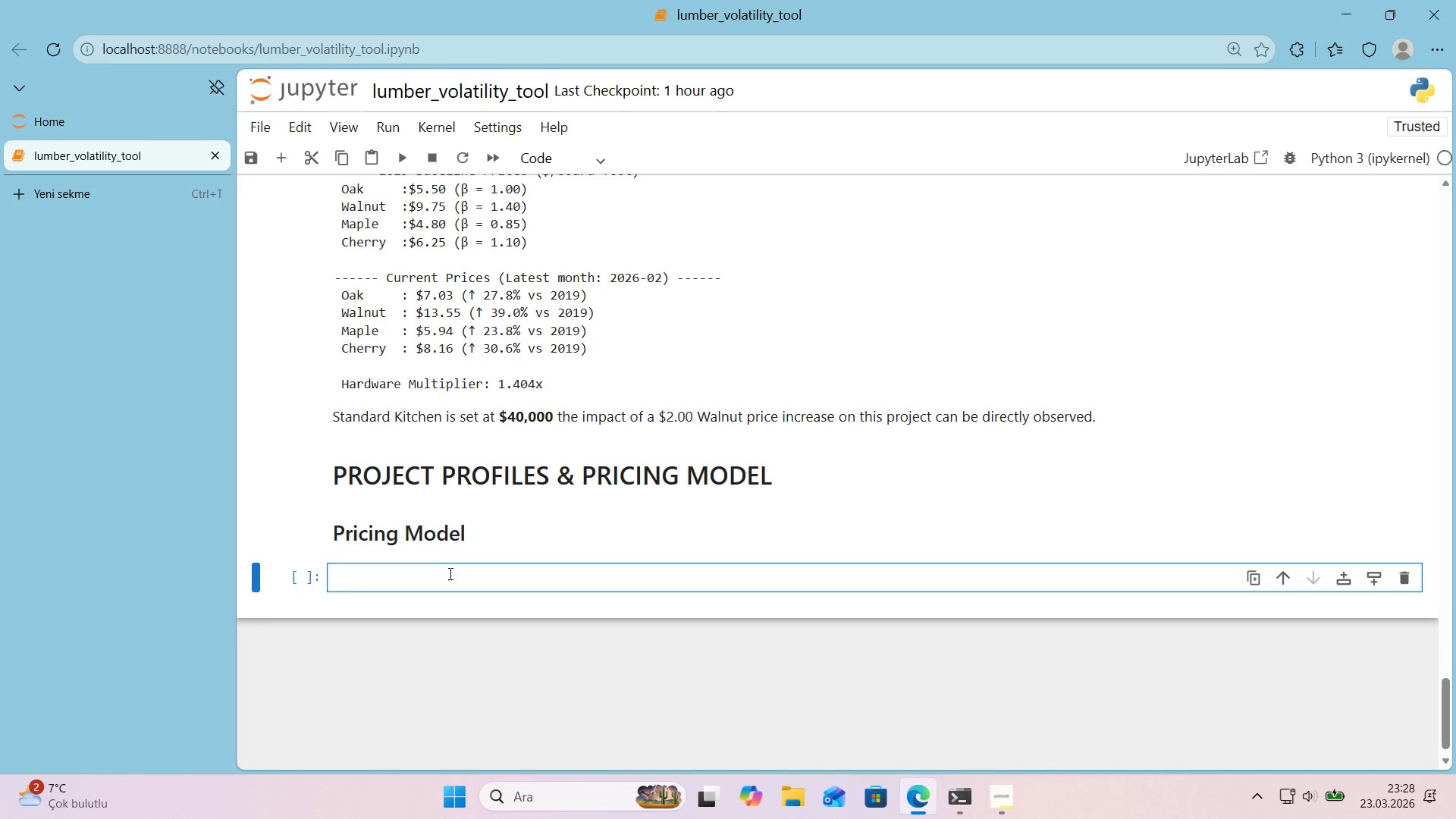 
type(Each project@s **quoted pr'ce** 's)
 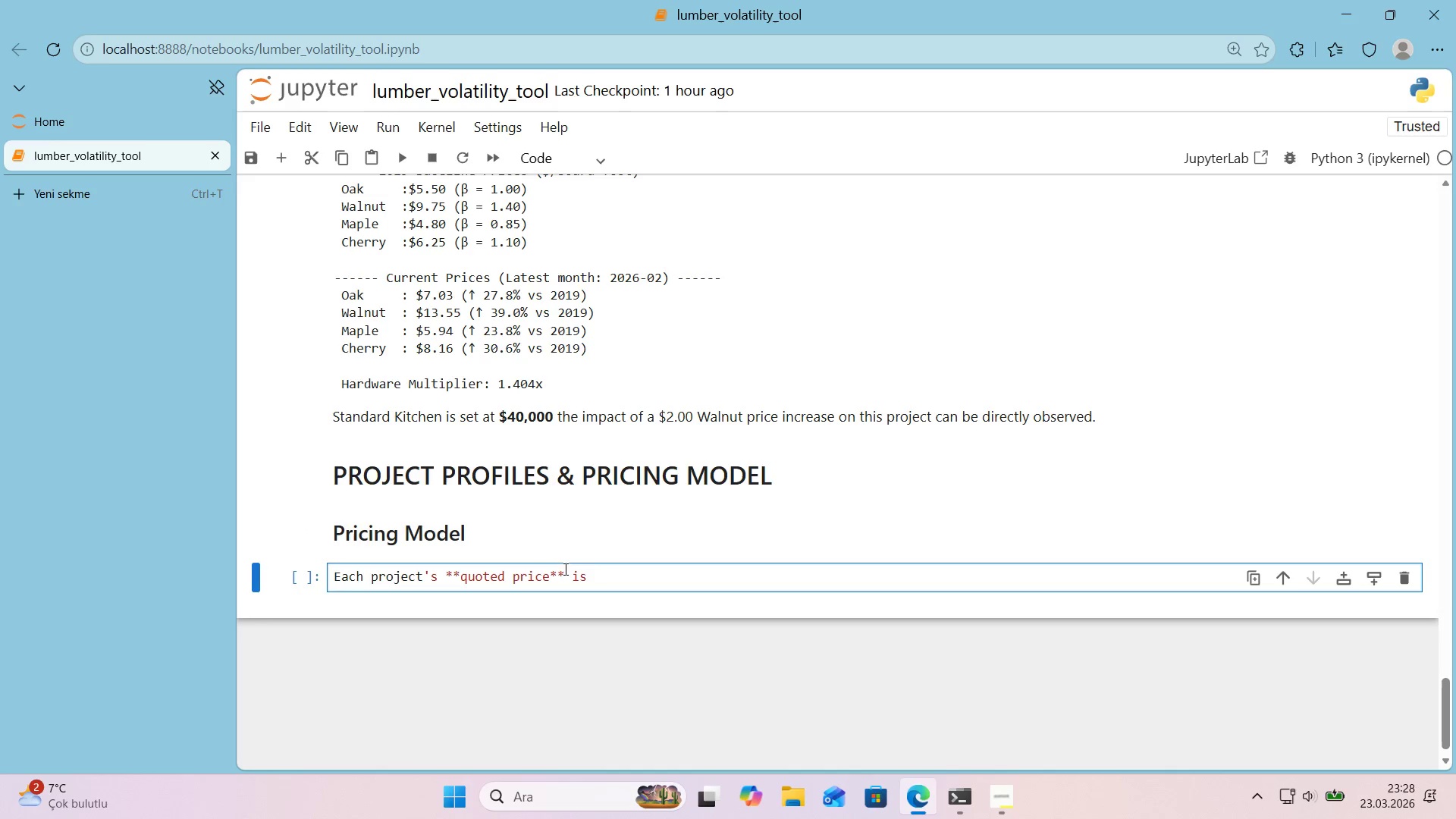 
left_click([610, 576])
 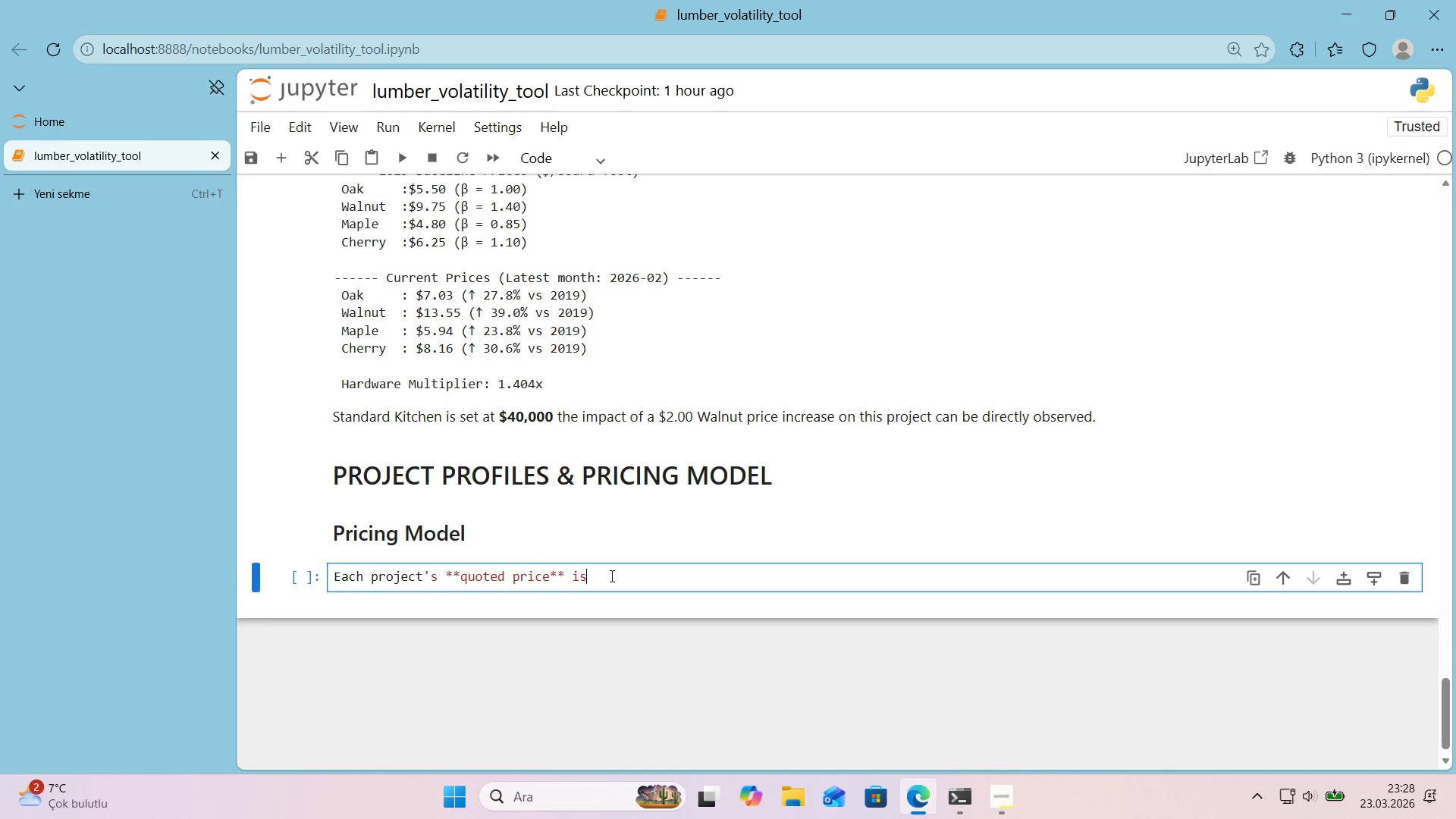 
key(Control+A)
 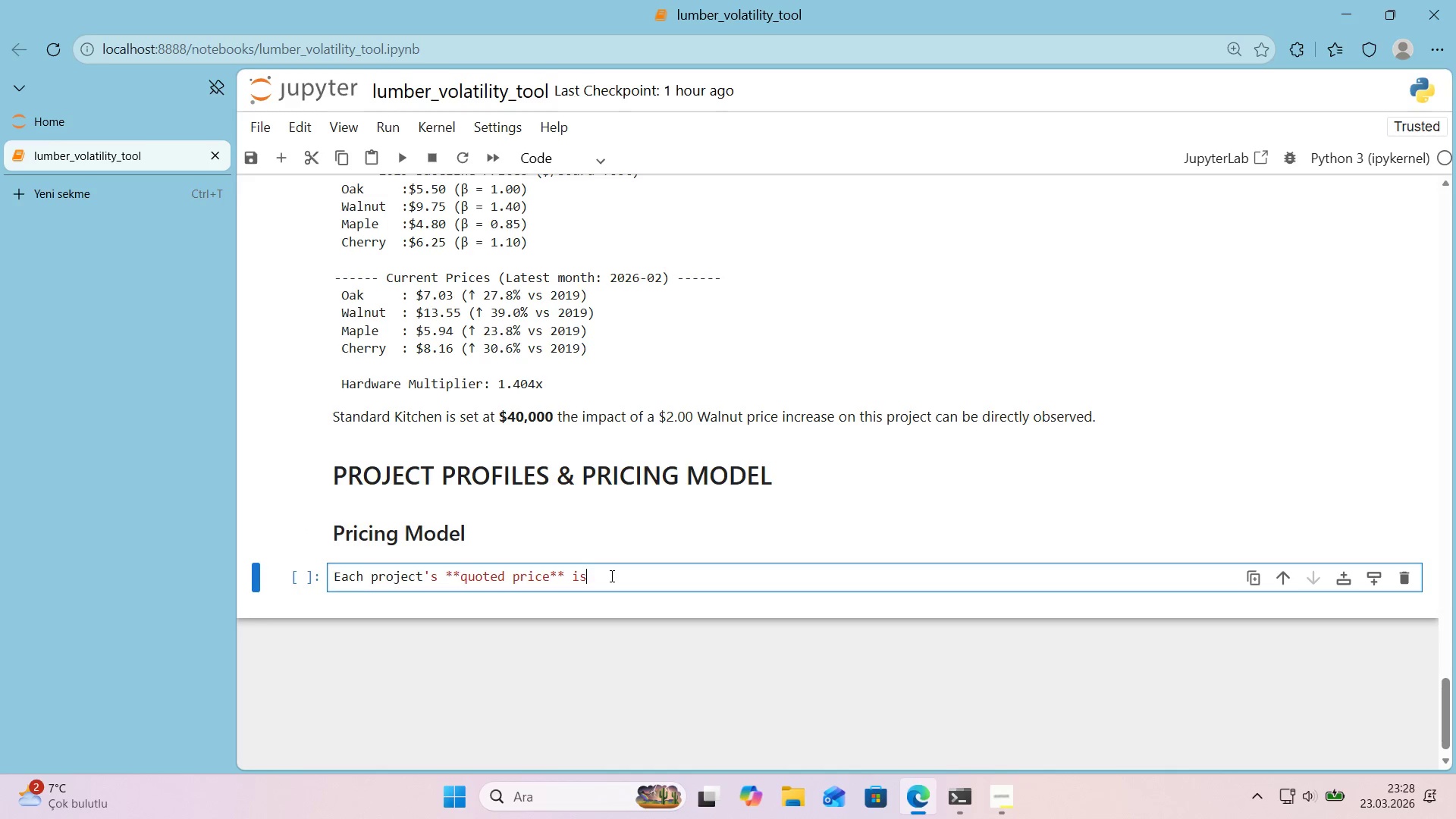 
key(Control+X)
 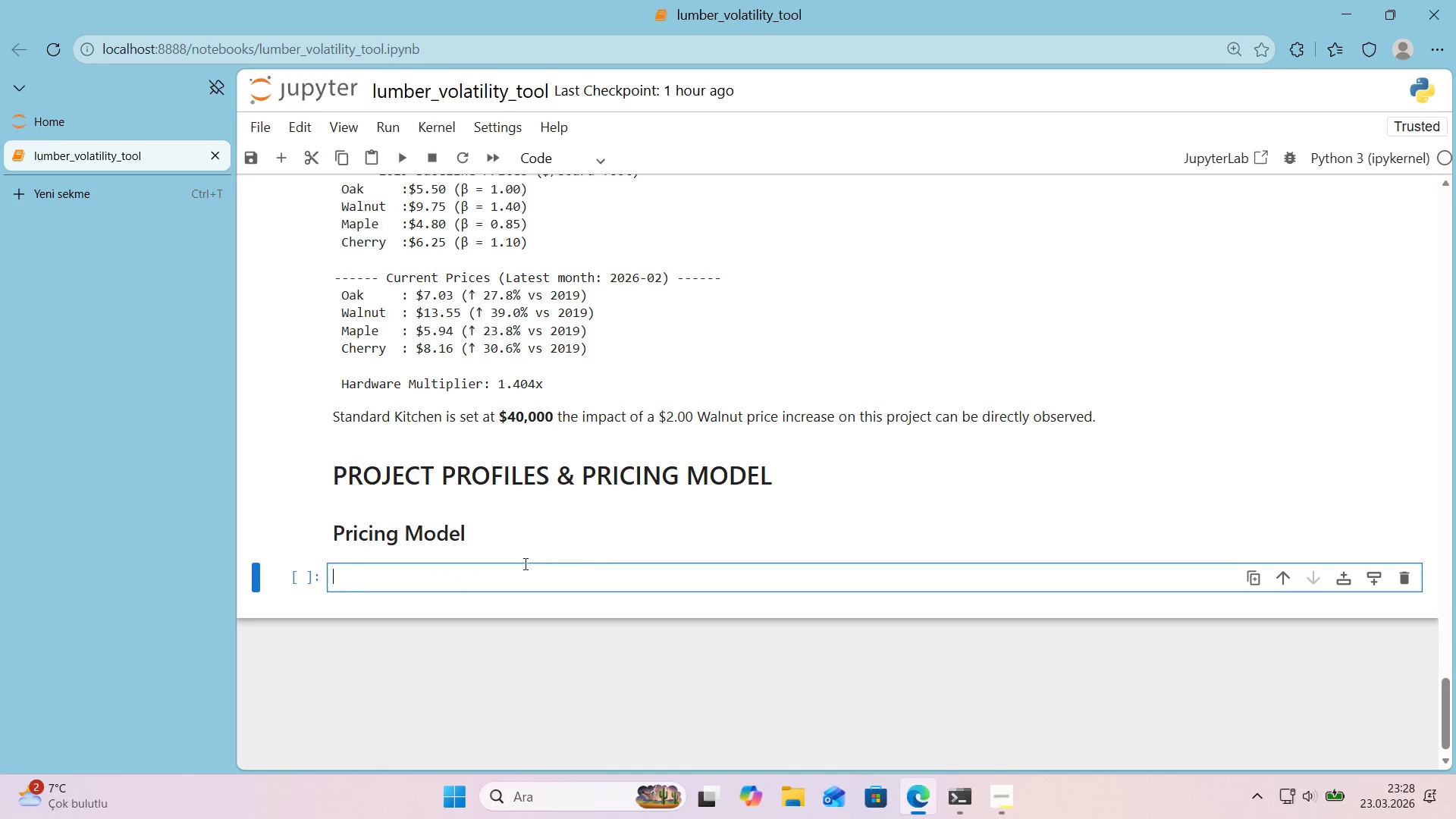 
left_click([508, 547])
 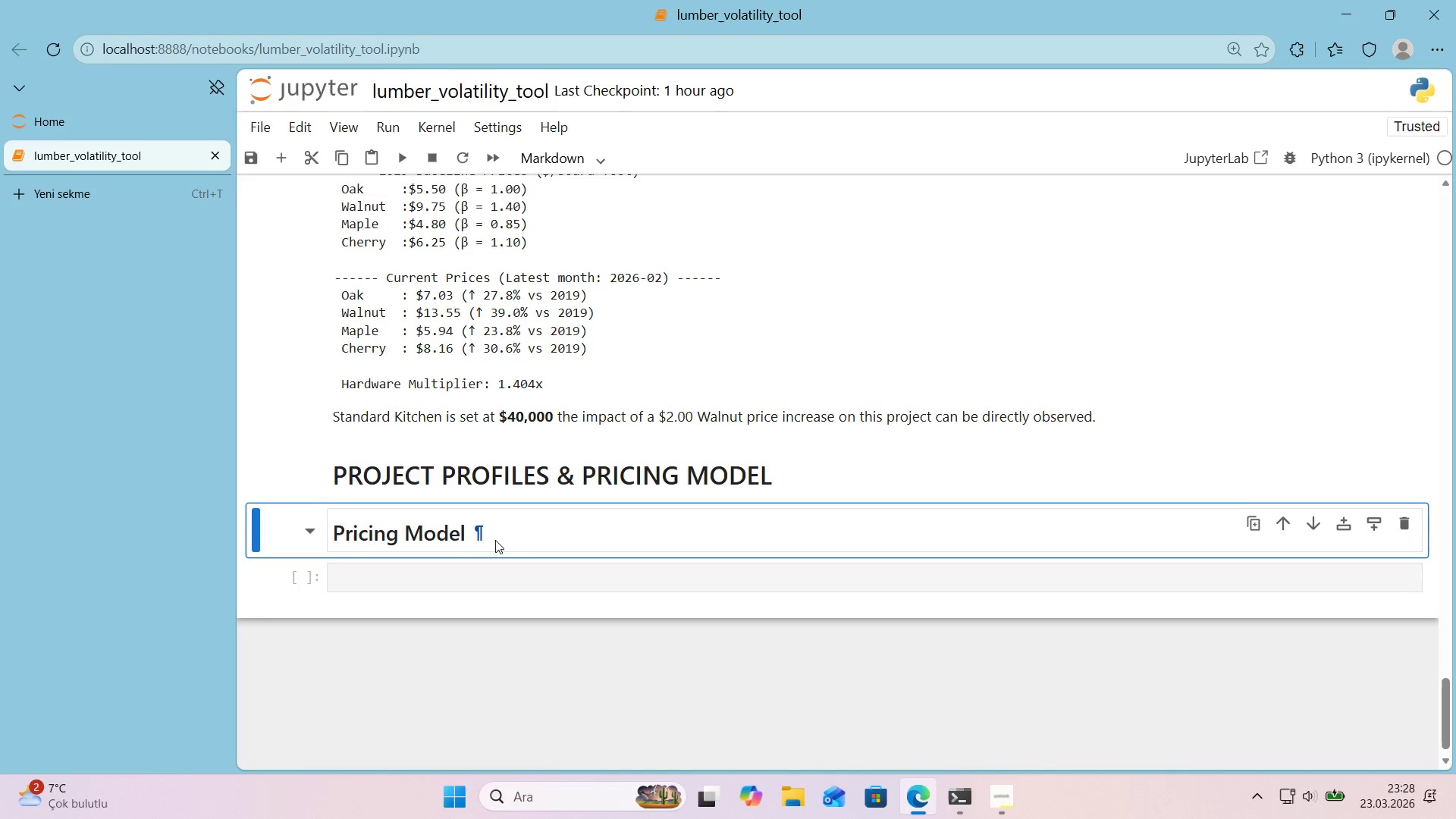 
triple_click([494, 531])
 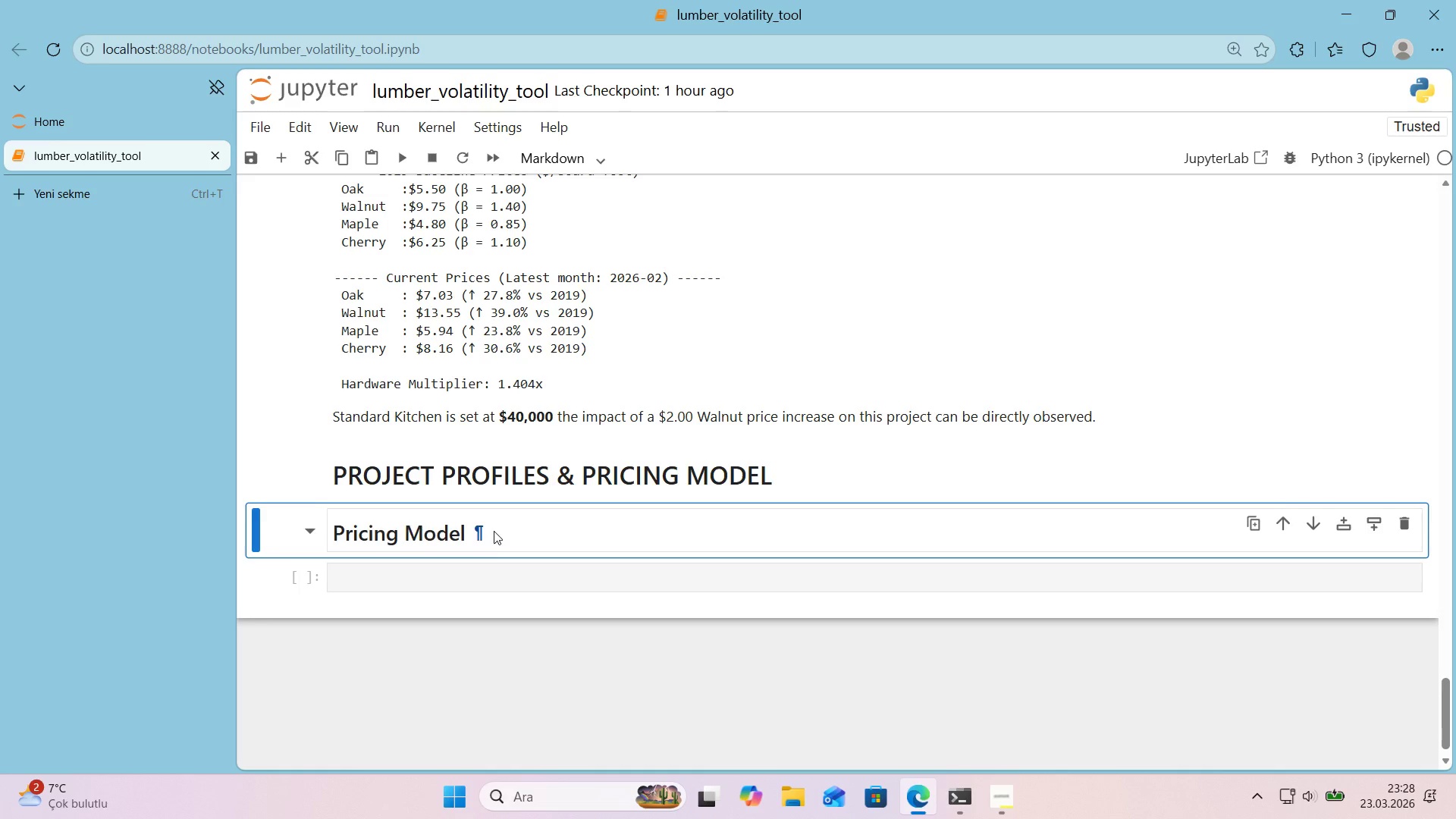 
triple_click([494, 531])
 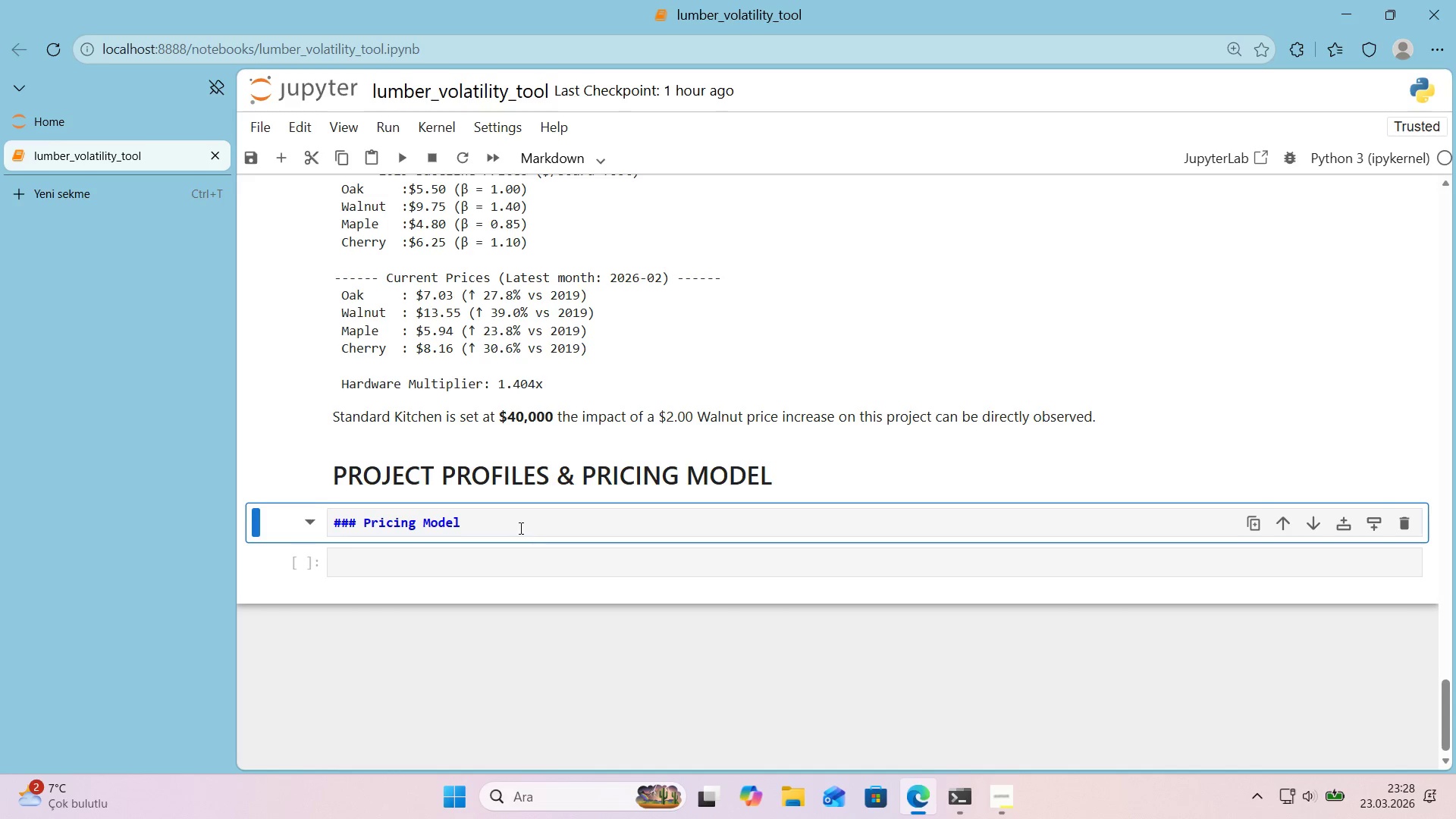 
left_click([515, 526])
 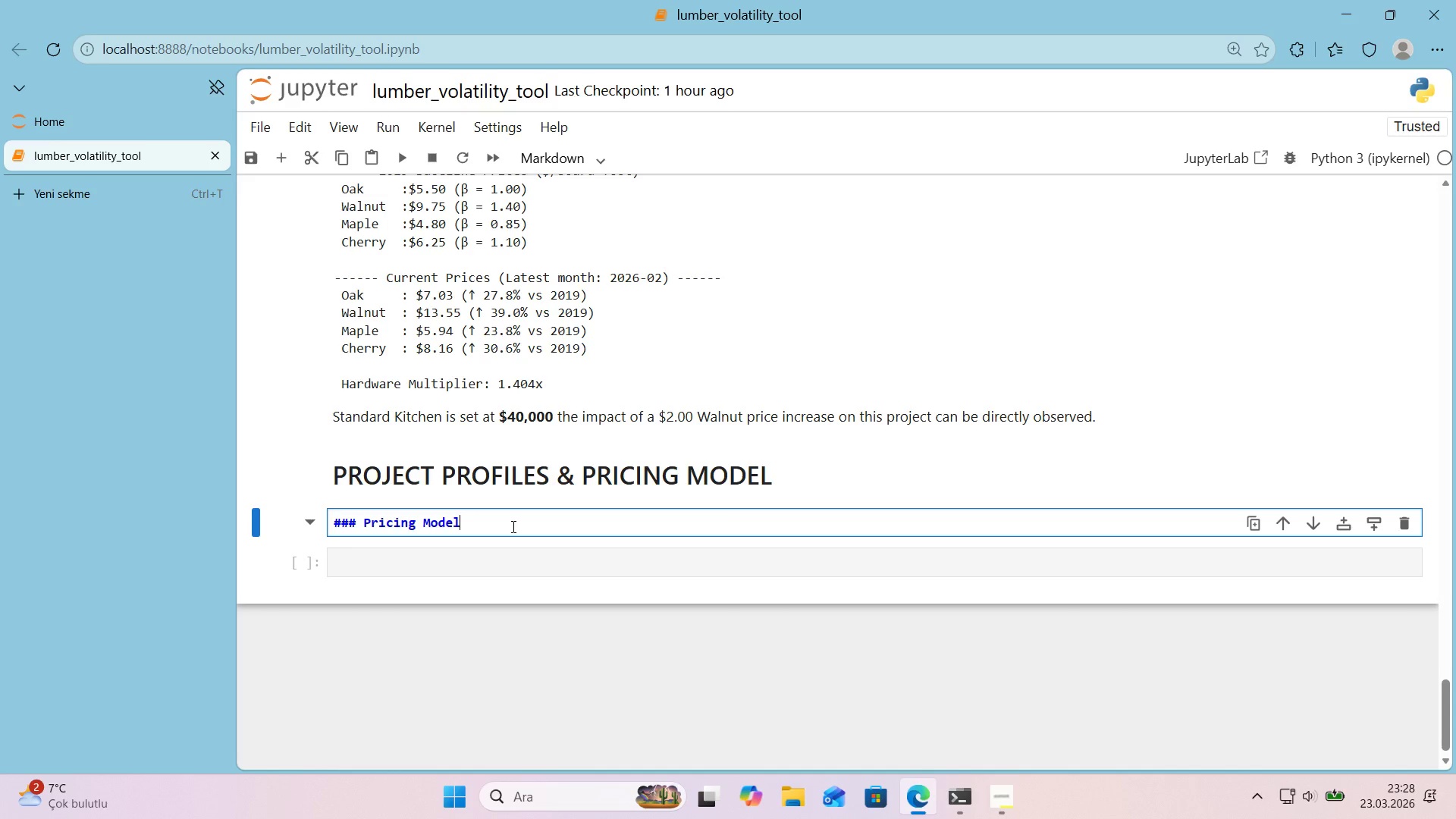 
key(Enter)
 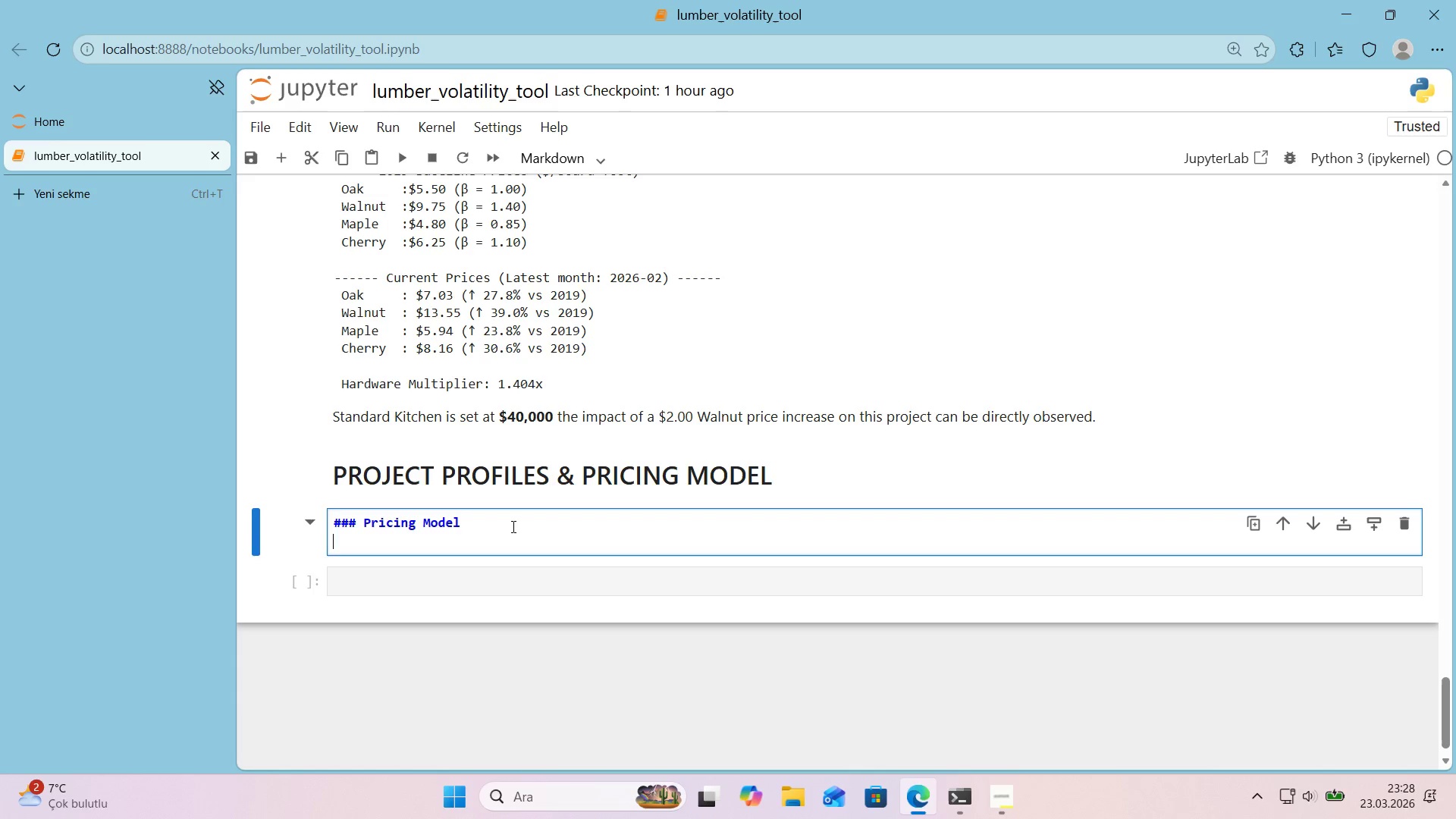 
type(Each mo)
key(Backspace)
type(proj)
key(Backspace)
key(Backspace)
key(Backspace)
key(Backspace)
key(Backspace)
type(project@s **qua)
key(Backspace)
type(oted pr'ce--)
key(Backspace)
key(Backspace)
type(** 's der'ved from py)
key(Backspace)
type(hys'cal 'nputs>)
 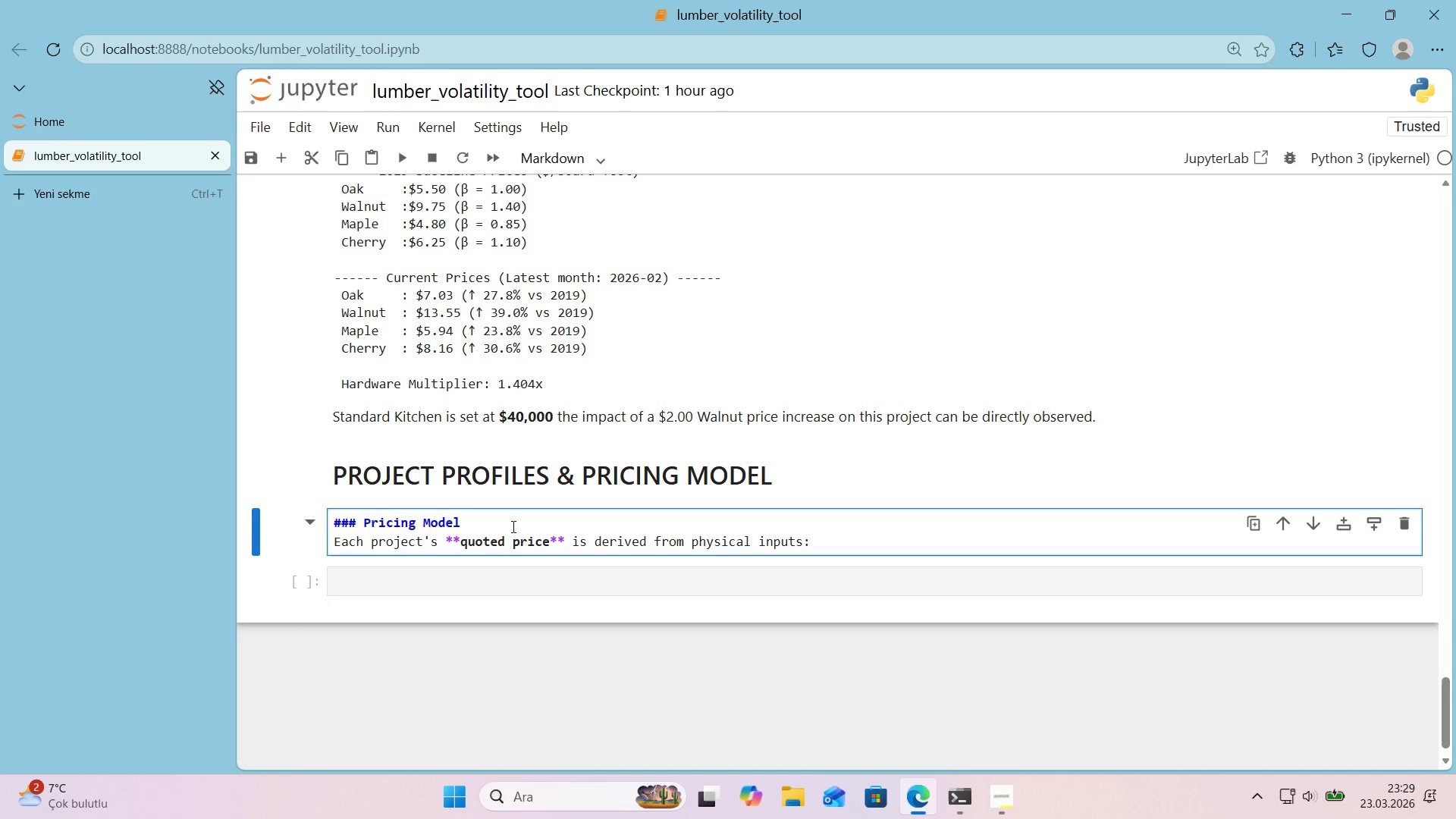 
key(Enter)
 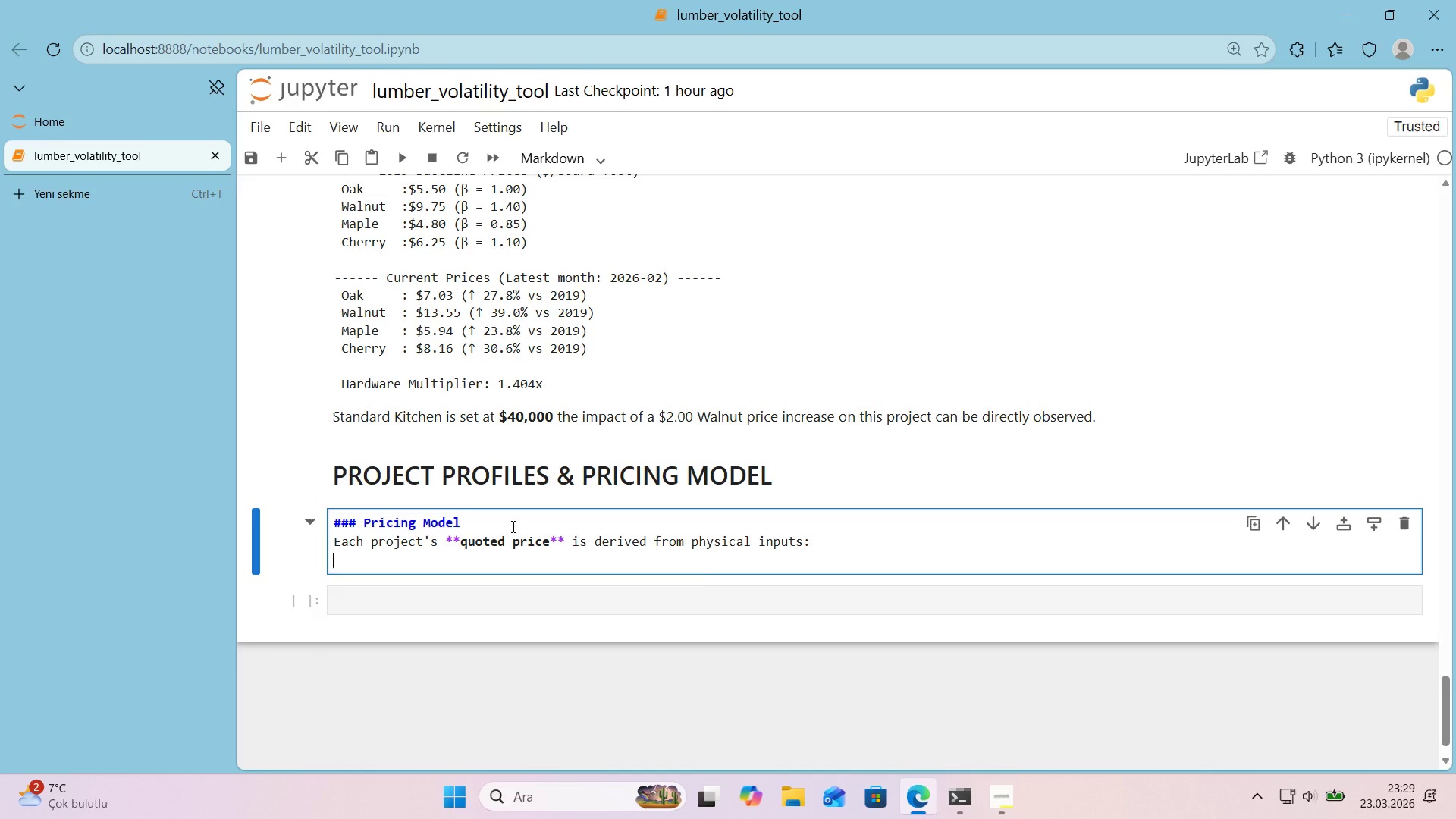 
key(Enter)
 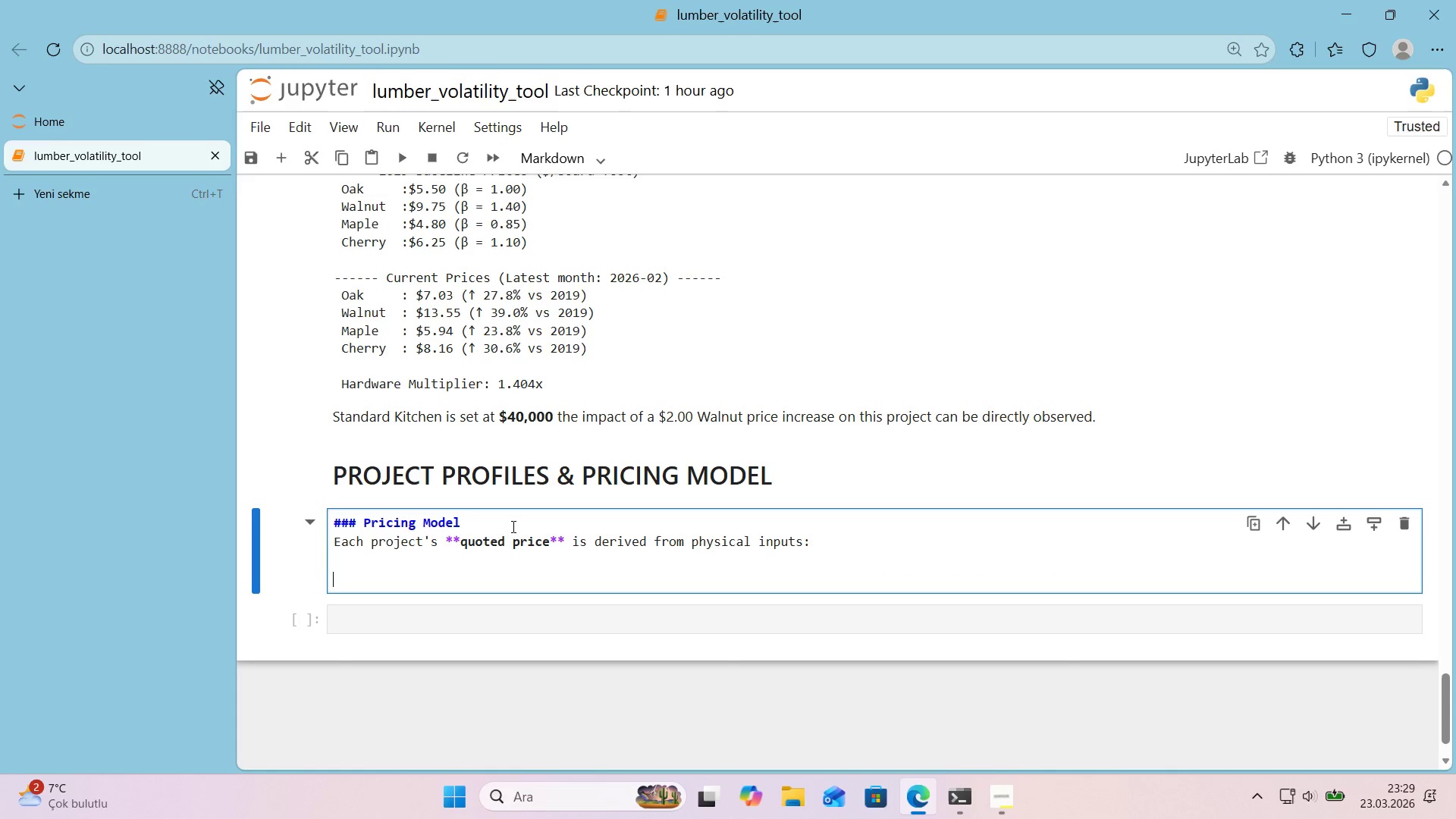 
type(oodd)
key(Backspace)
key(Backspace)
key(Backspace)
key(Backspace)
key(Backspace)
key(Backspace)
key(Backspace)
 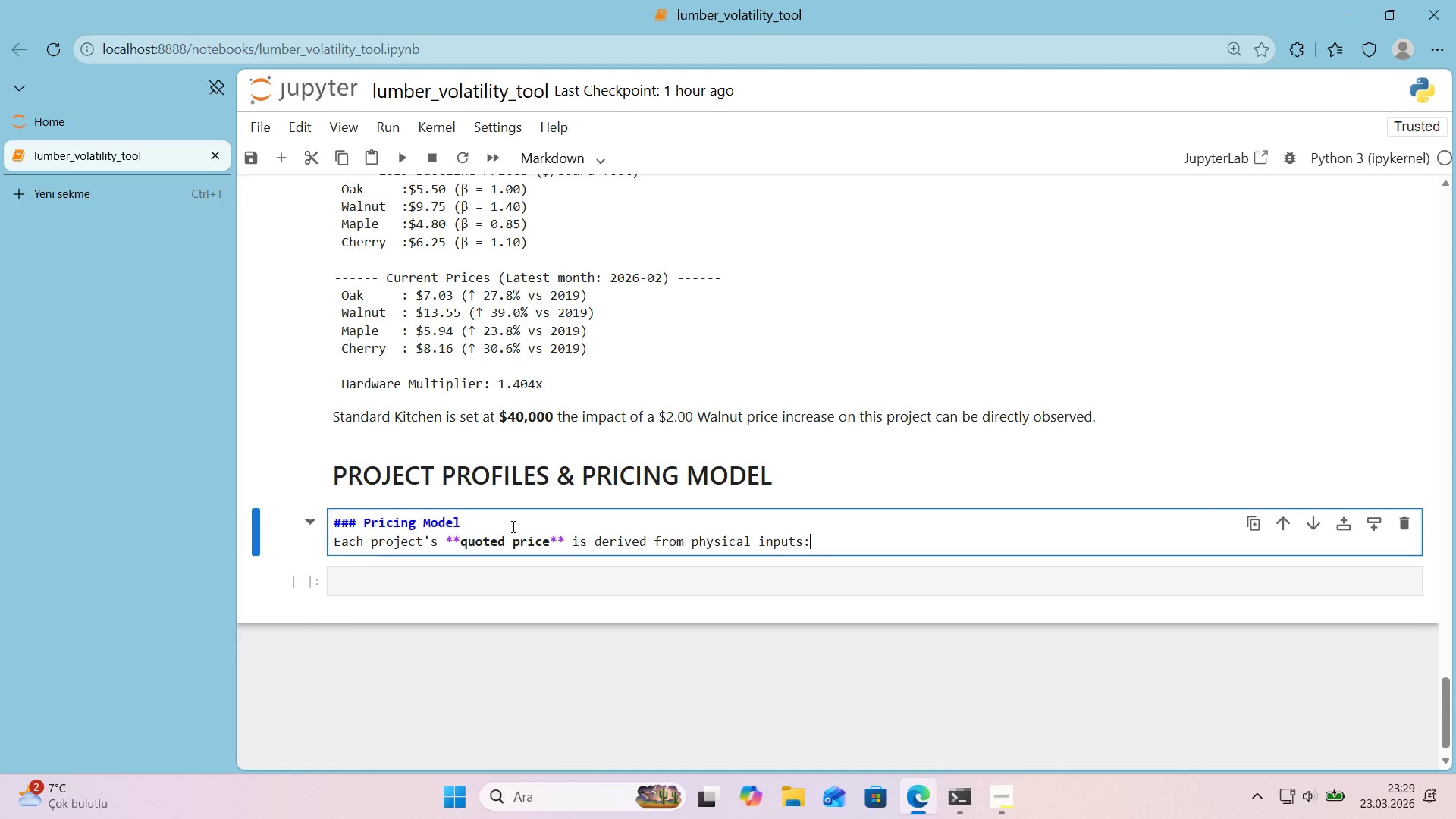 
hold_key(key=W, duration=10.72)
 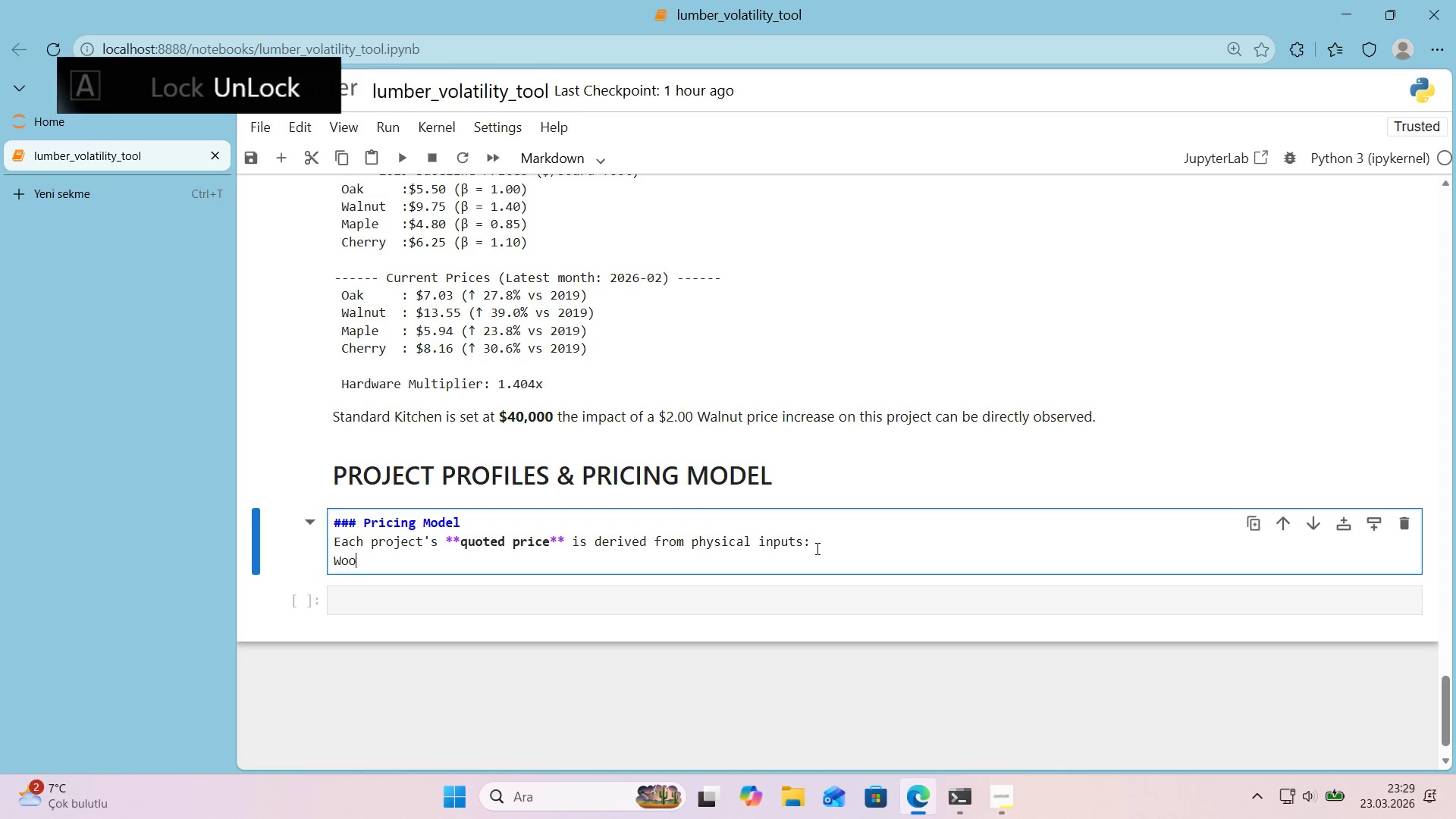 
key(Shift+Enter)
 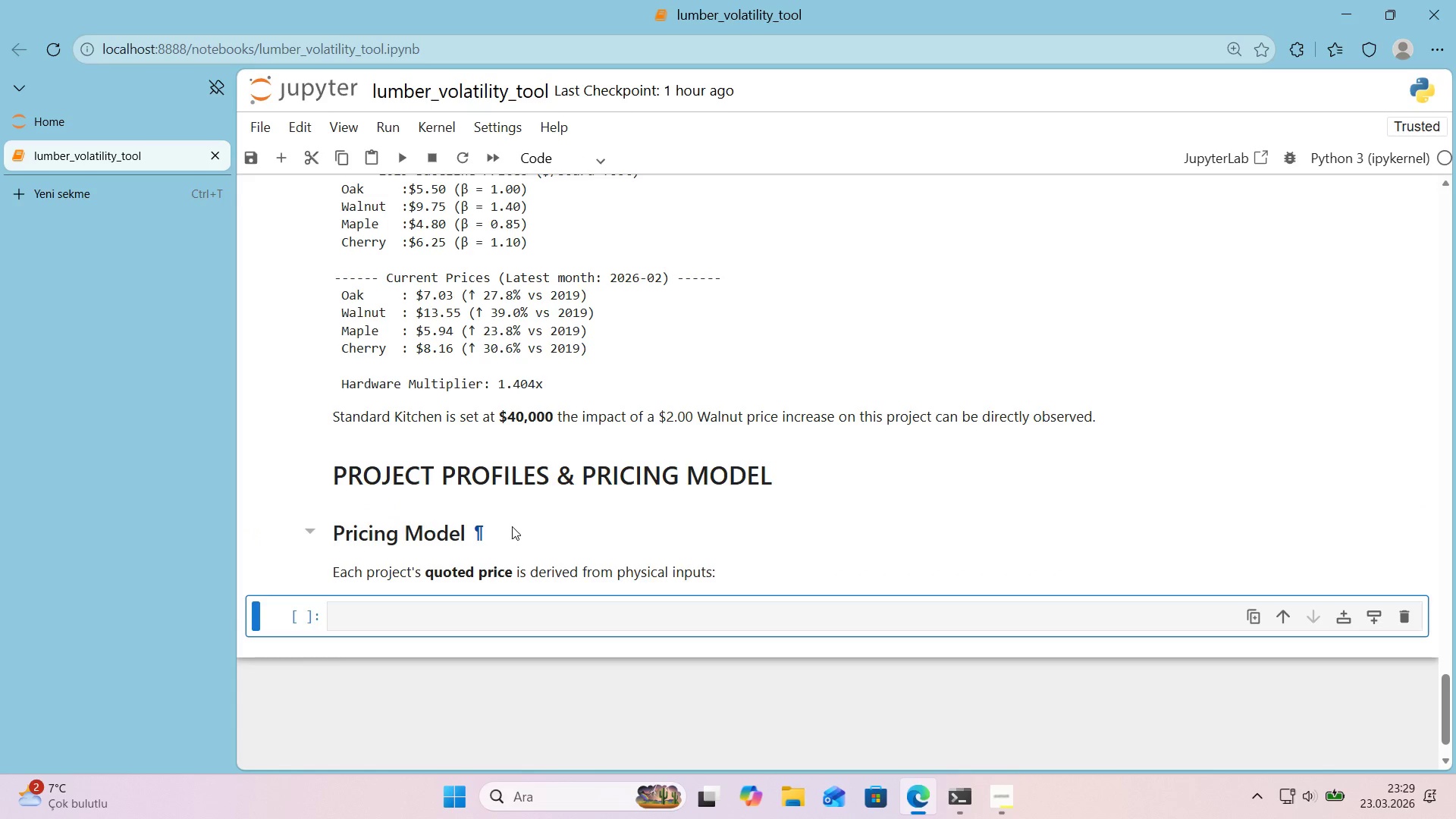 
double_click([736, 573])
 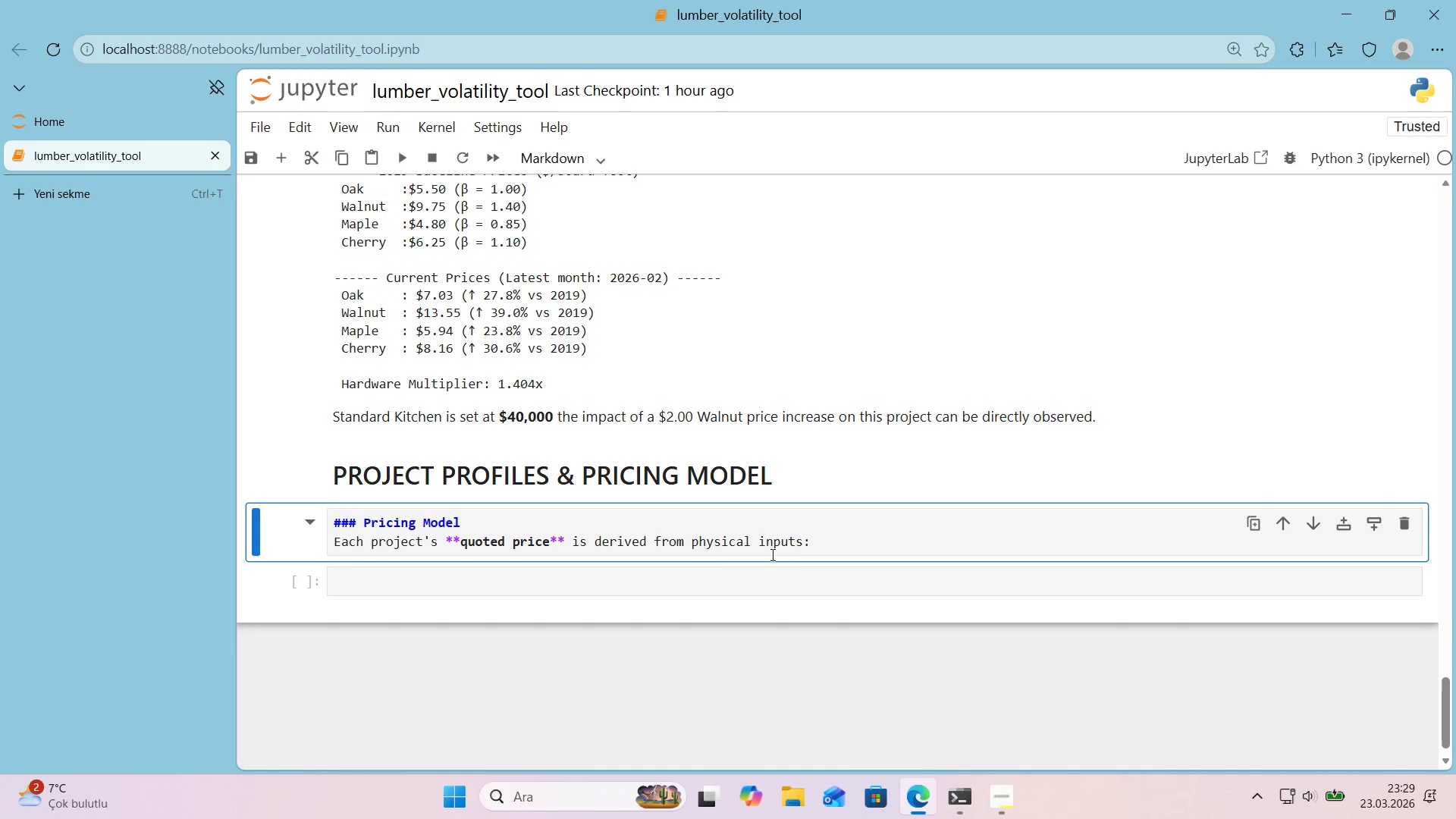 
left_click([813, 550])
 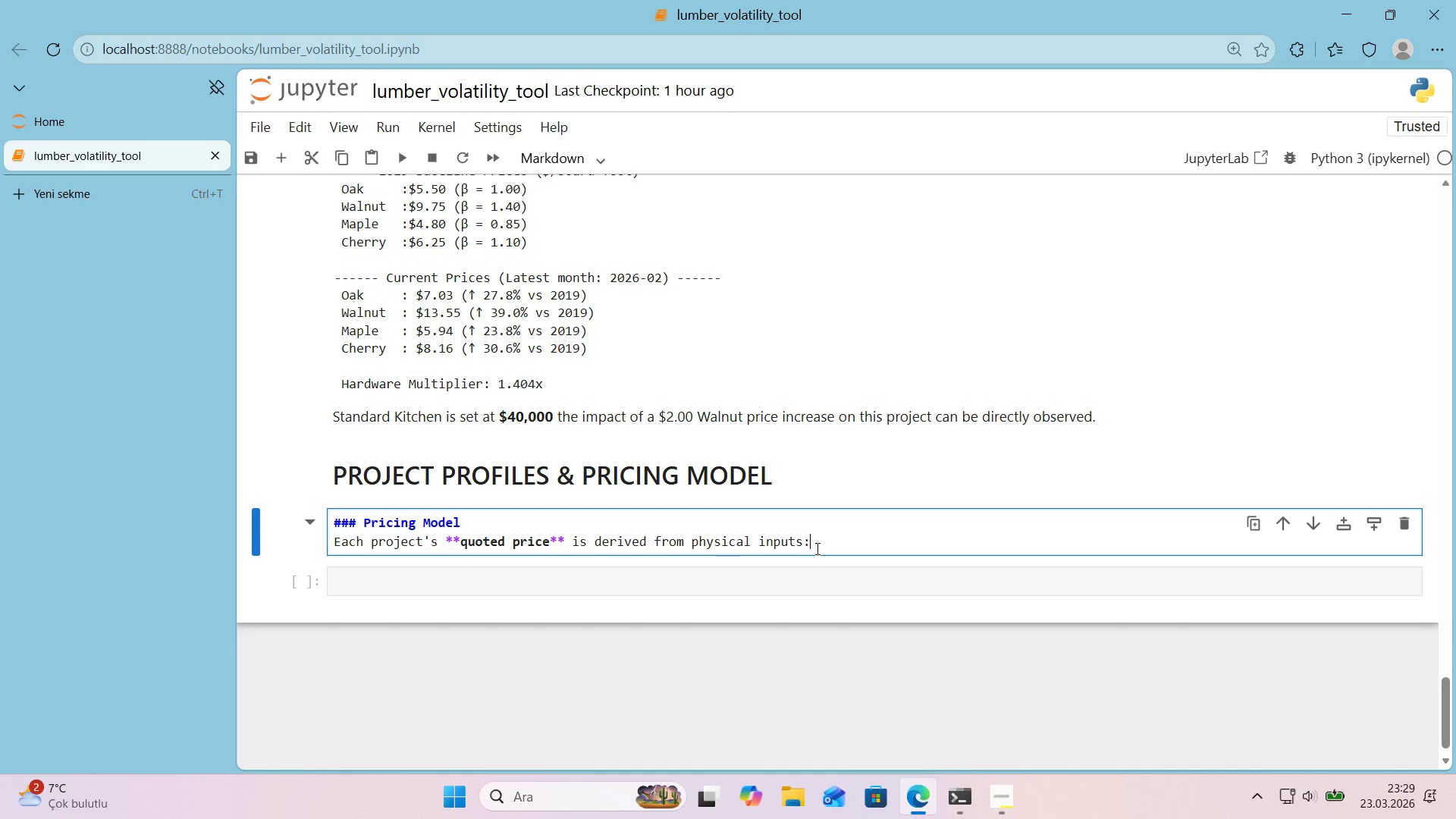 
key(Enter)
 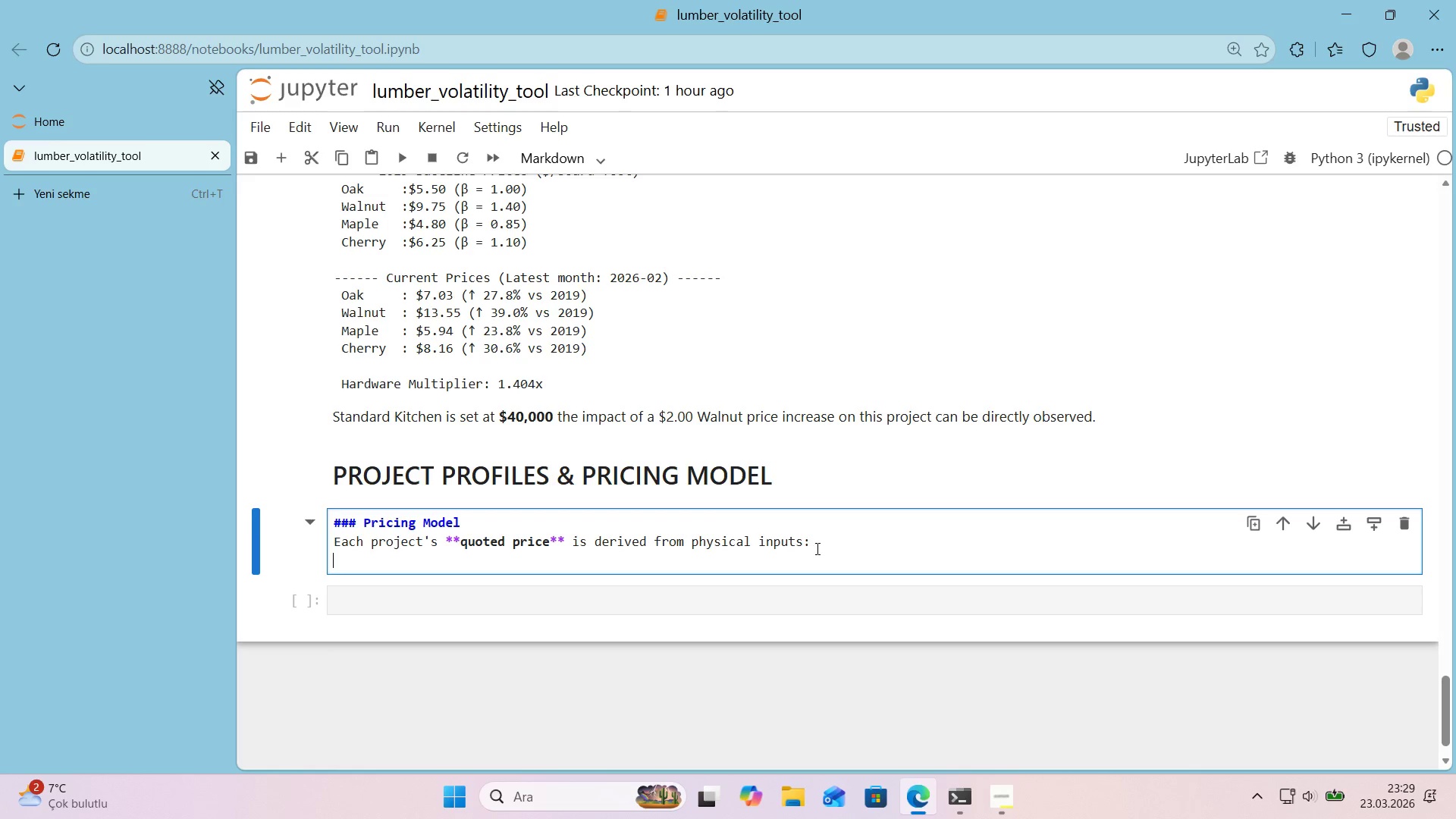 
type(ood Cost ()
key(Backspace)
type() sum *()
 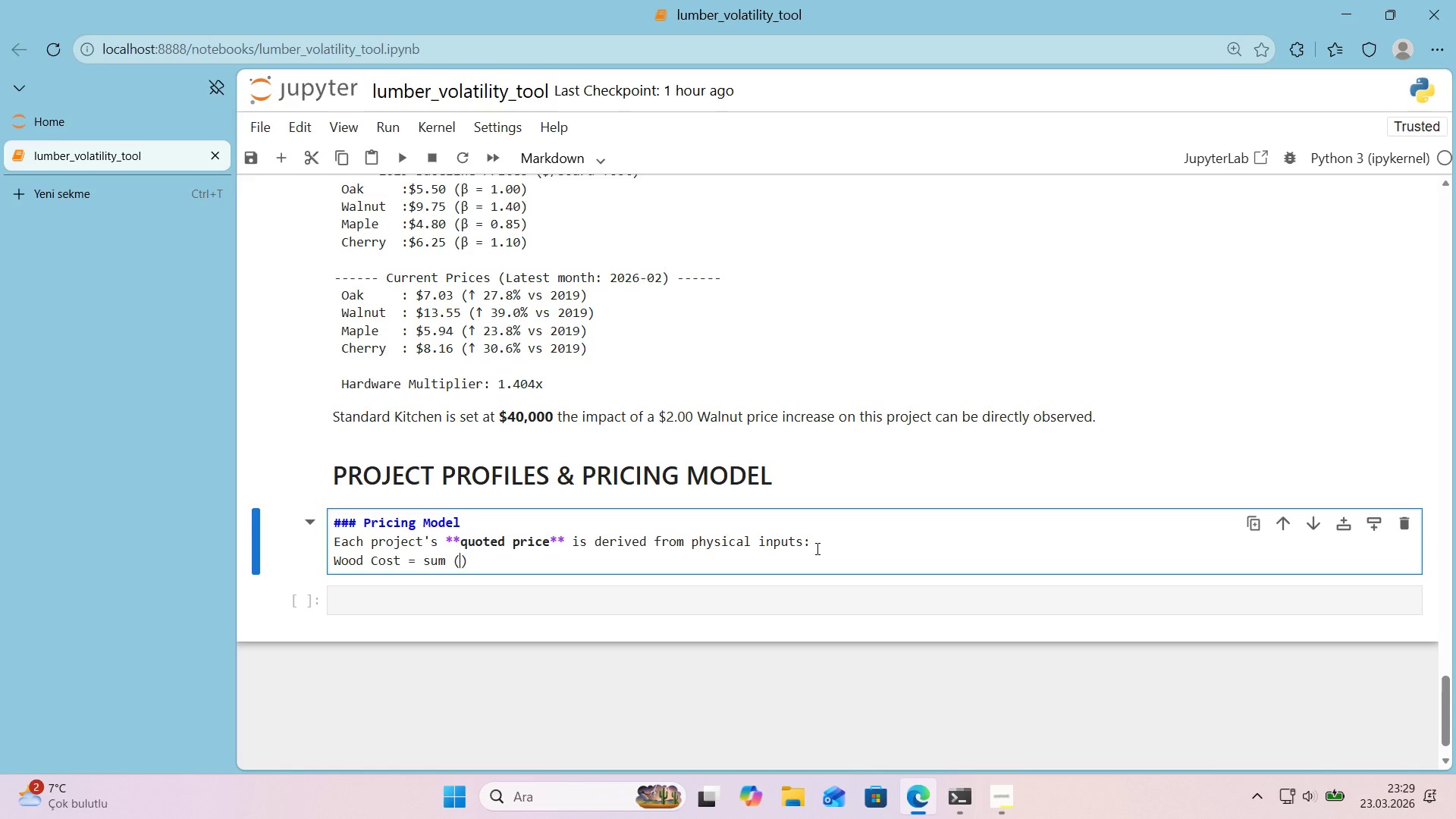 
 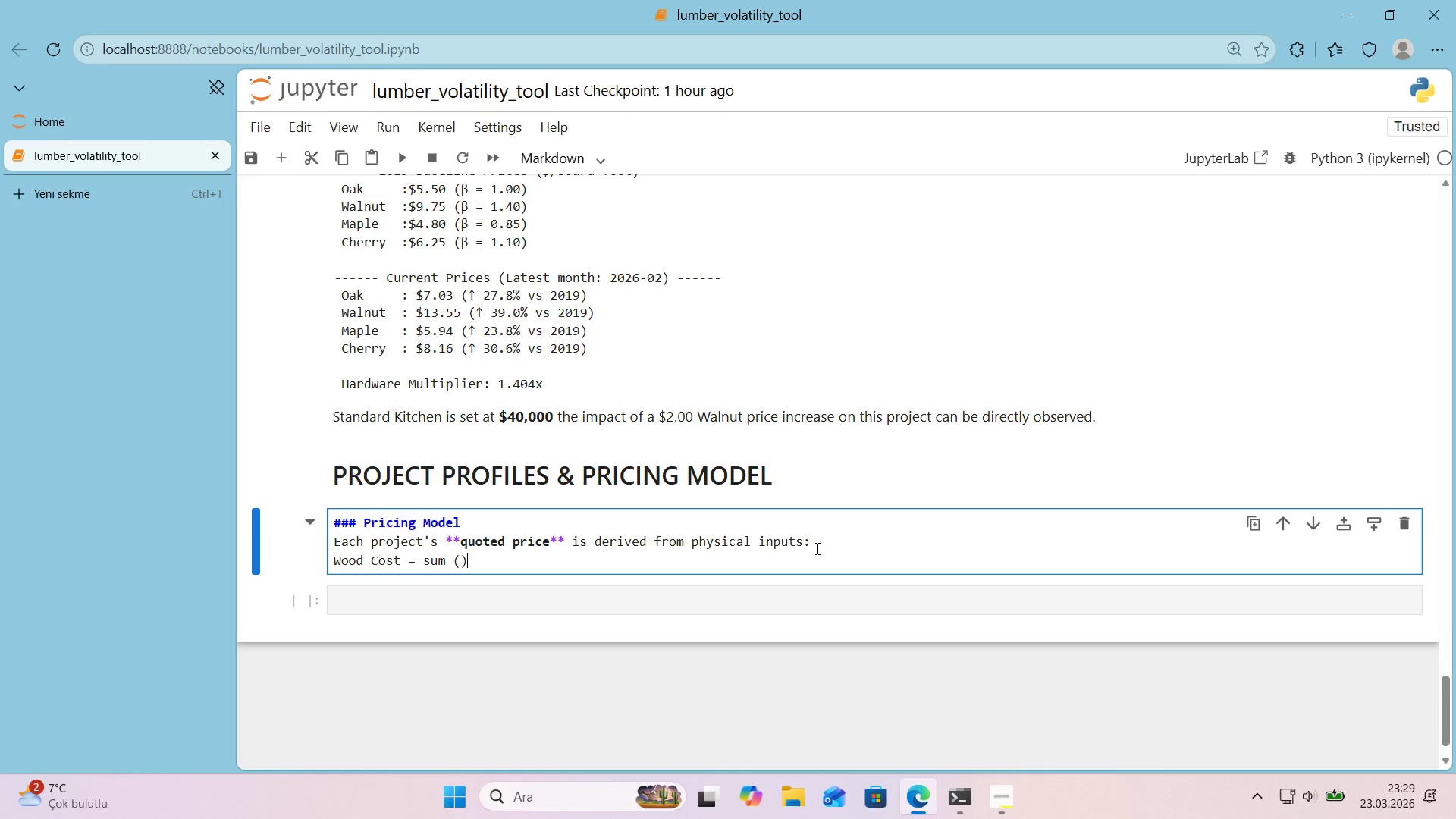 
key(ArrowLeft)
 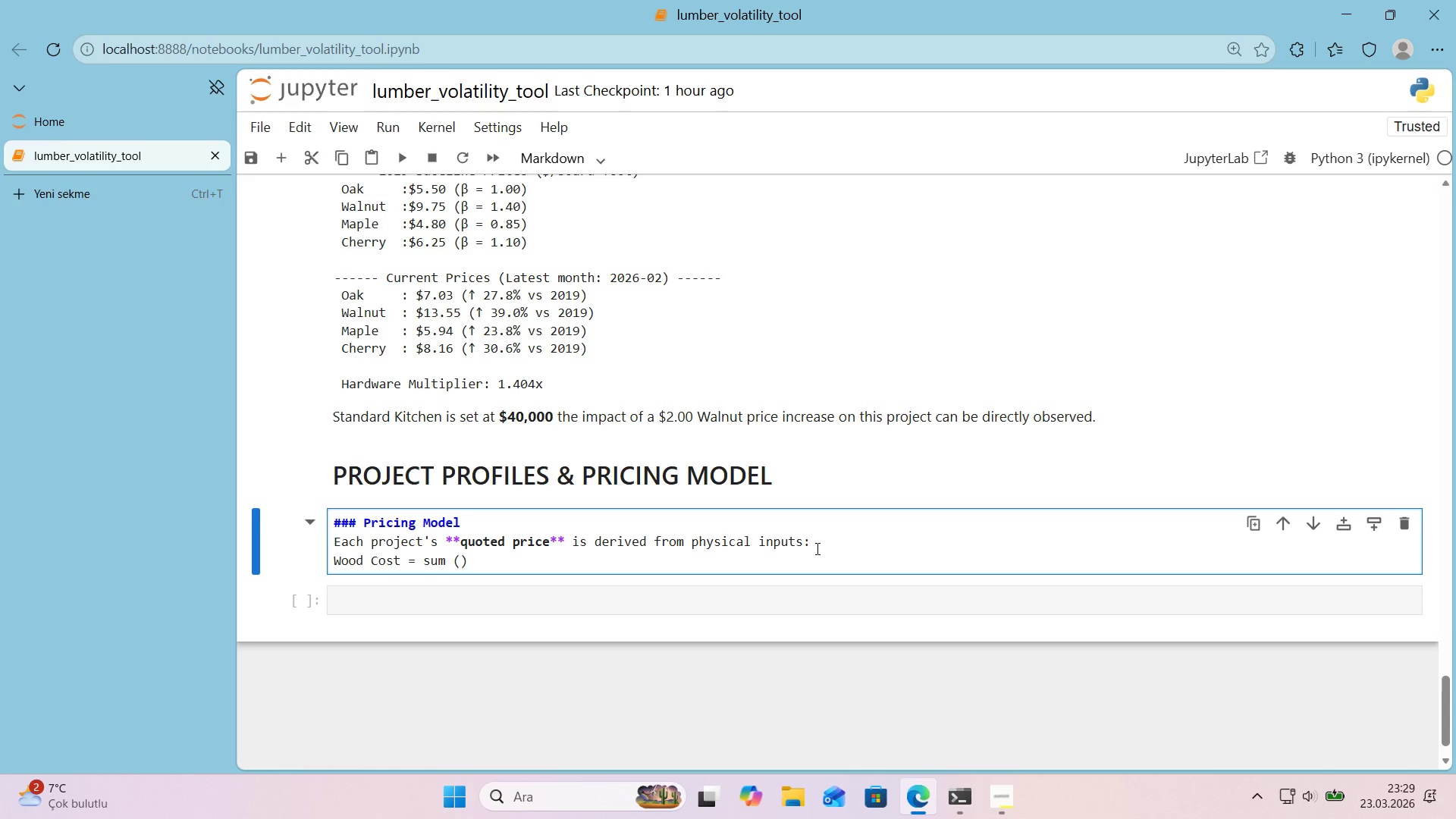 
type(board_feet x)
 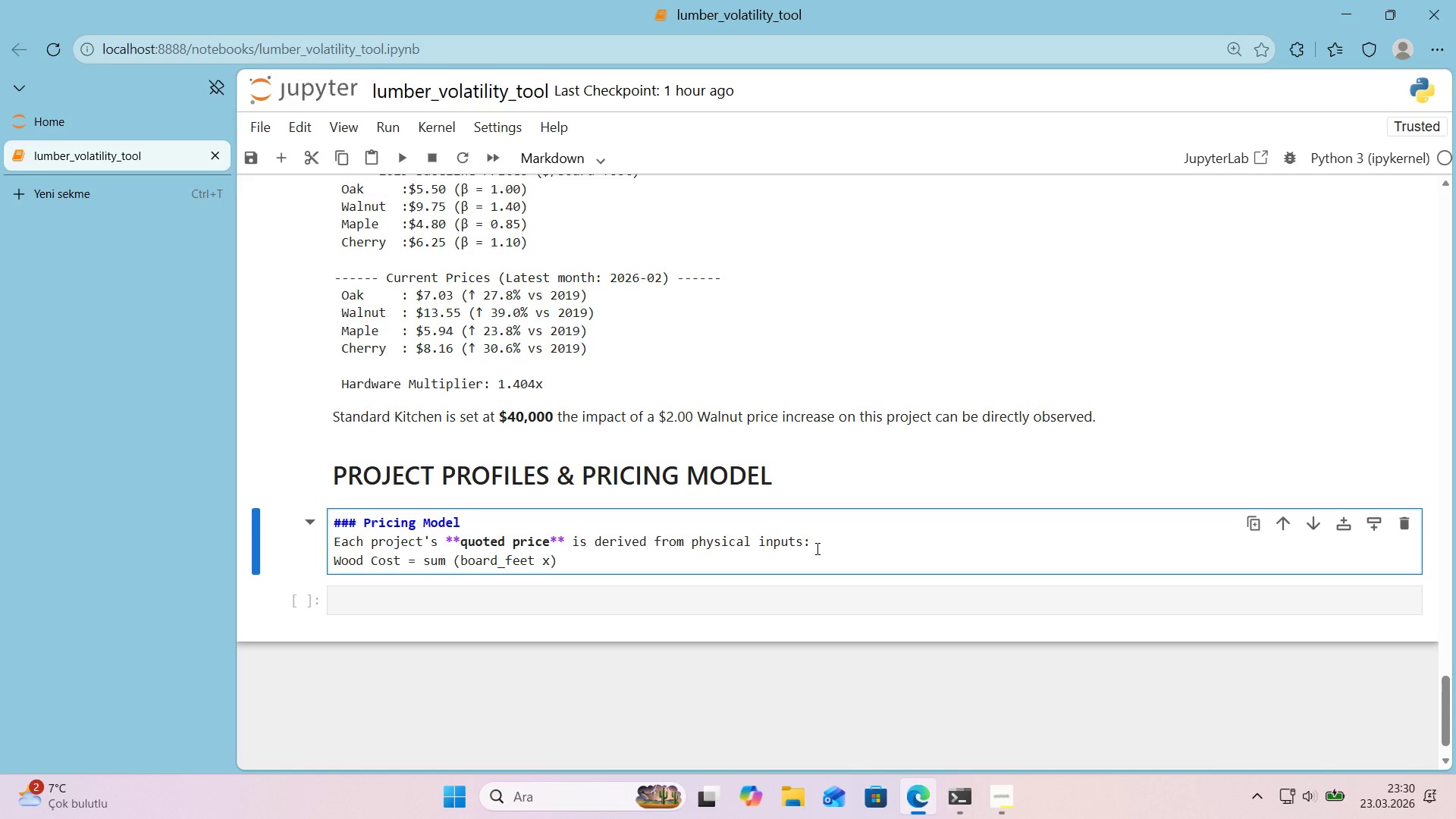 
wait(55.33)
 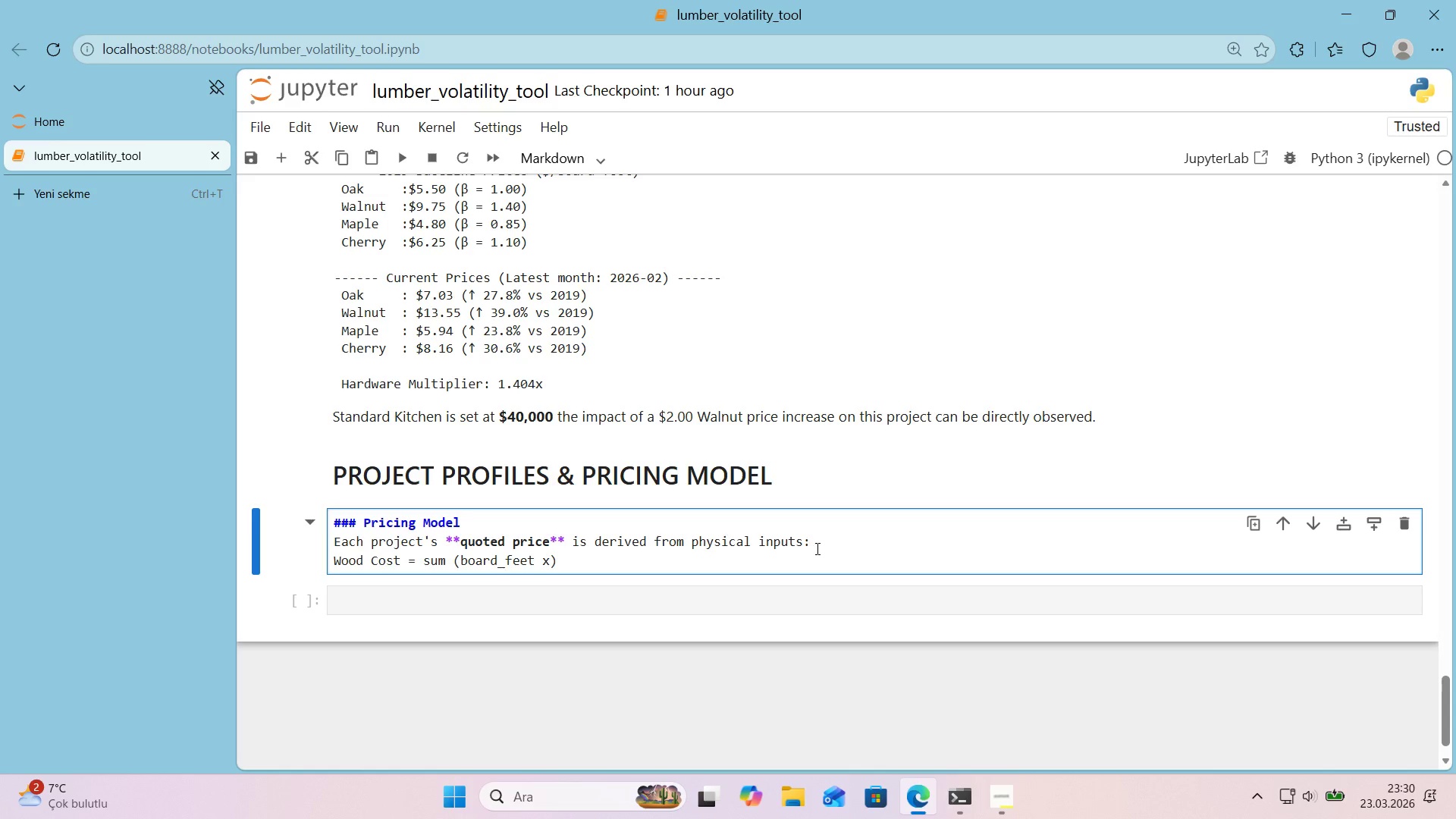 
key(CapsLock)
 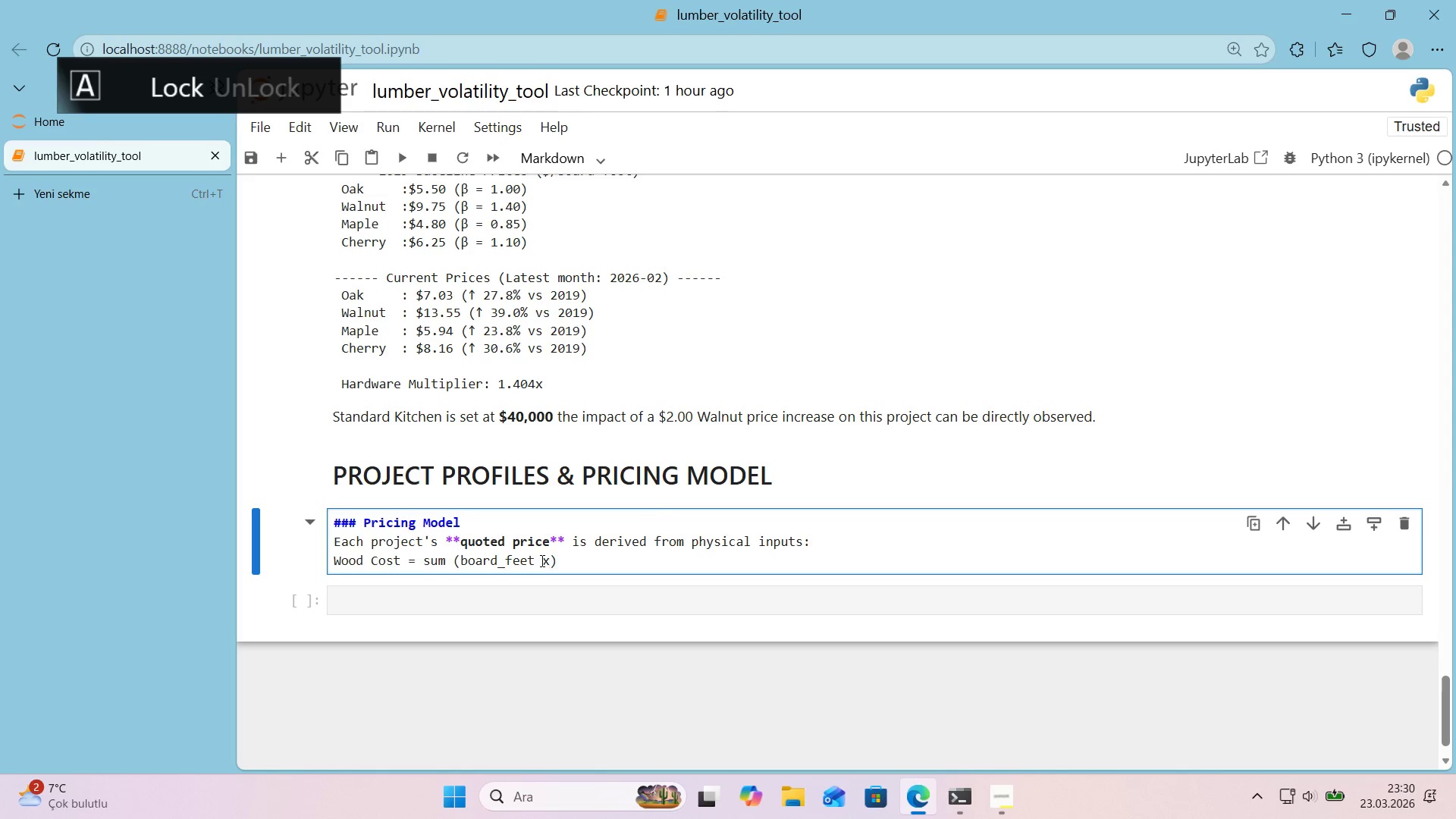 
left_click_drag(start_coordinate=[541, 560], to_coordinate=[551, 563])
 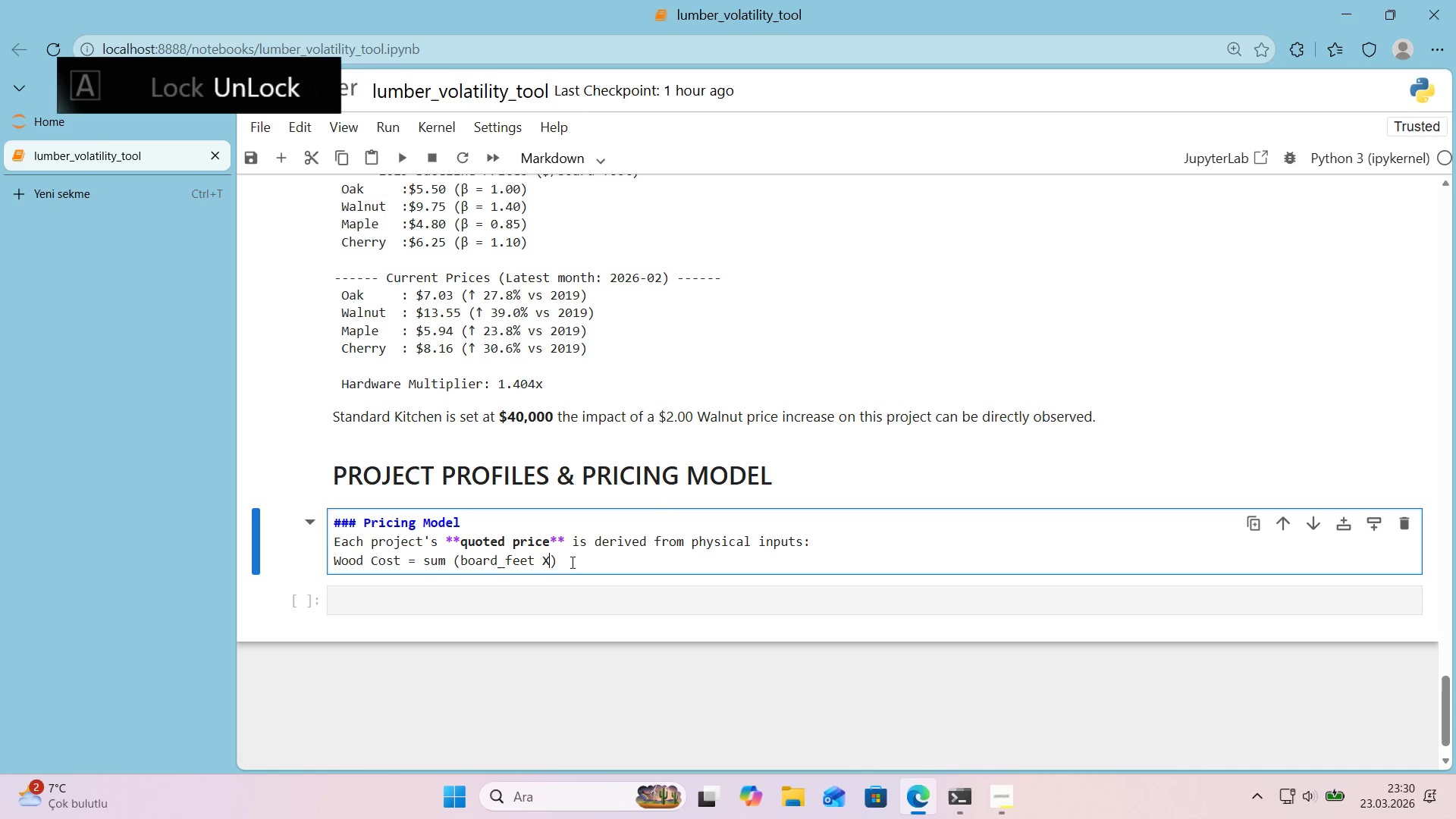 
key(X)
 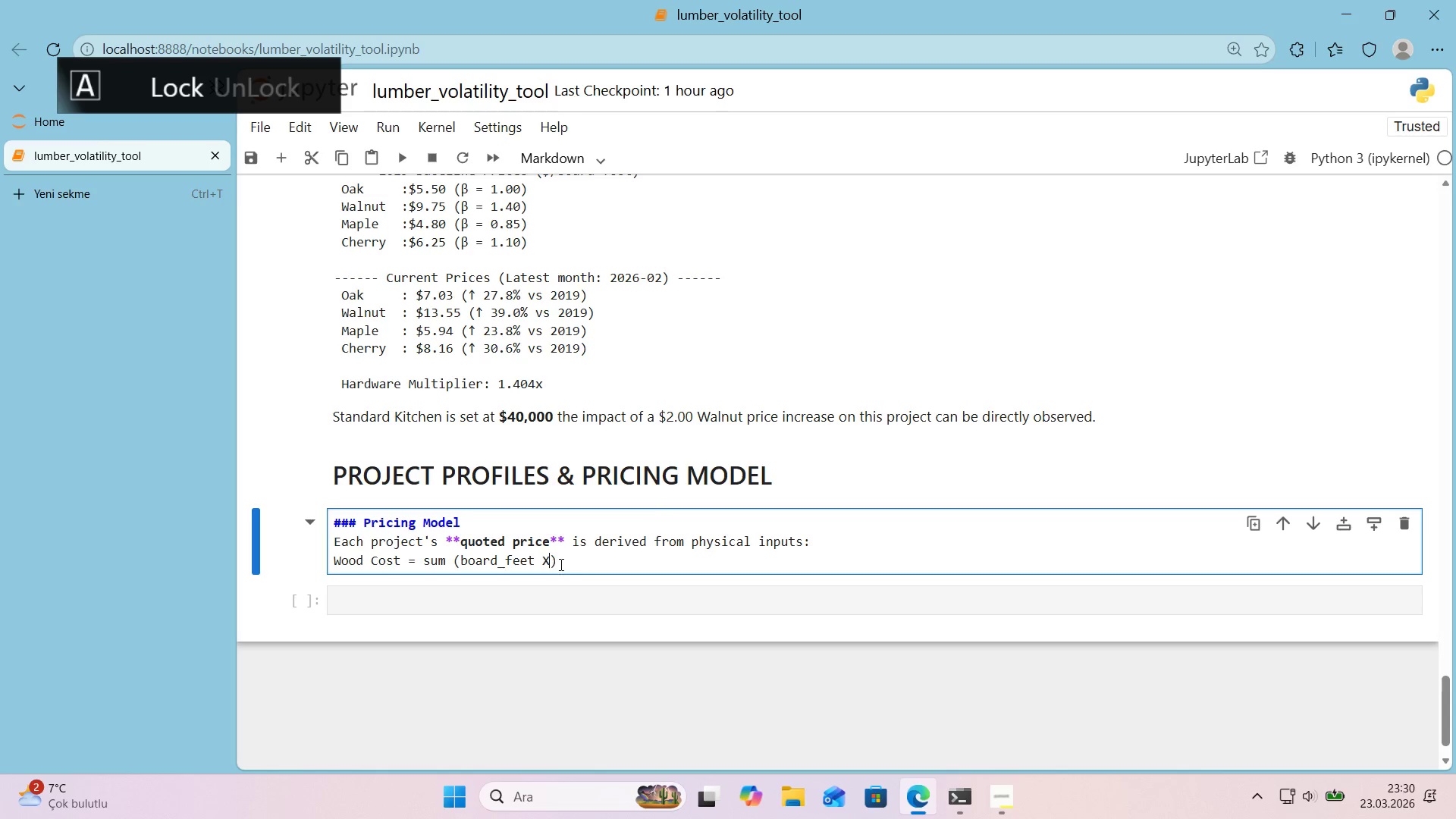 
key(CapsLock)
 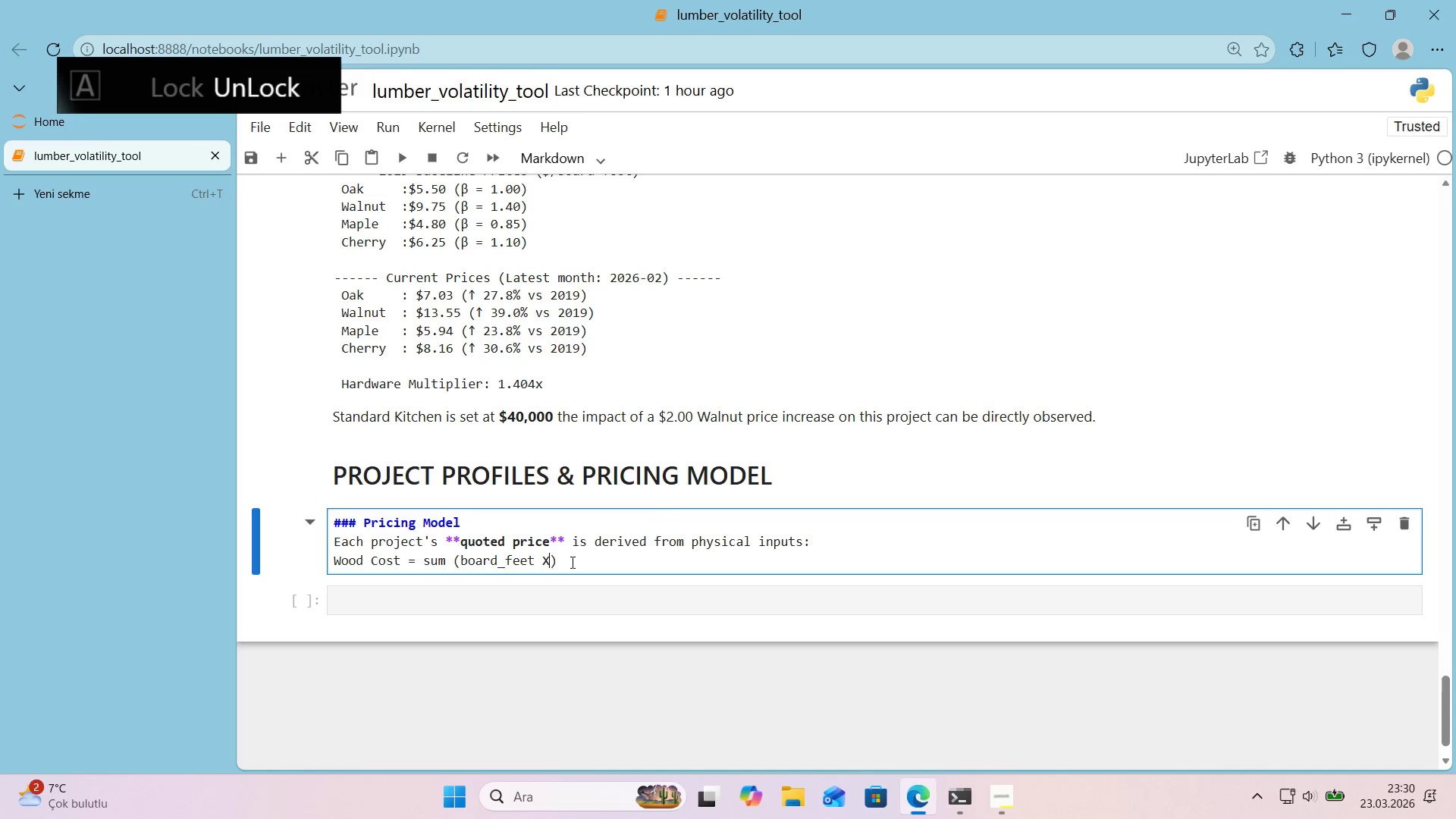 
key(Space)
 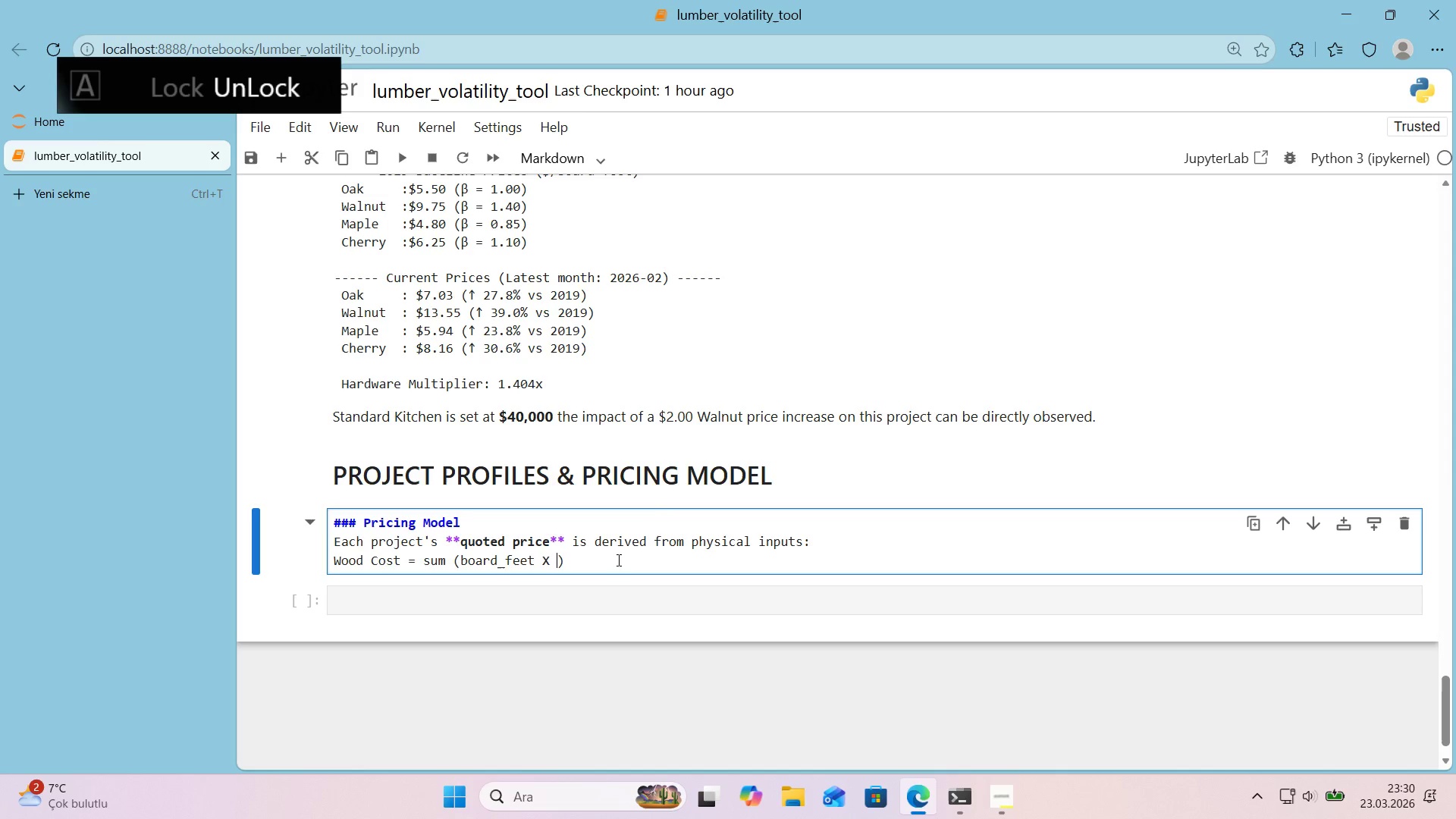 
key(CapsLock)
 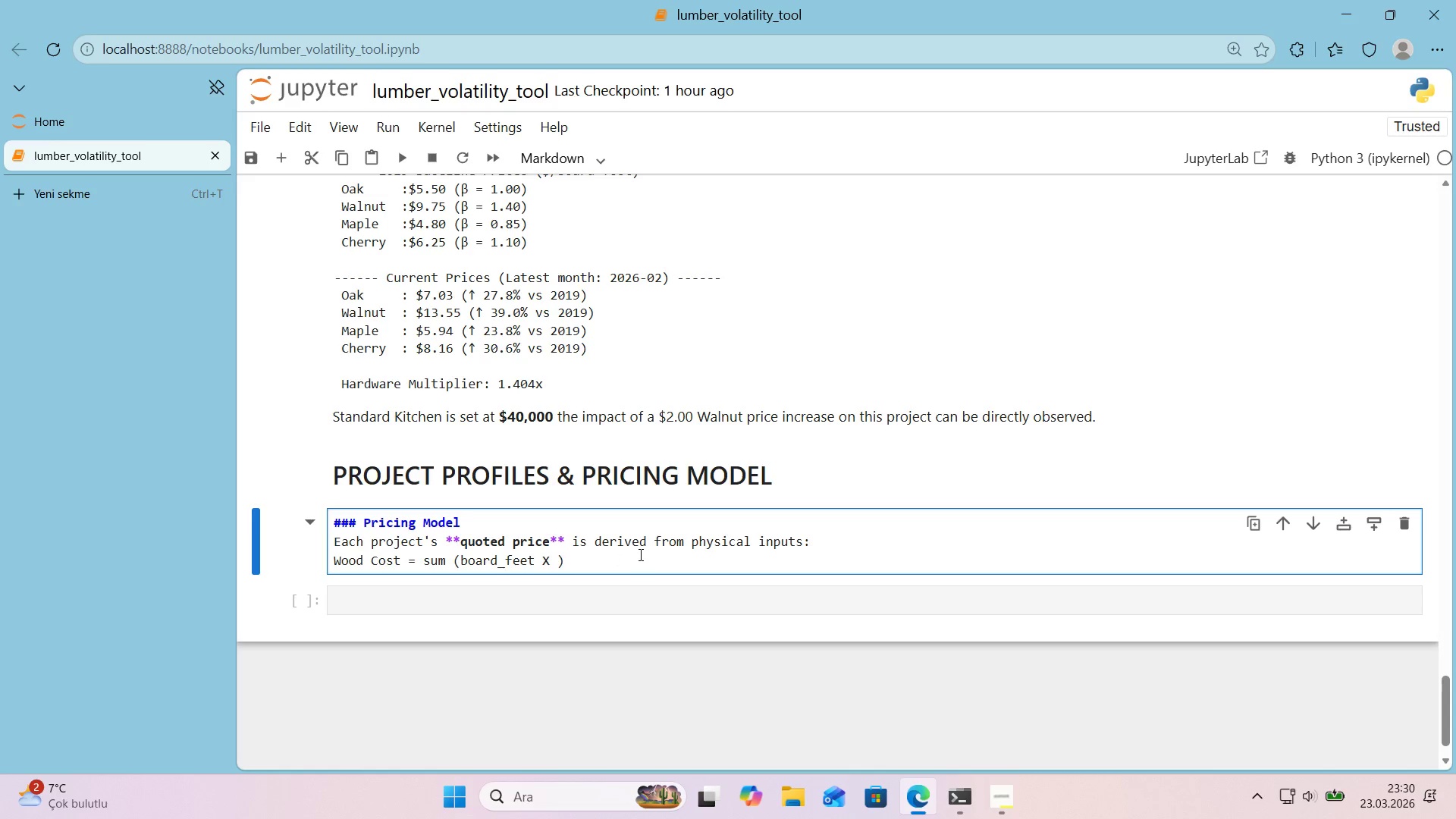 
wait(19.58)
 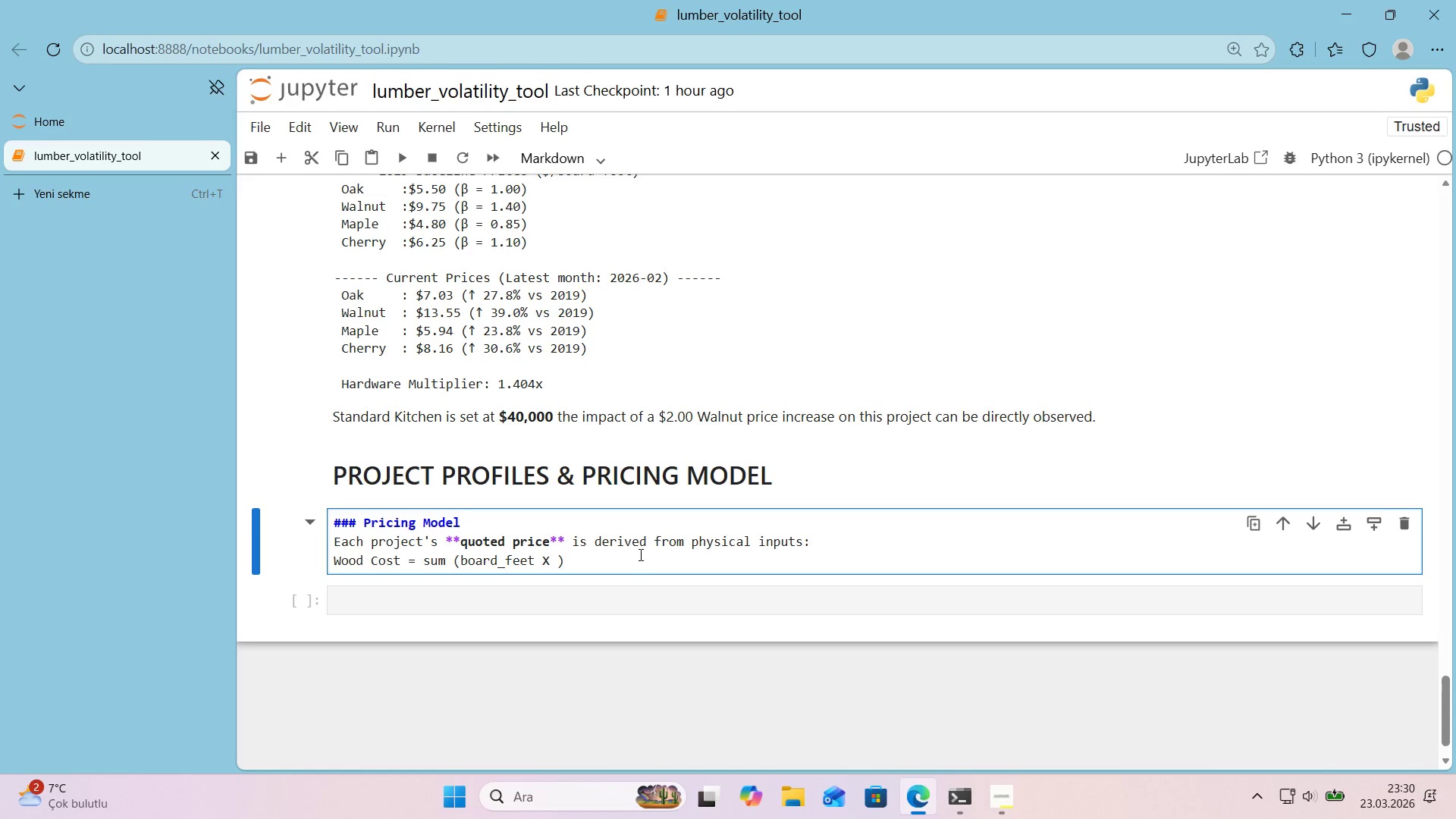 
left_click([454, 564])
 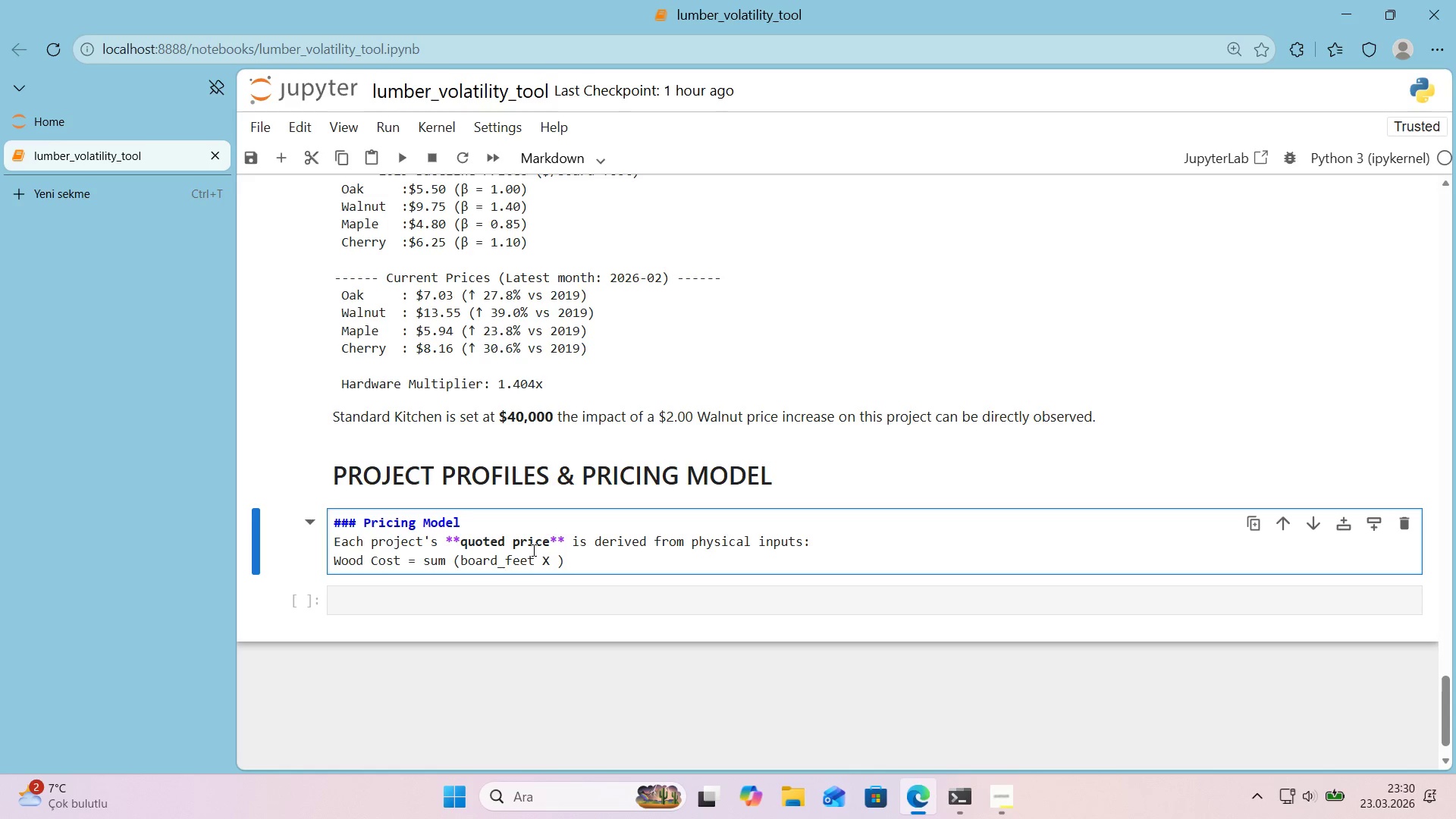 
key(Backspace)
 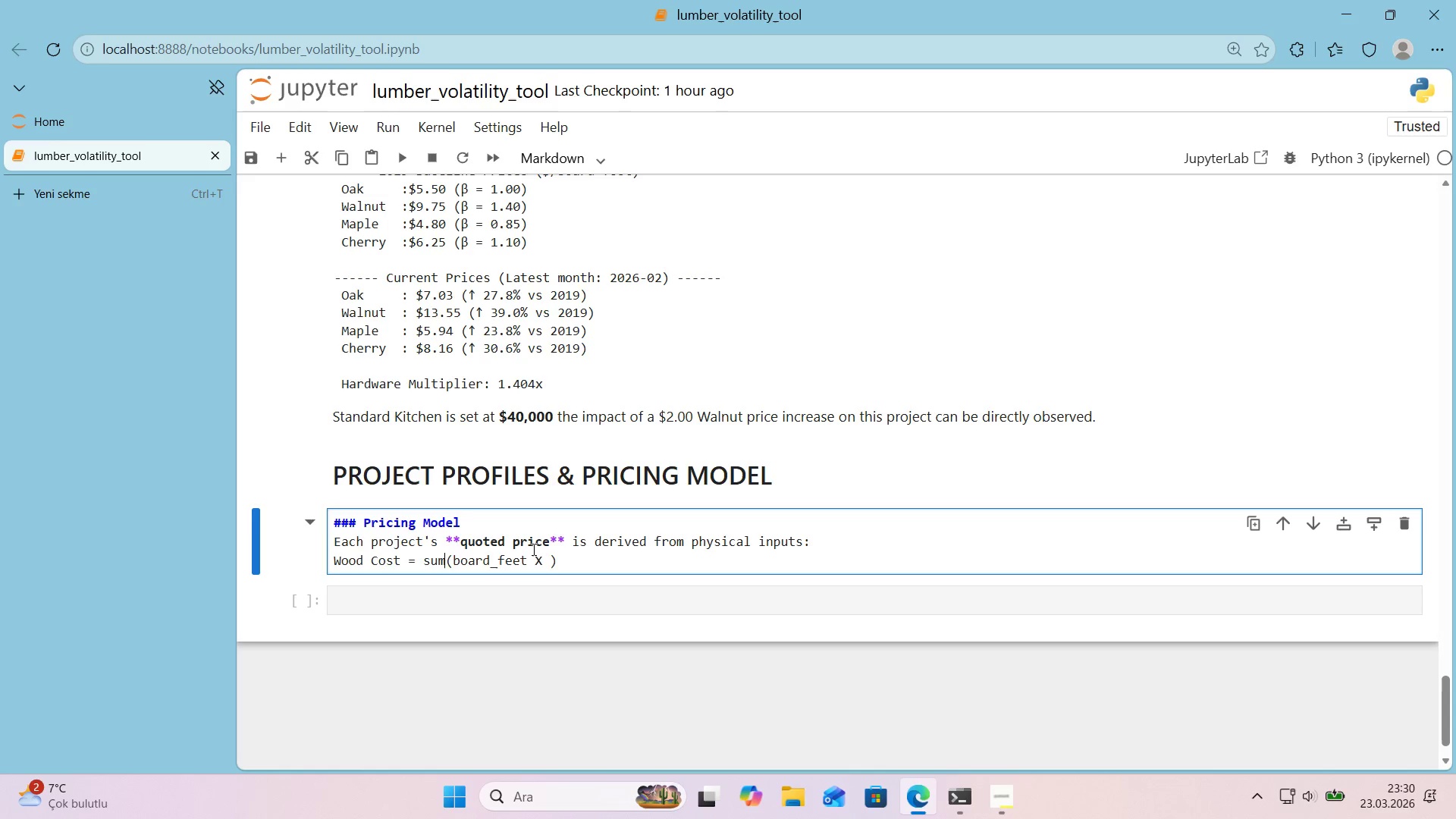 
left_click_drag(start_coordinate=[568, 559], to_coordinate=[337, 537])
 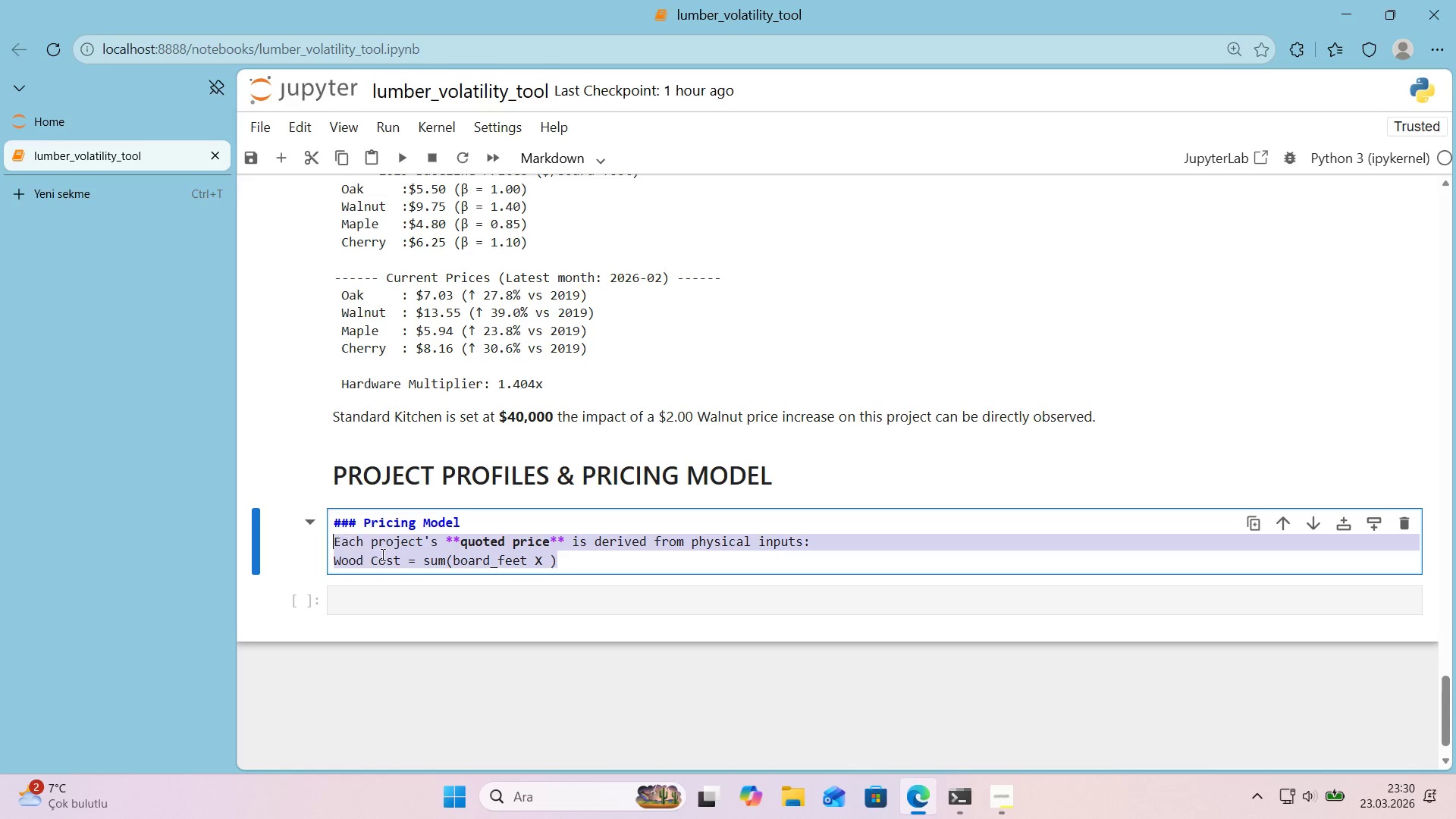 
left_click([430, 557])
 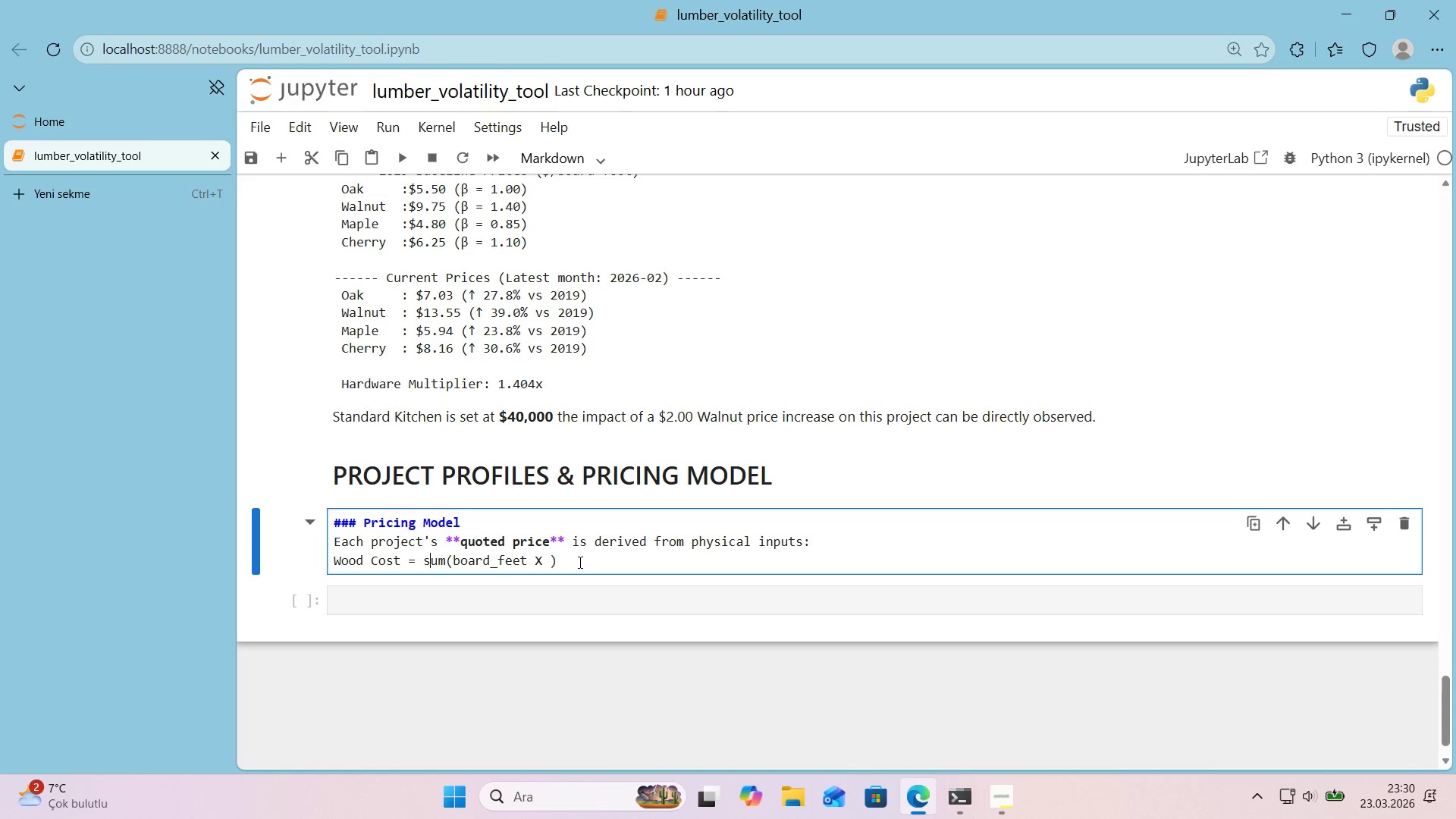 
left_click_drag(start_coordinate=[578, 563], to_coordinate=[299, 564])
 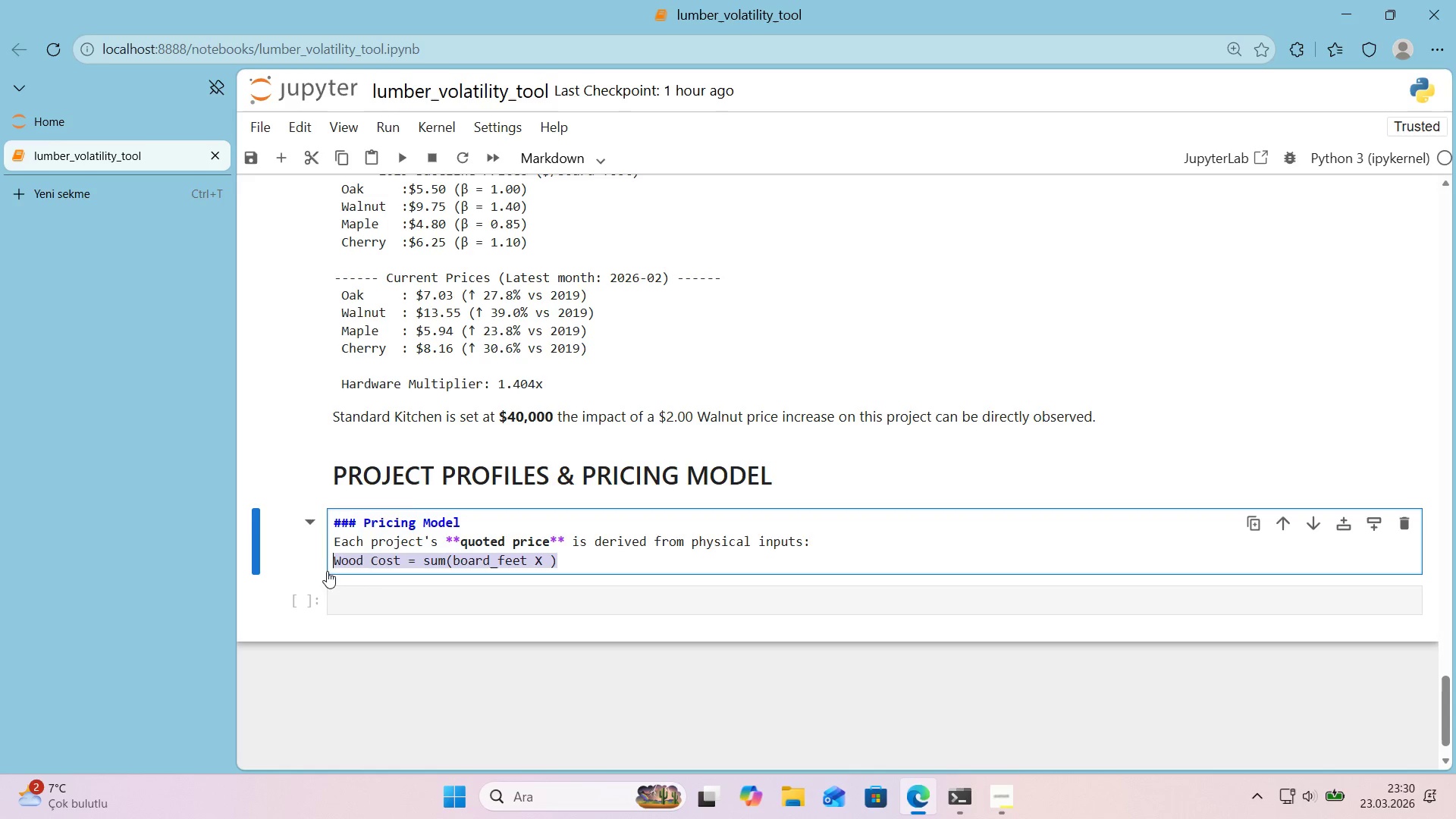 
key(Control+A)
 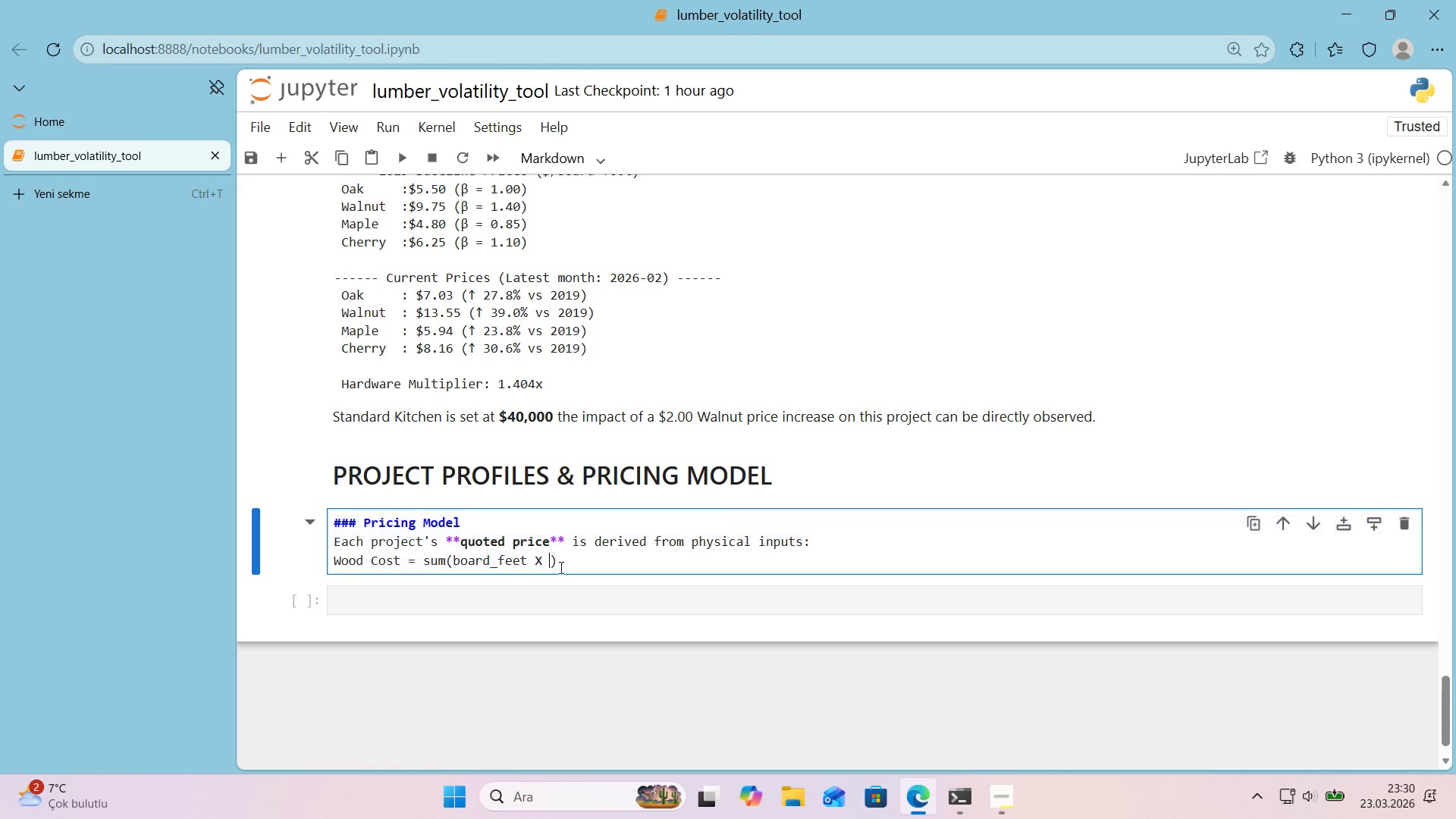 
left_click_drag(start_coordinate=[575, 564], to_coordinate=[334, 564])
 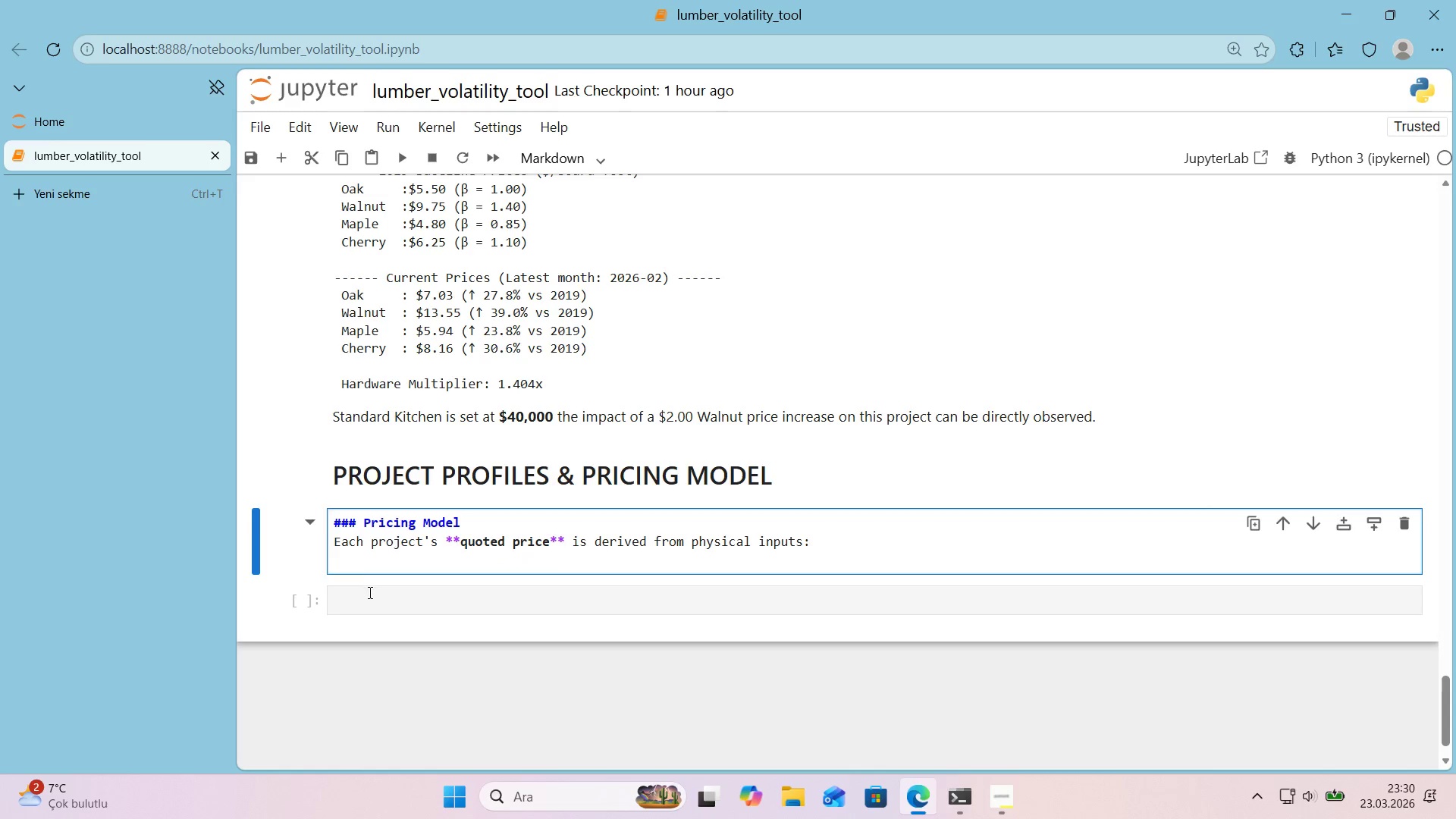 
key(Control+ControlLeft)
 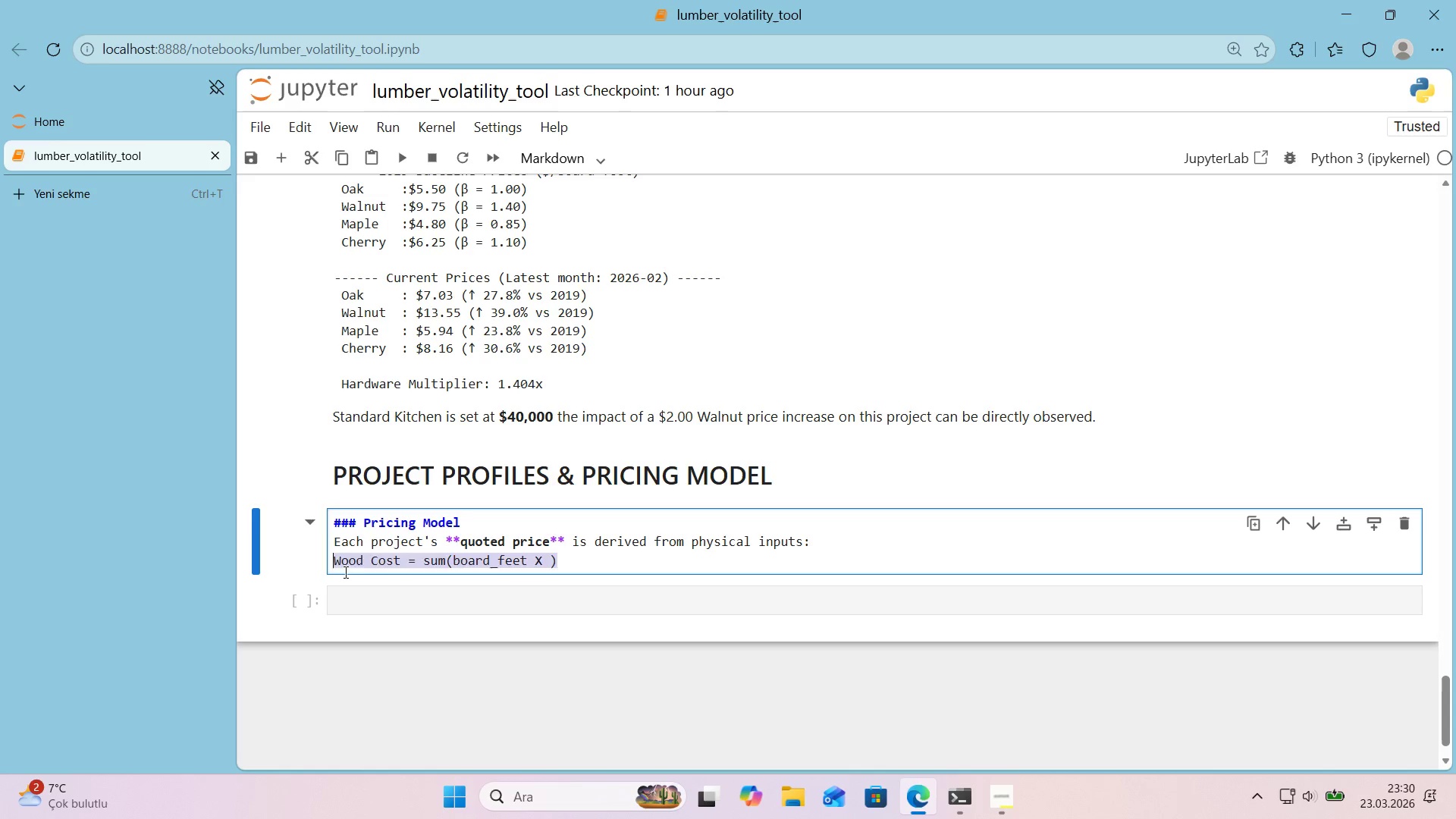 
key(Control+X)
 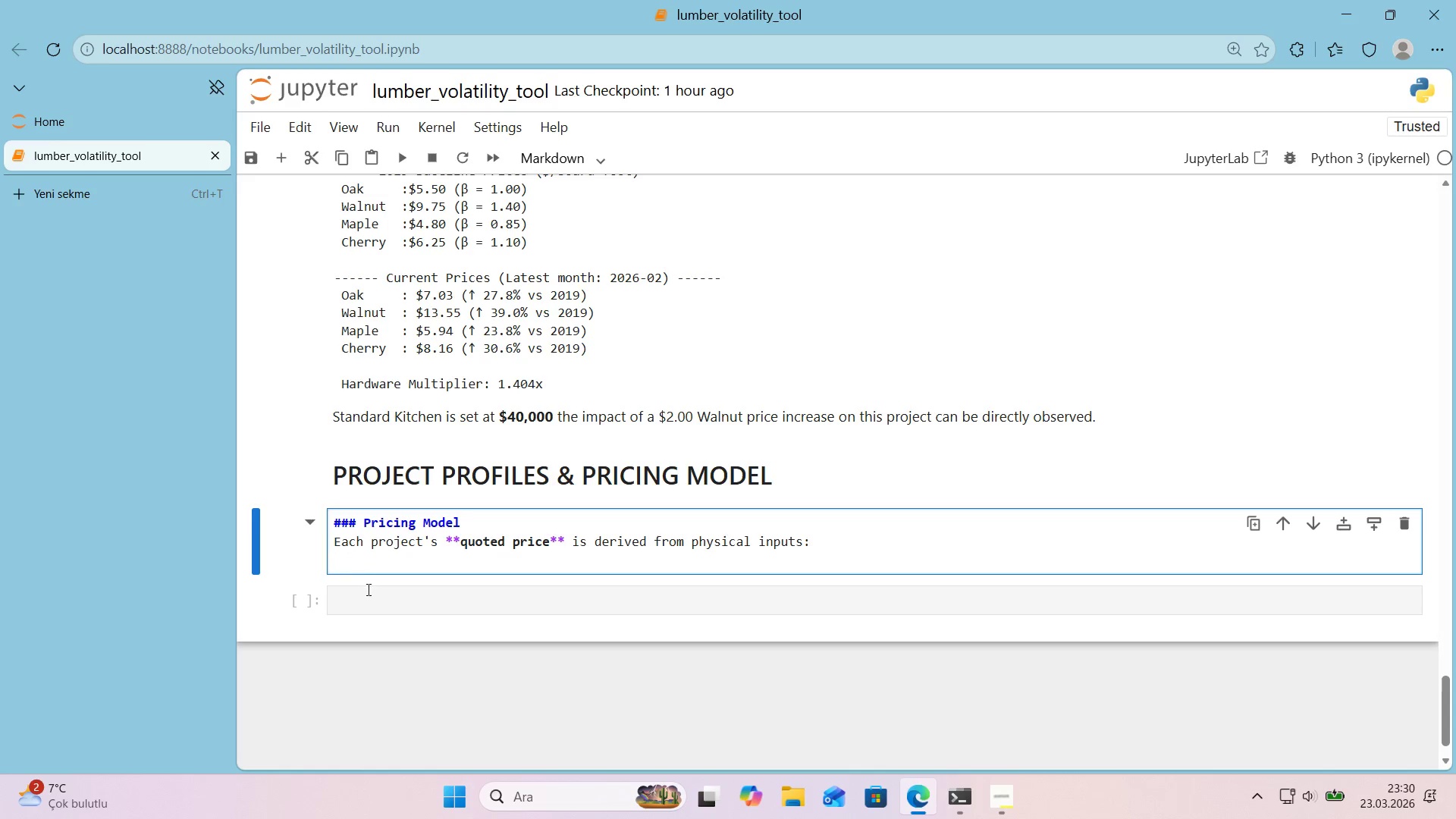 
left_click([369, 592])
 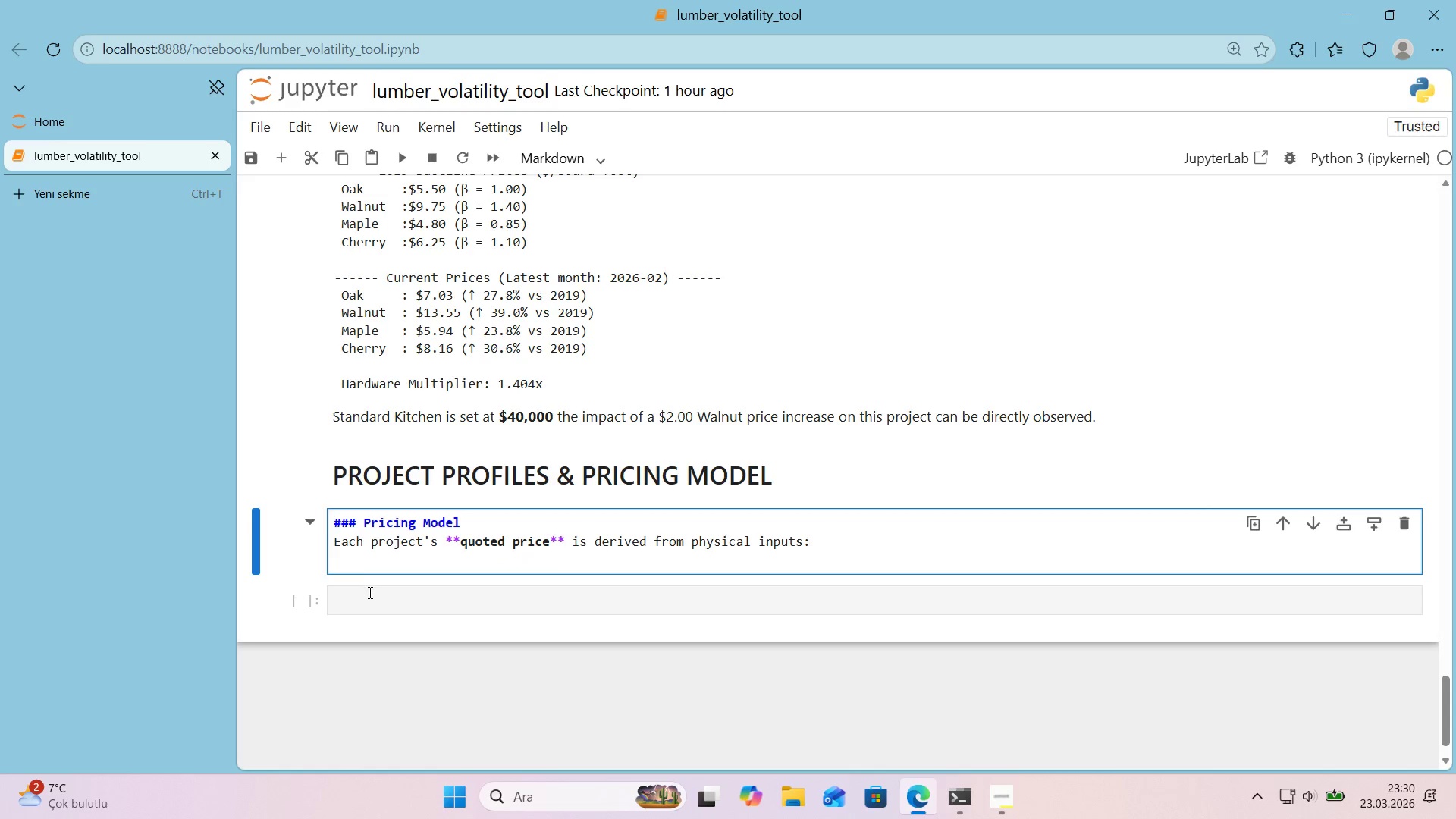 
key(Control+ControlLeft)
 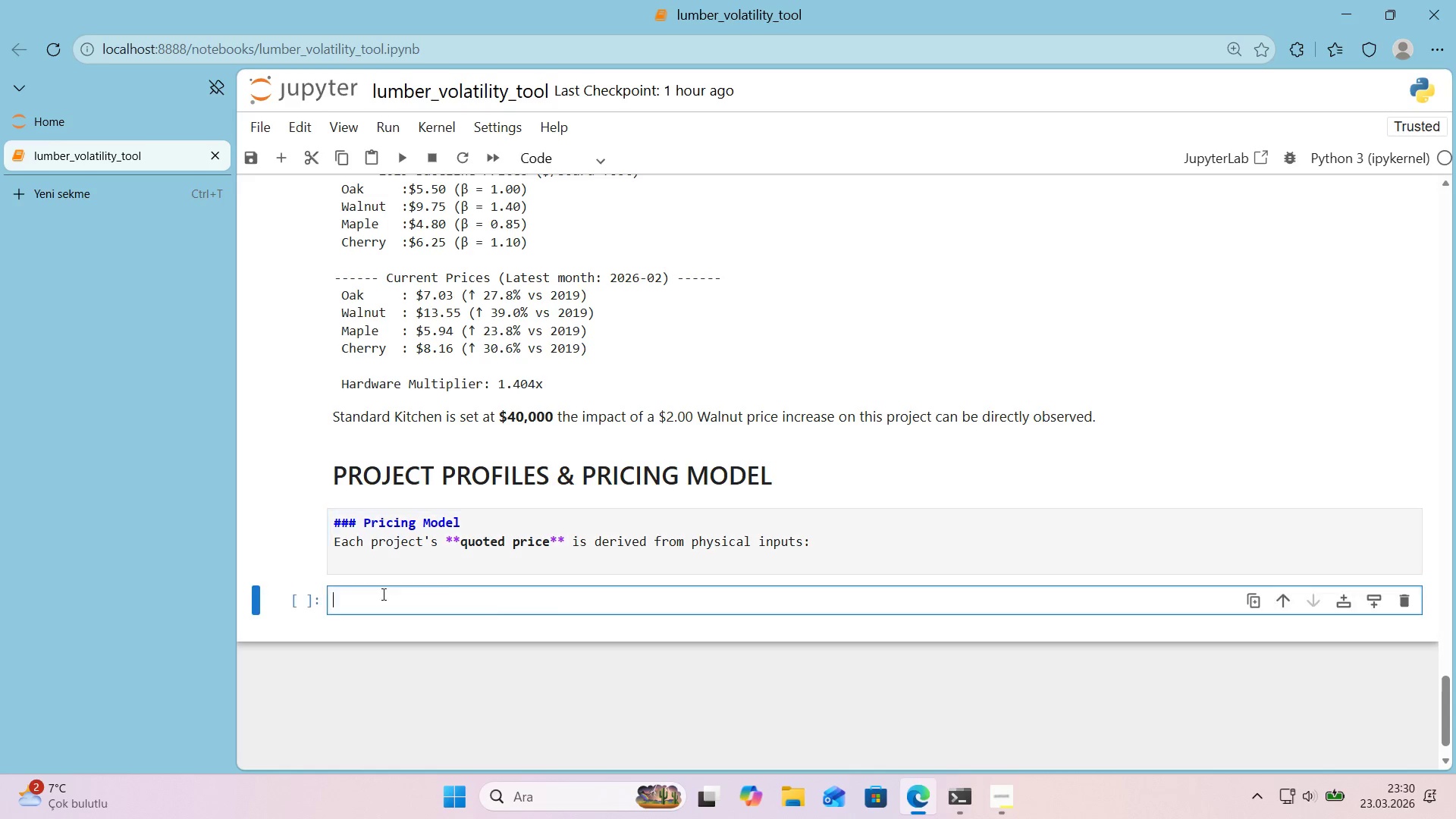 
key(Control+V)
 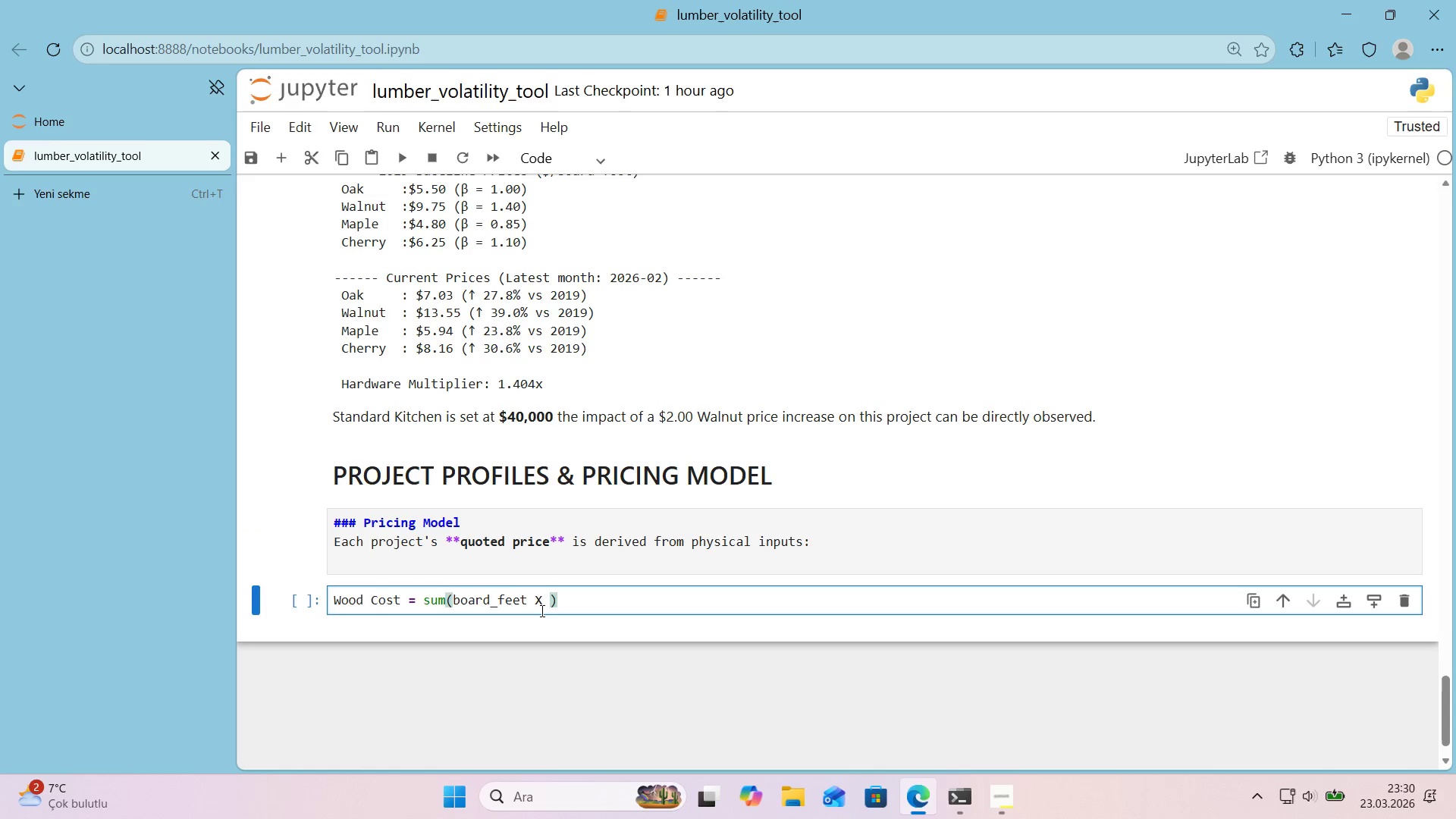 
left_click([491, 558])
 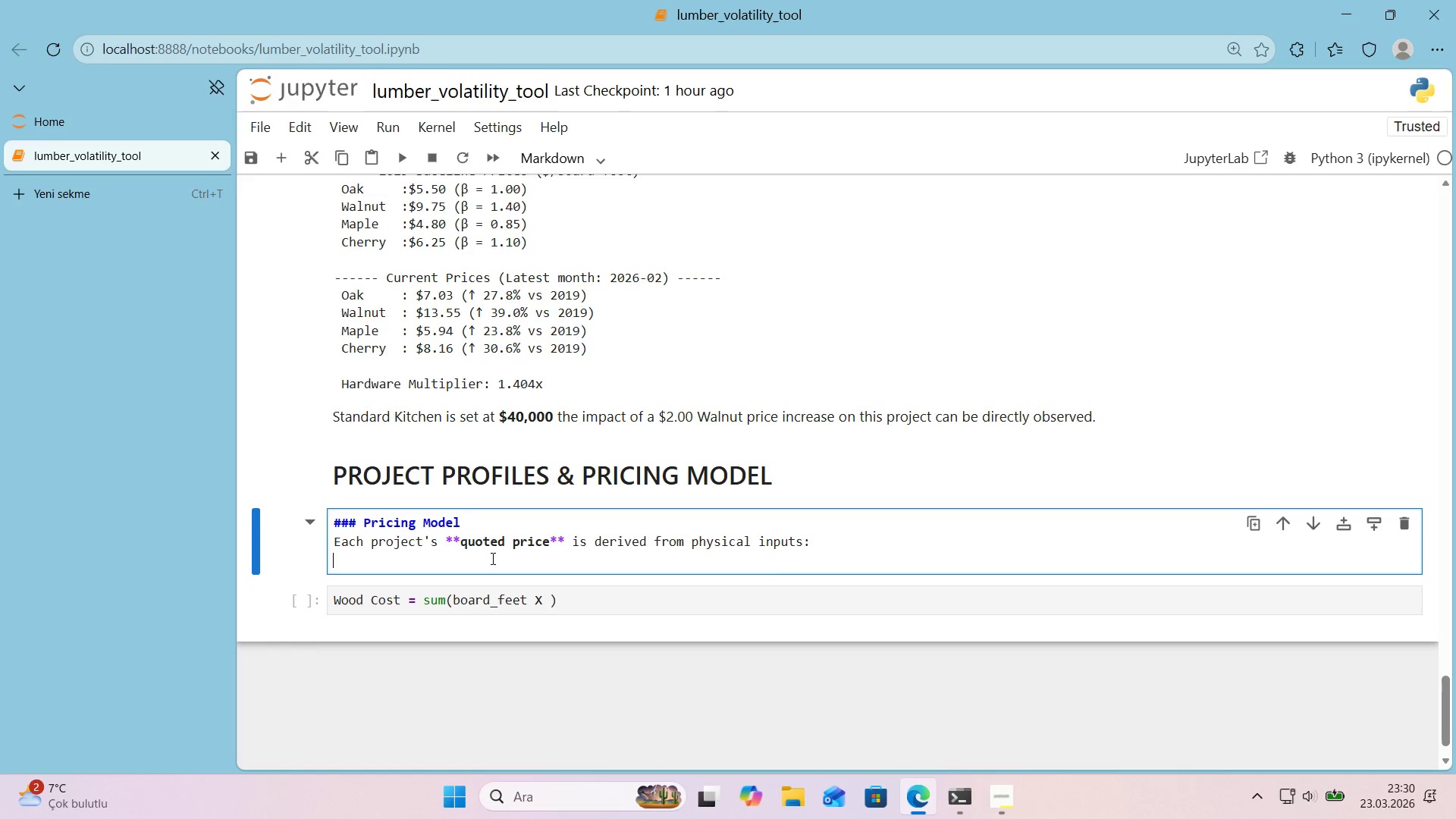 
key(Backspace)
 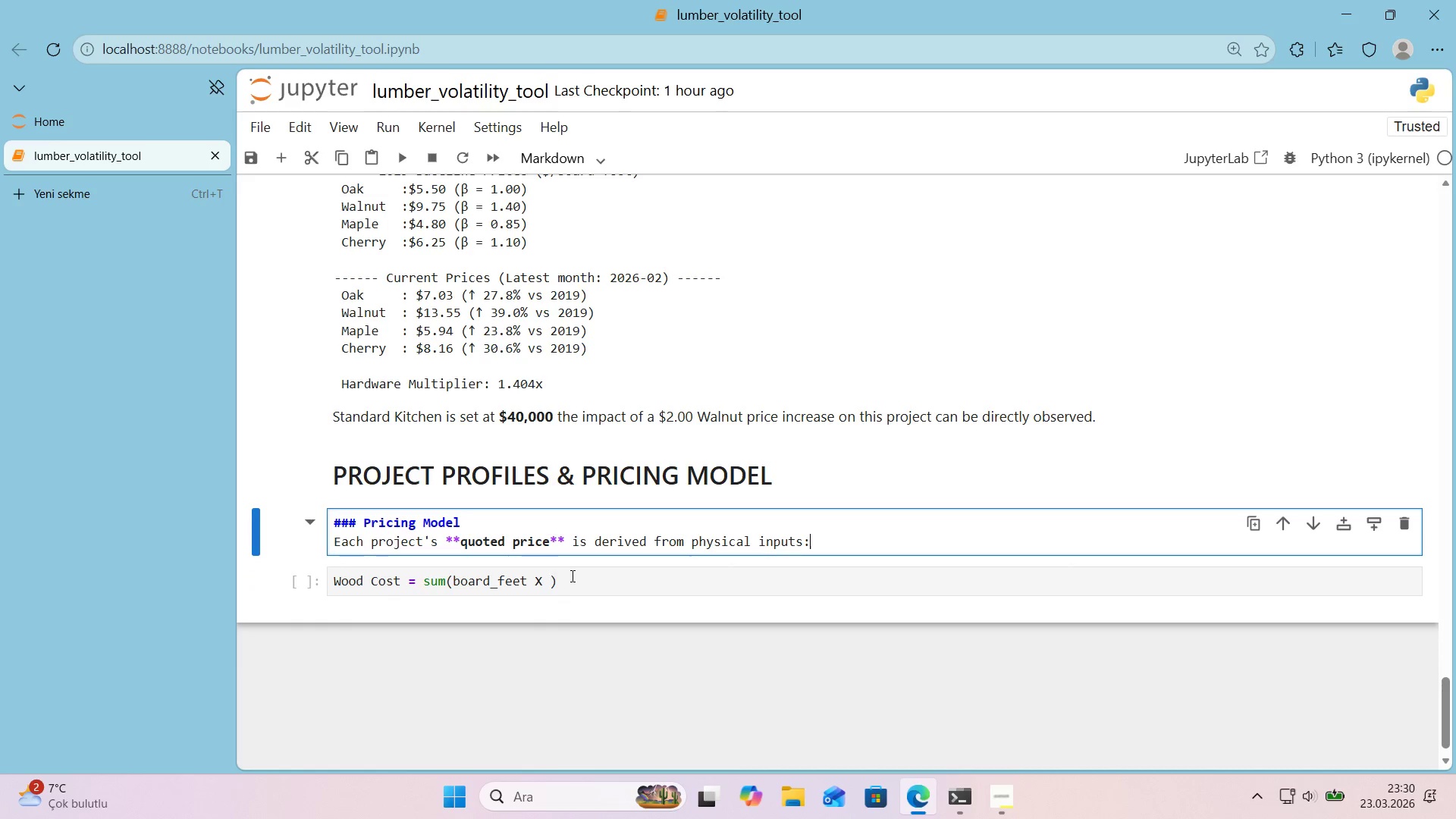 
left_click([585, 575])
 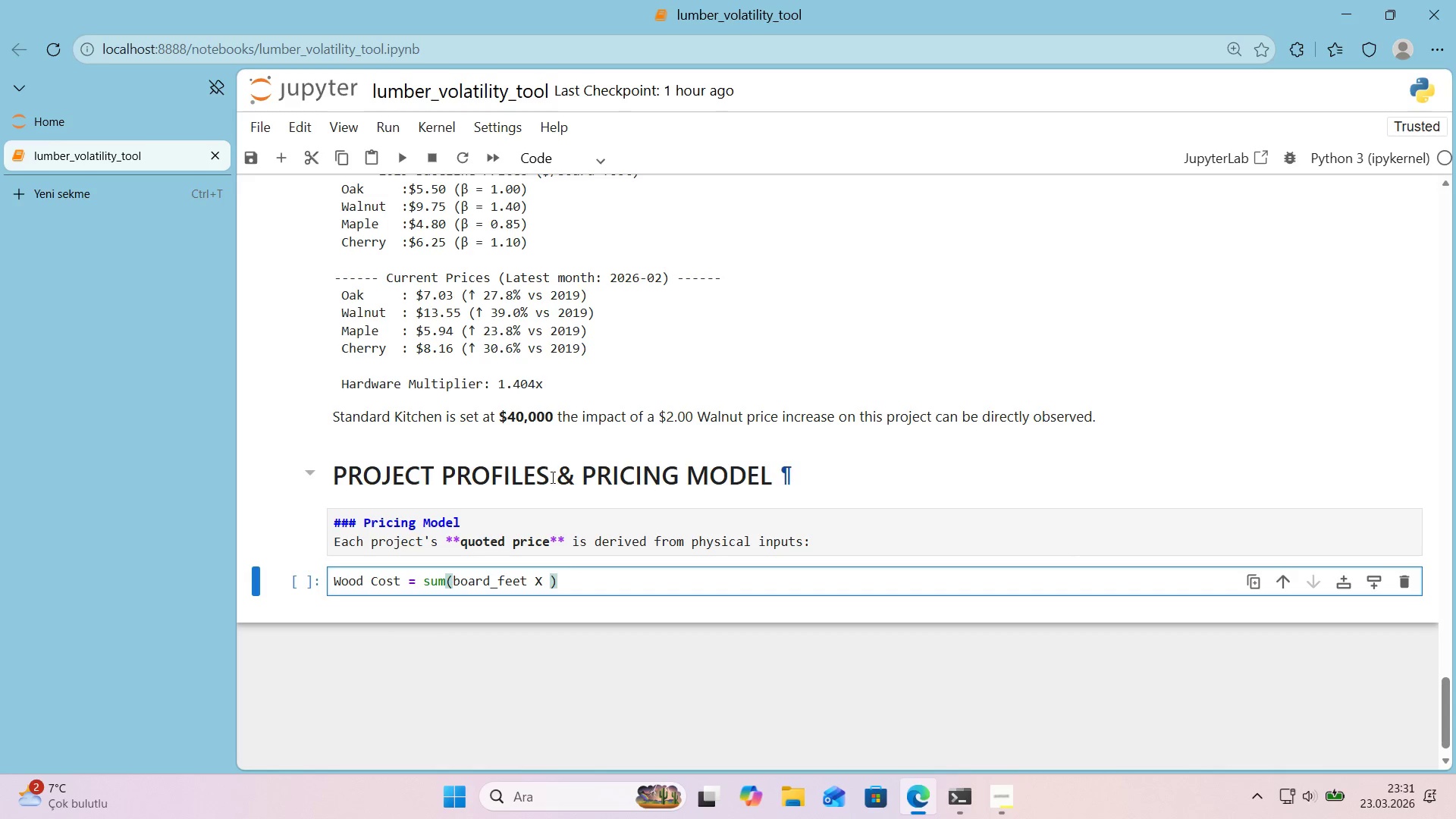 
wait(62.22)
 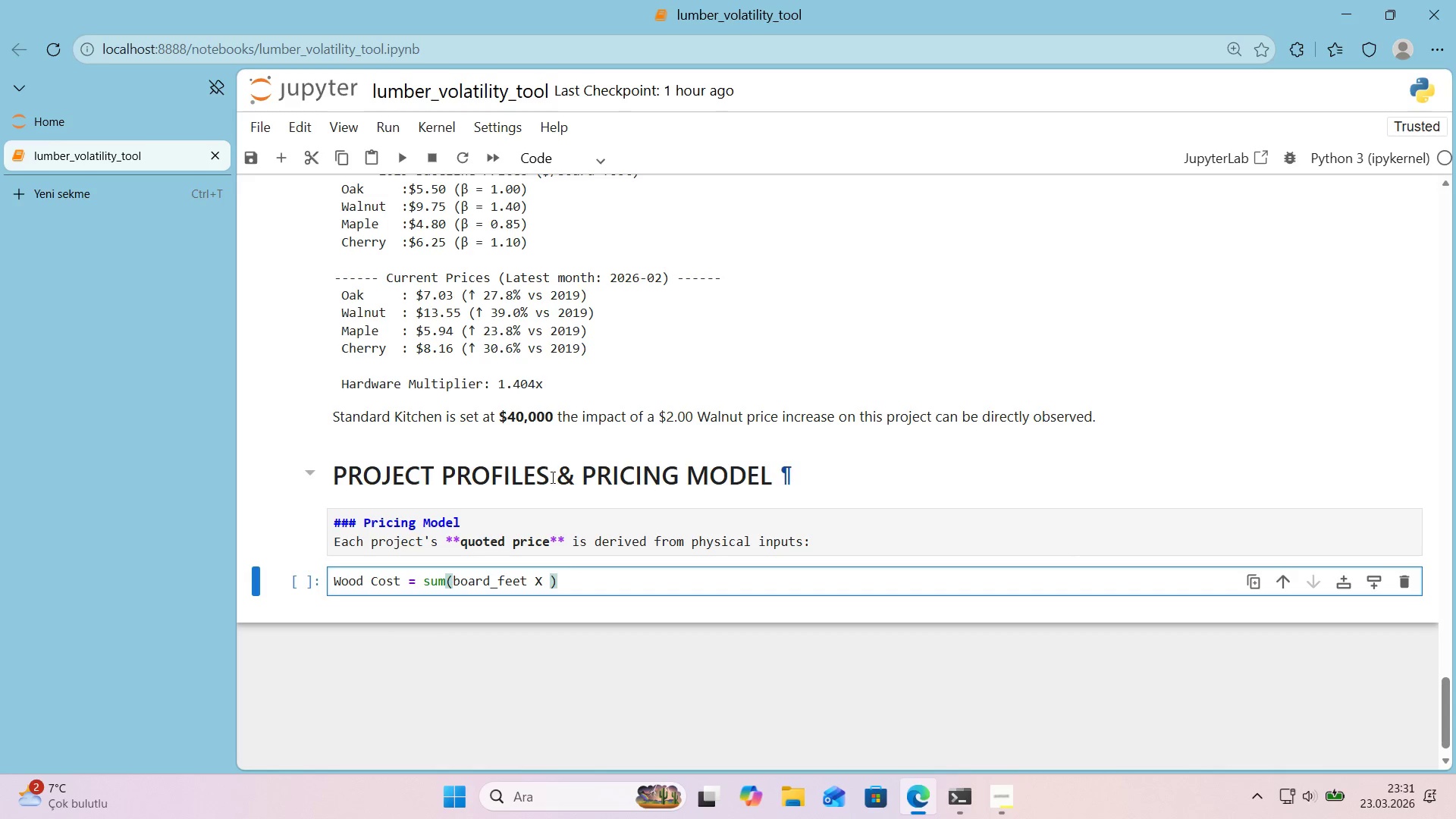 
double_click([601, 469])
 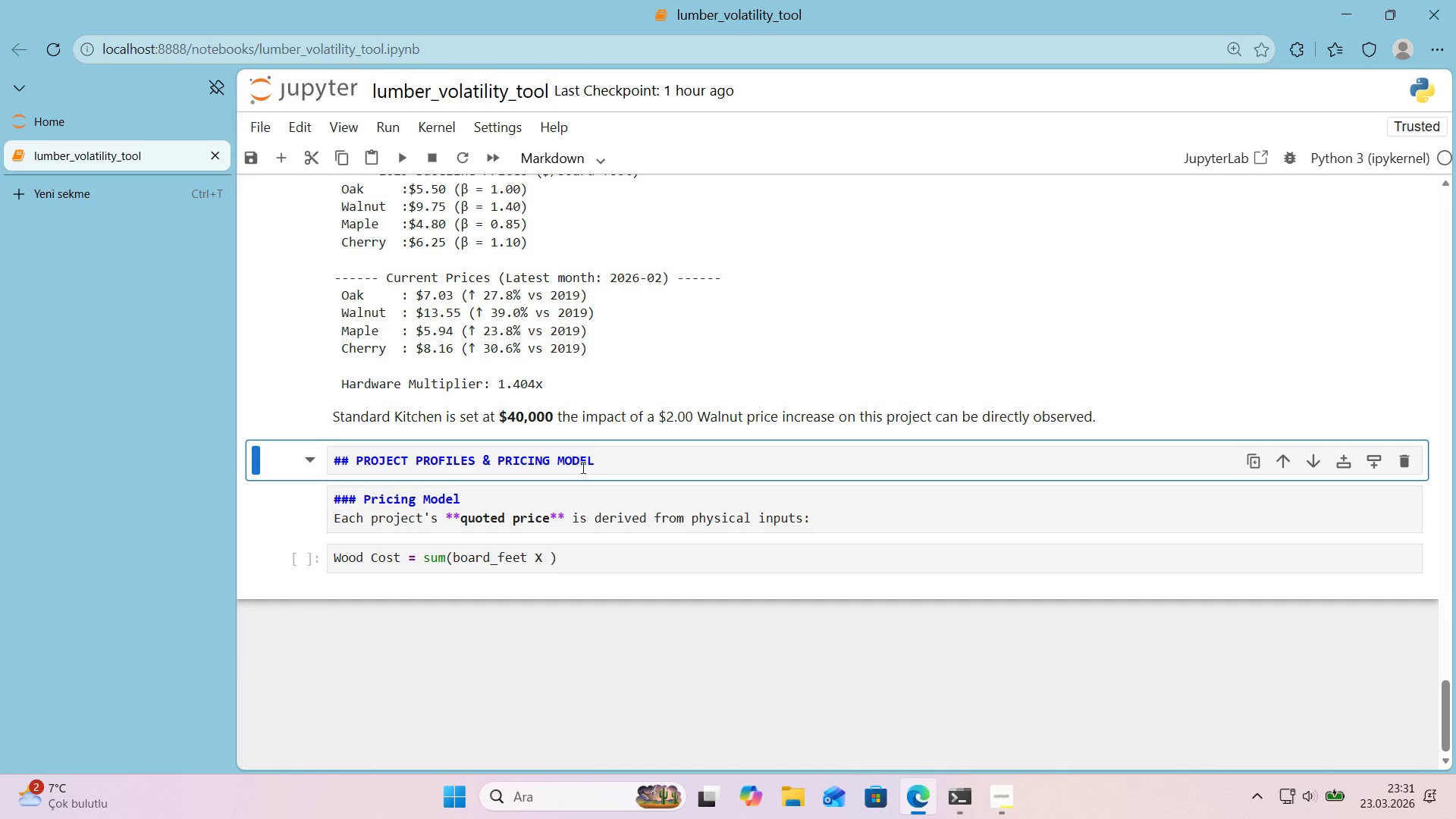 
key(CapsLock)
 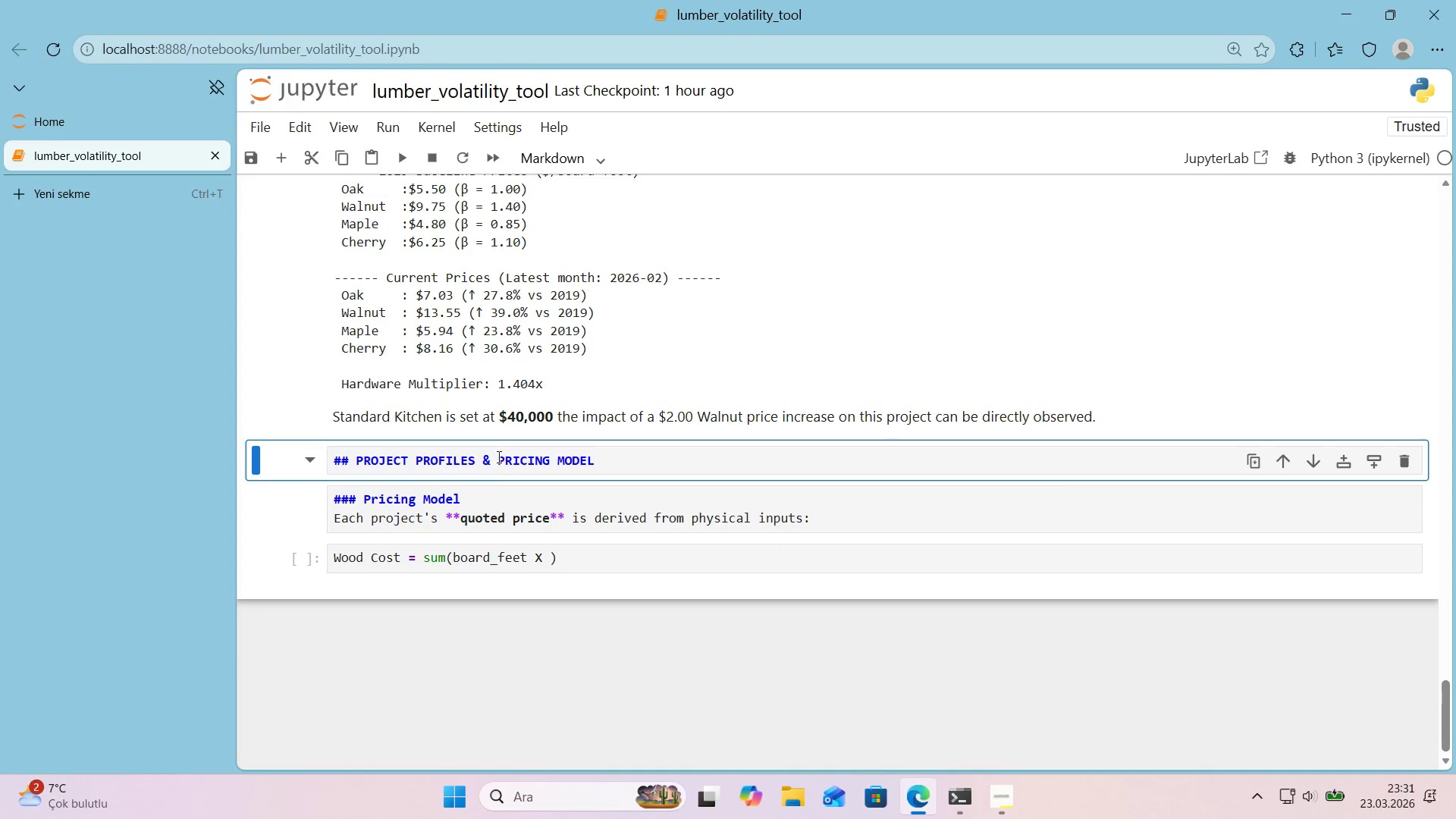 
left_click([497, 458])
 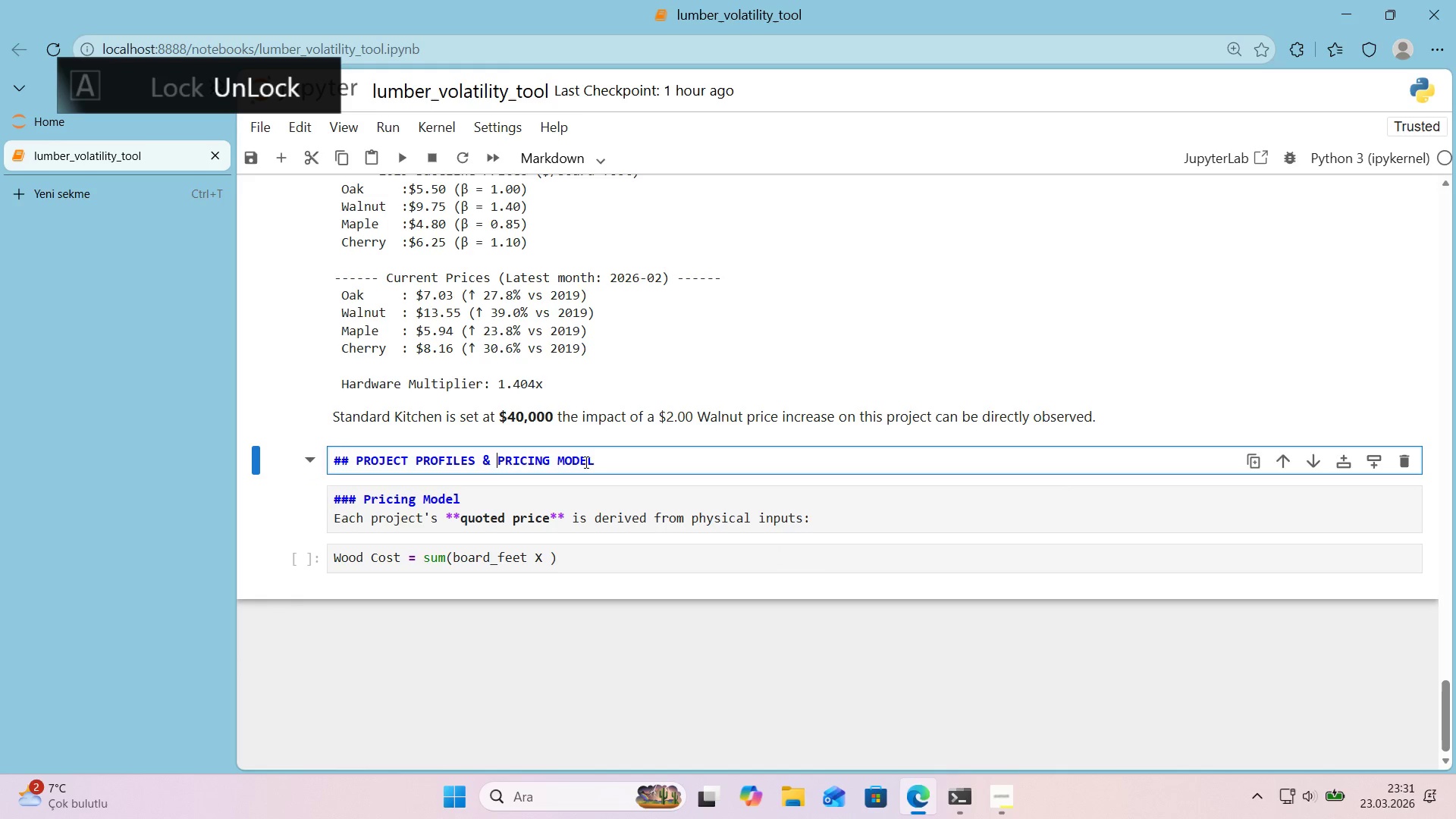 
type(c)
key(Backspace)
type(COST )
key(Backspace)
type(-pls)
key(Backspace)
key(Backspace)
key(Backspace)
type(Ply)
key(Backspace)
type(us )
 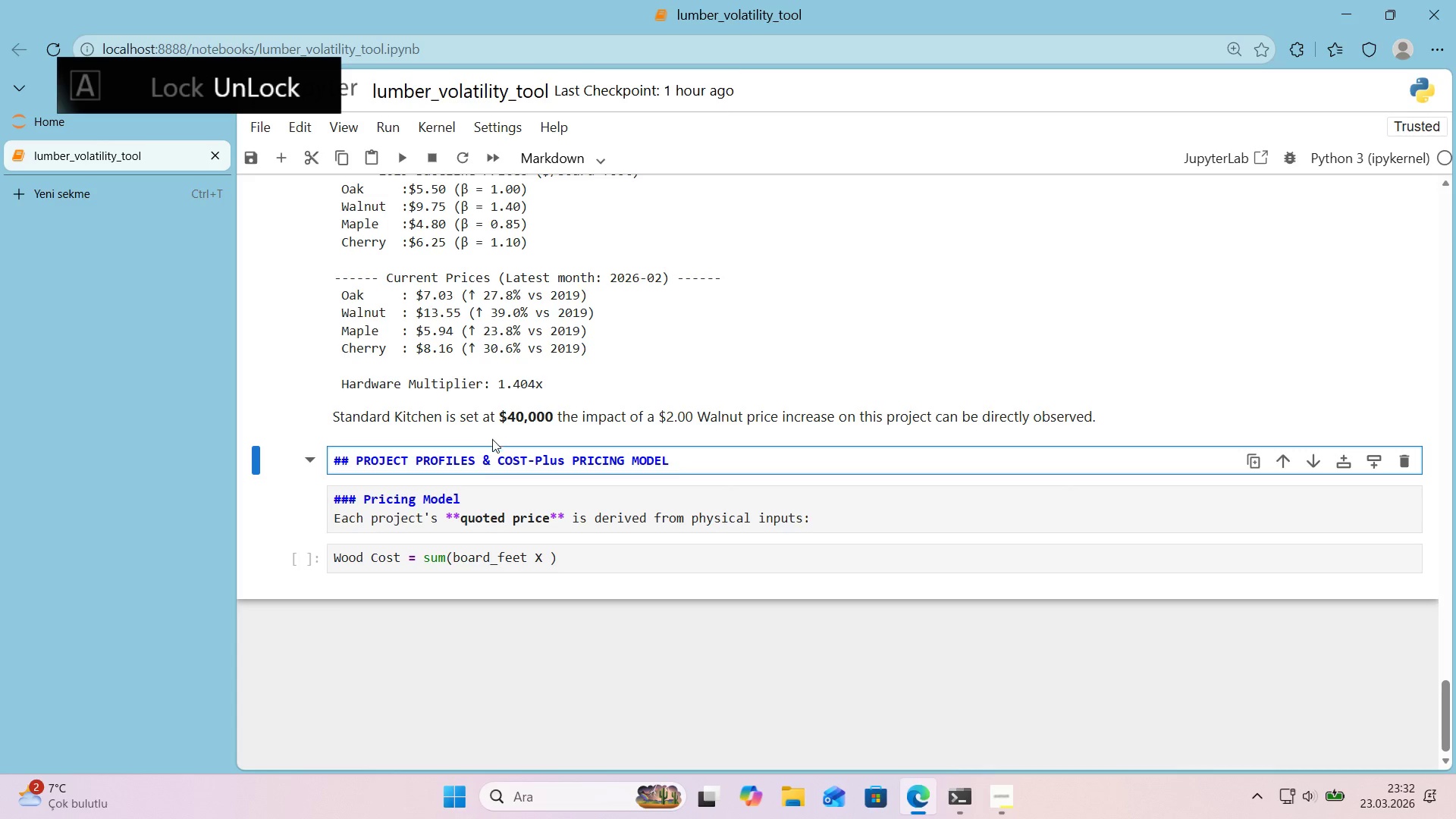 
left_click_drag(start_coordinate=[475, 454], to_coordinate=[362, 460])
 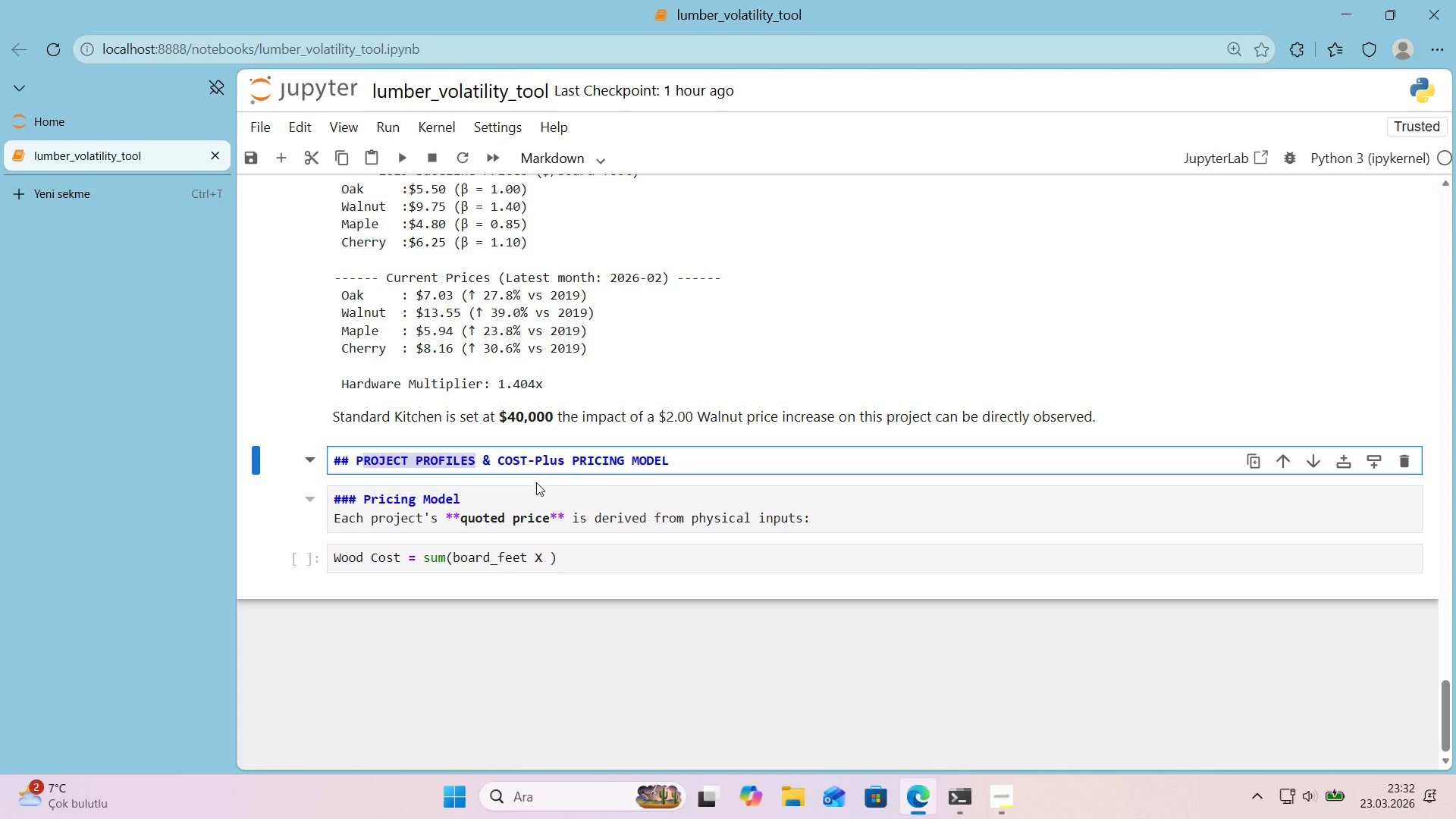 
type(rojetc)
key(Backspace)
key(Backspace)
type(ct Prog)
key(Backspace)
type(f'les)
 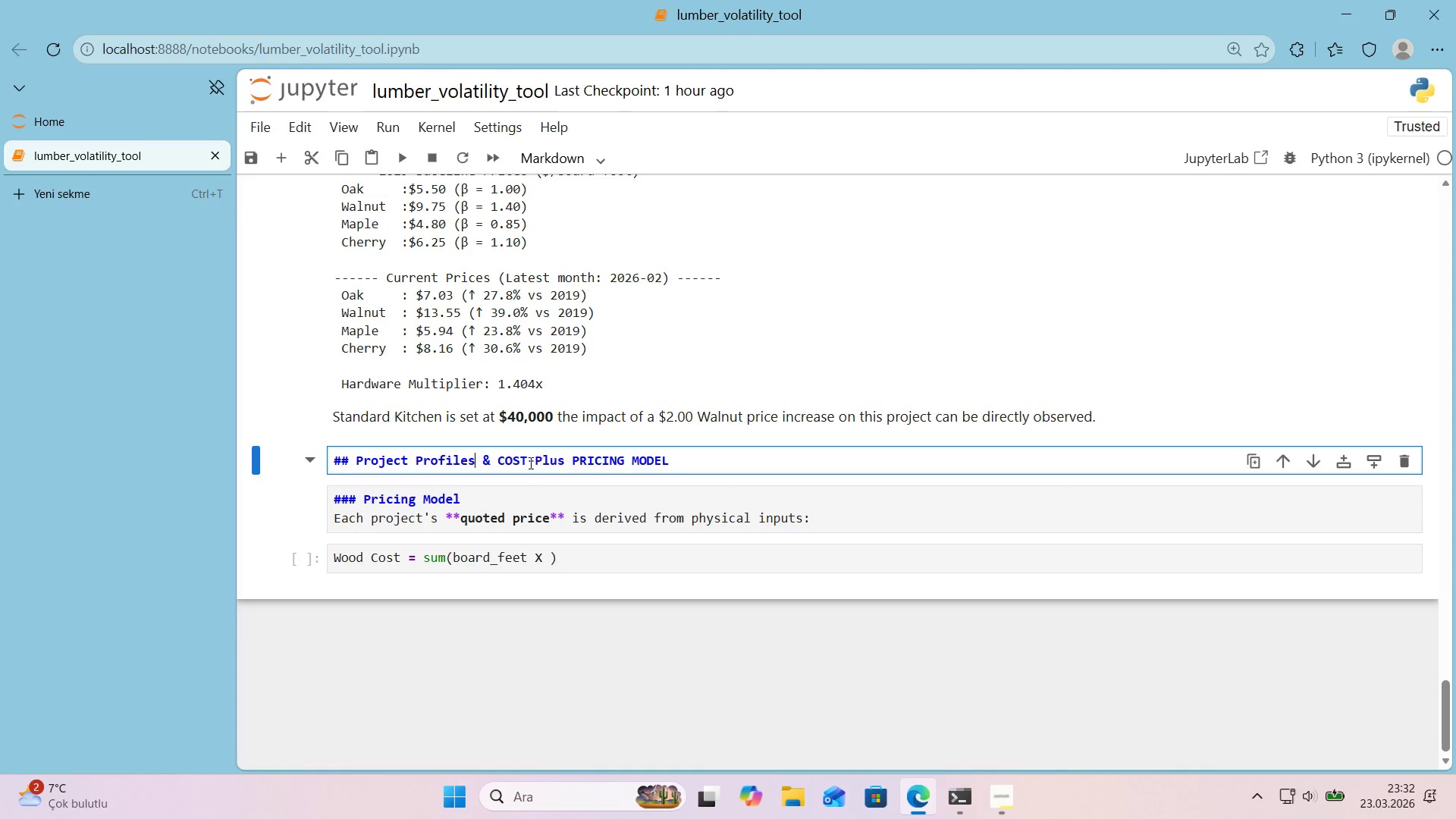 
left_click_drag(start_coordinate=[526, 460], to_coordinate=[507, 461])
 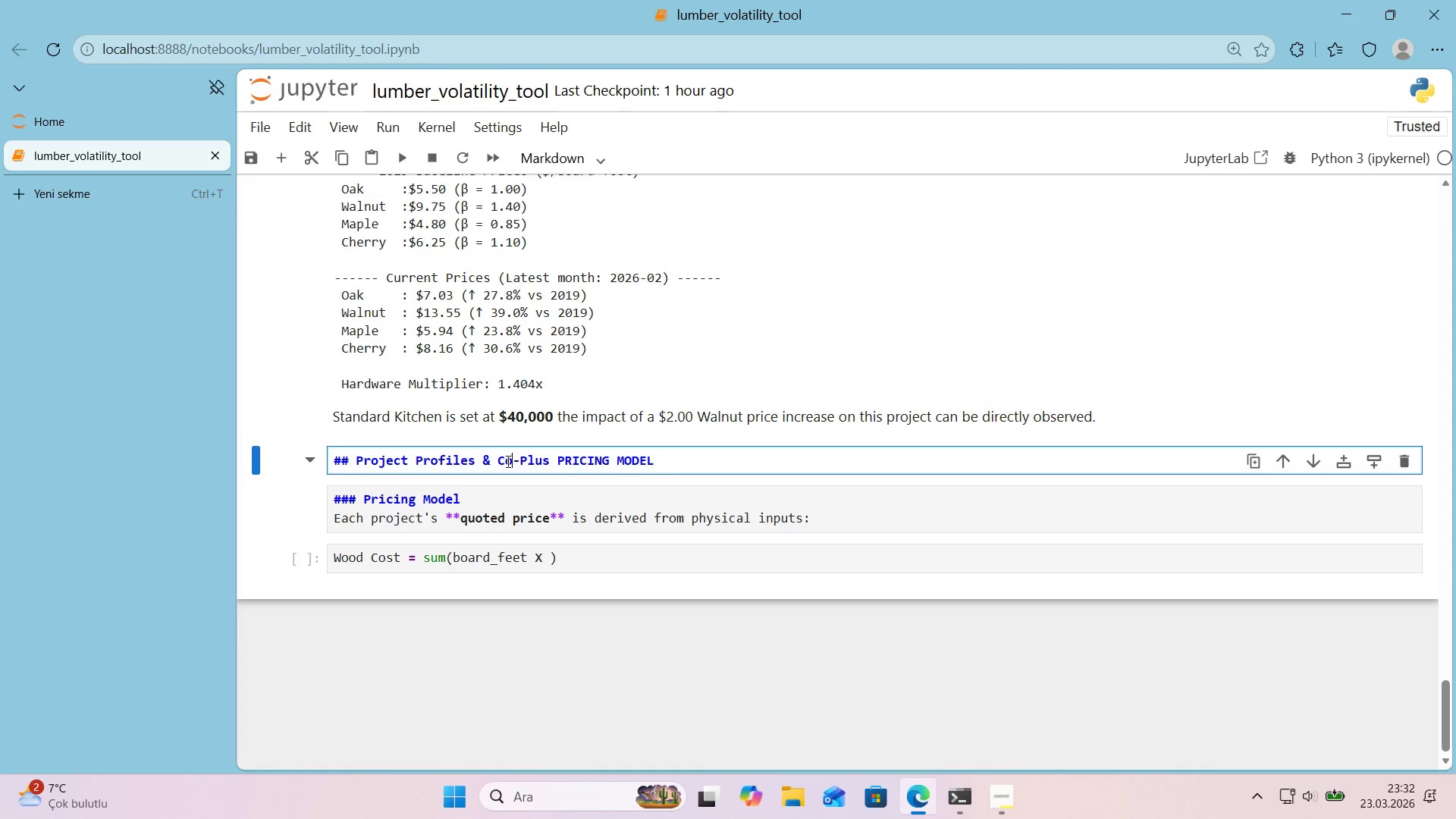 
type(ost)
 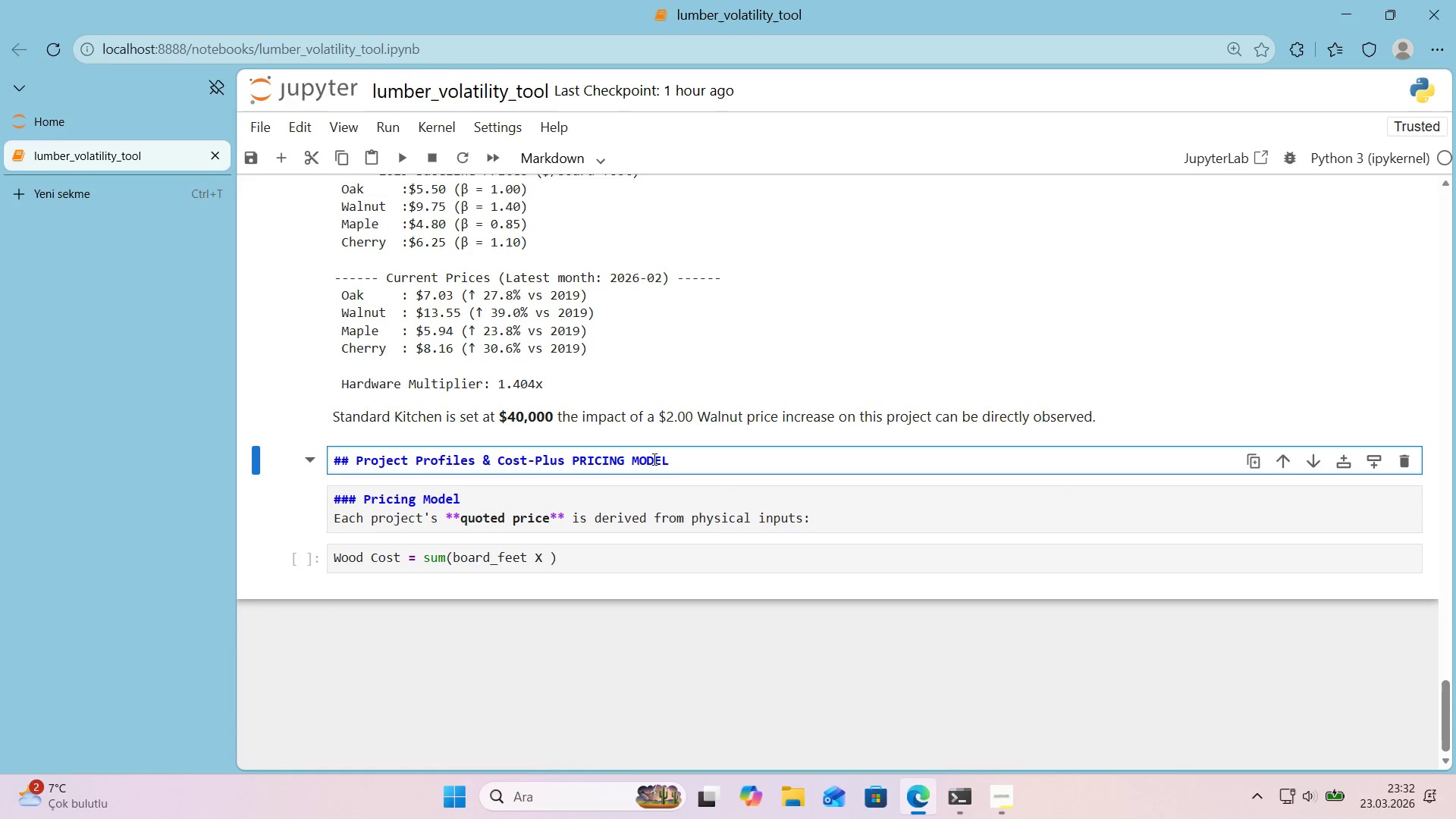 
left_click_drag(start_coordinate=[673, 455], to_coordinate=[571, 460])
 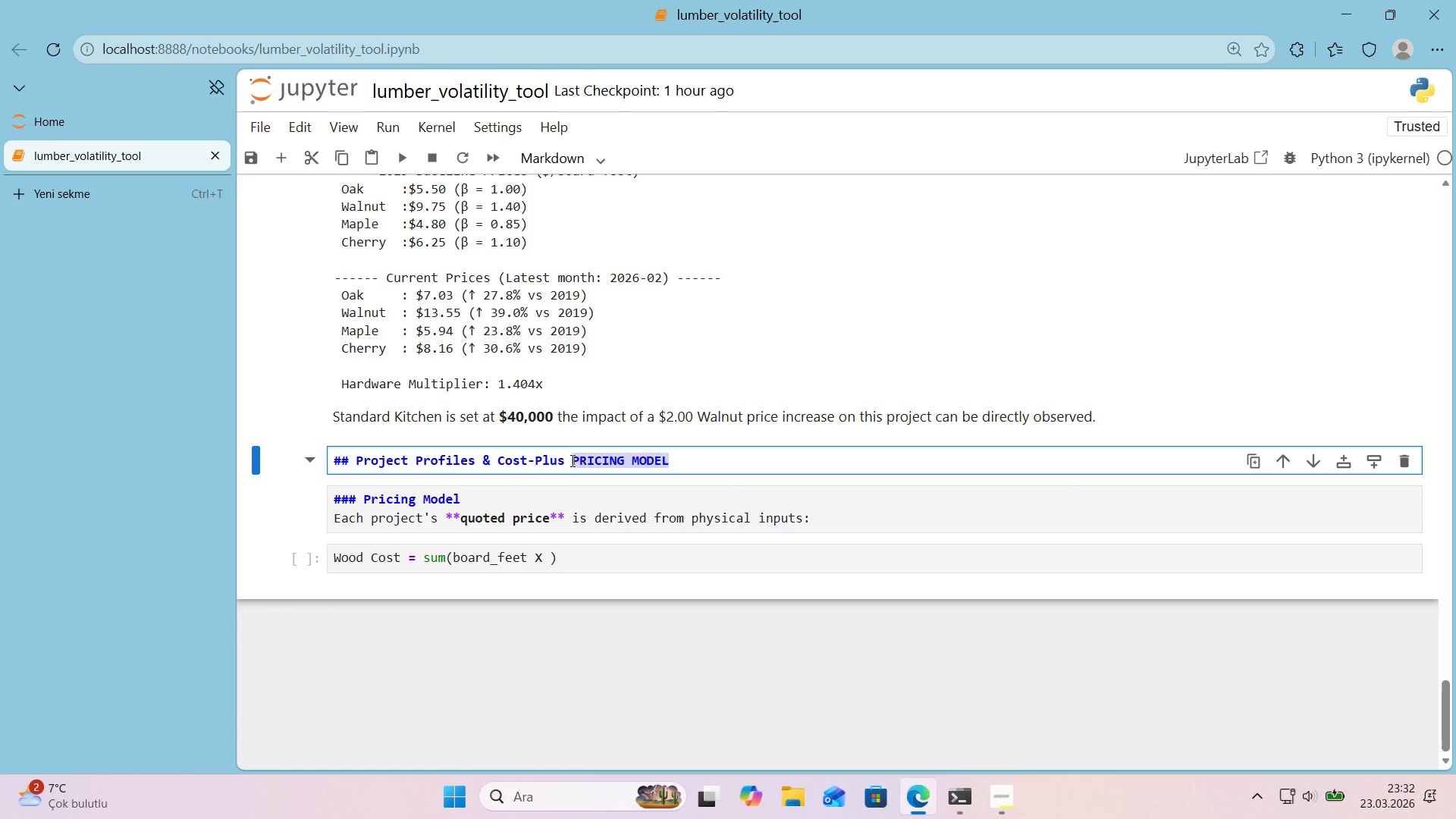 
type(pr'c'ng model)
 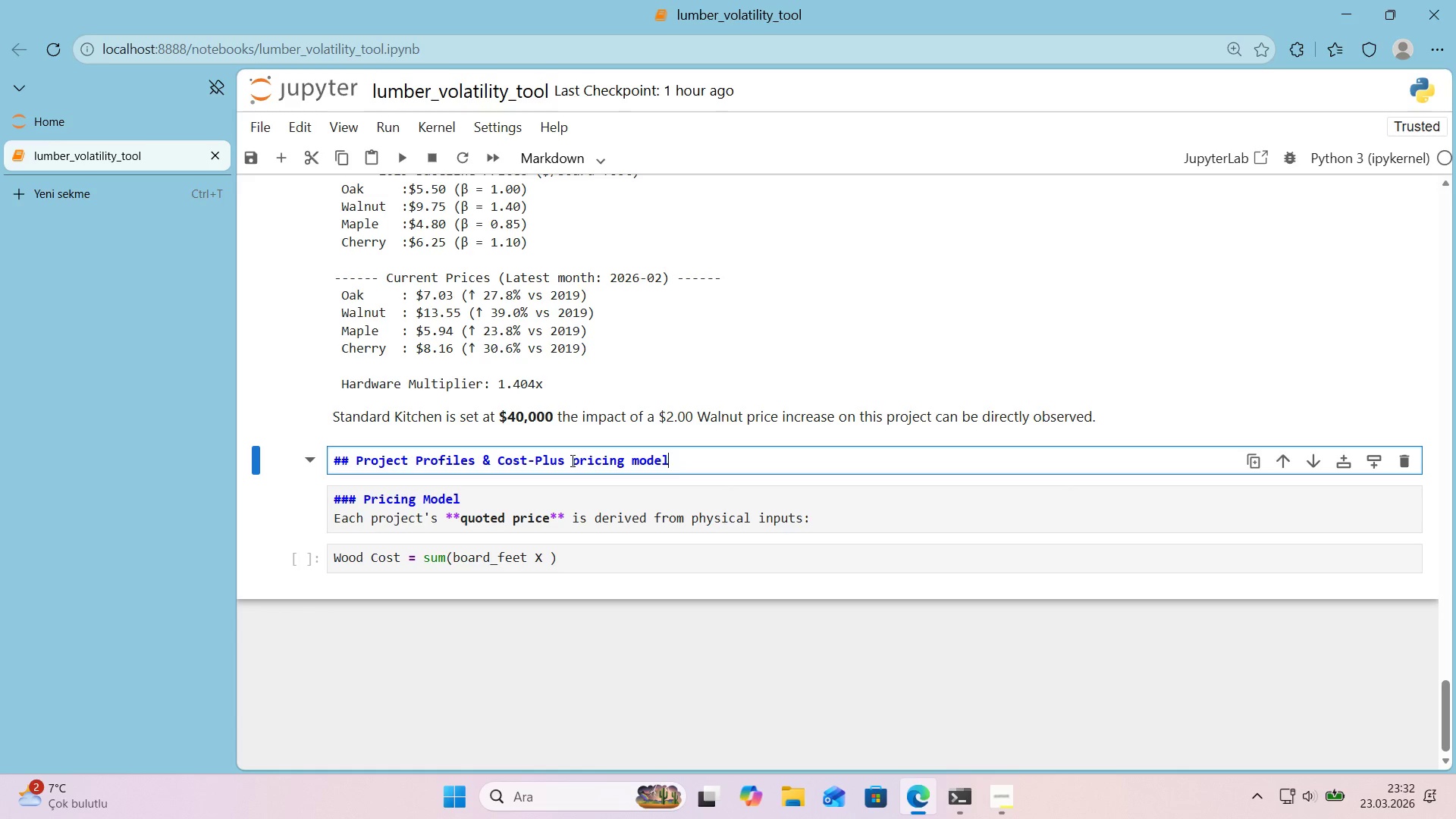 
left_click_drag(start_coordinate=[691, 467], to_coordinate=[575, 465])
 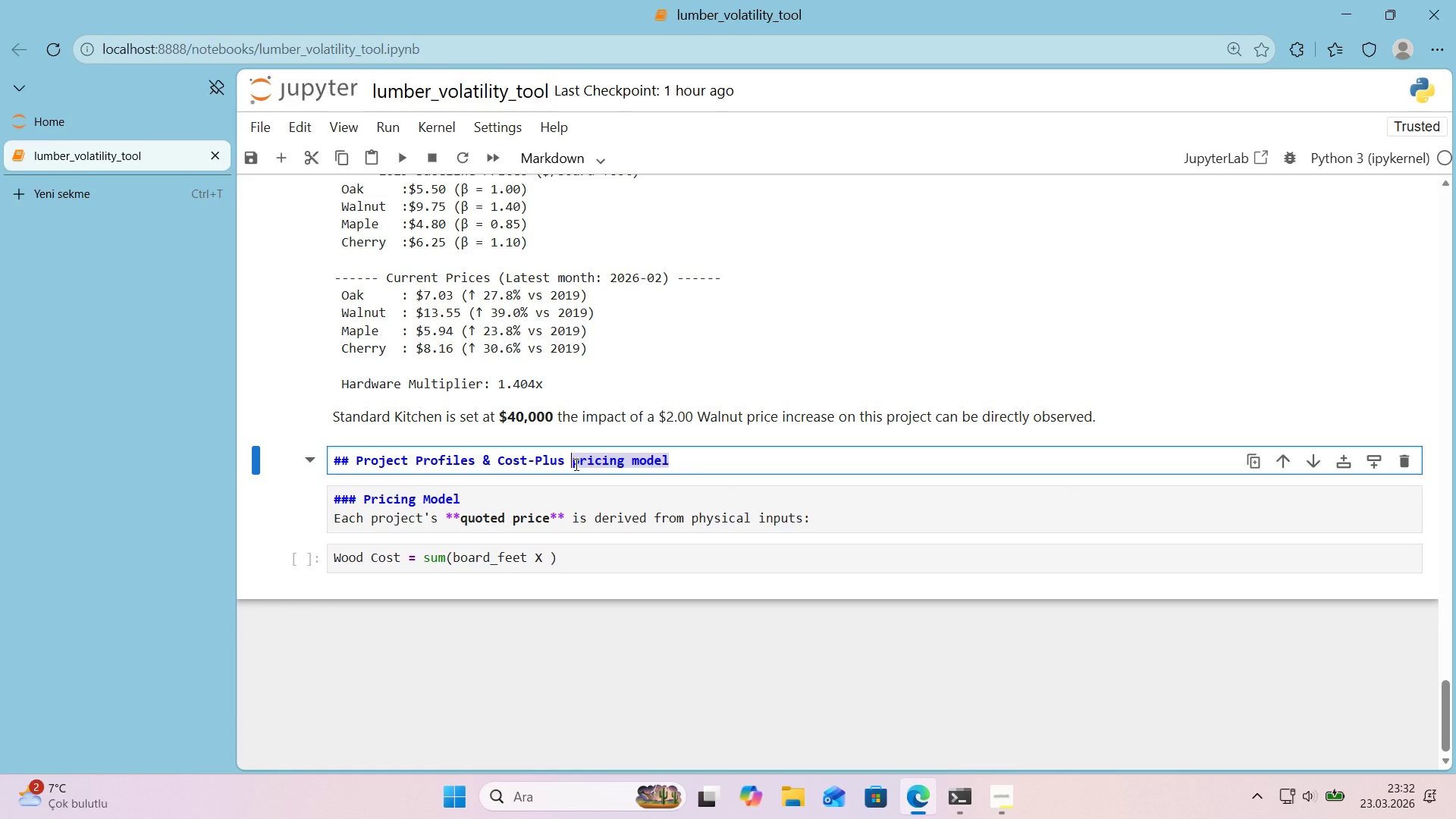 
type(Pr'c'ng)
 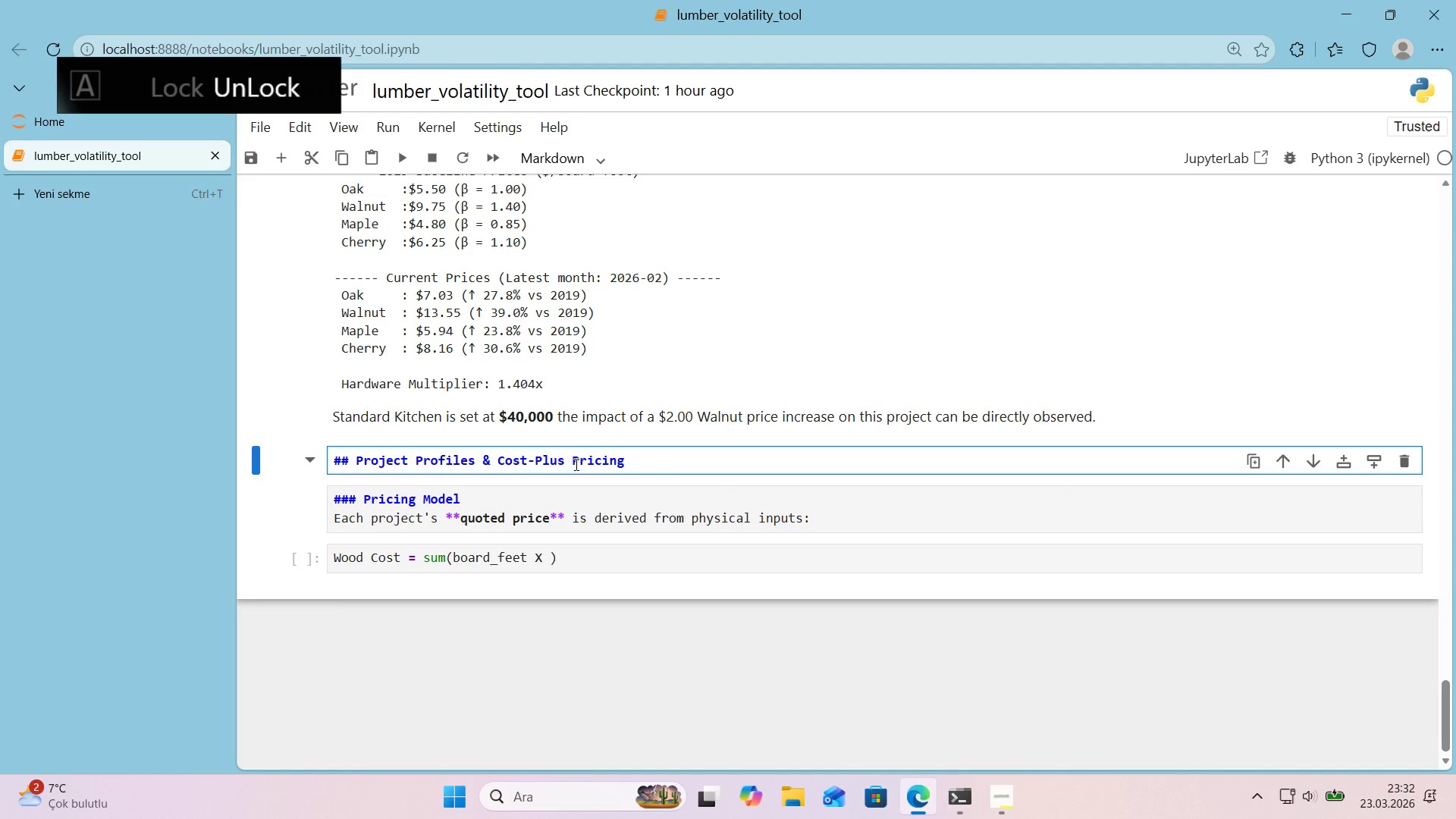 
key(Shift+Enter)
 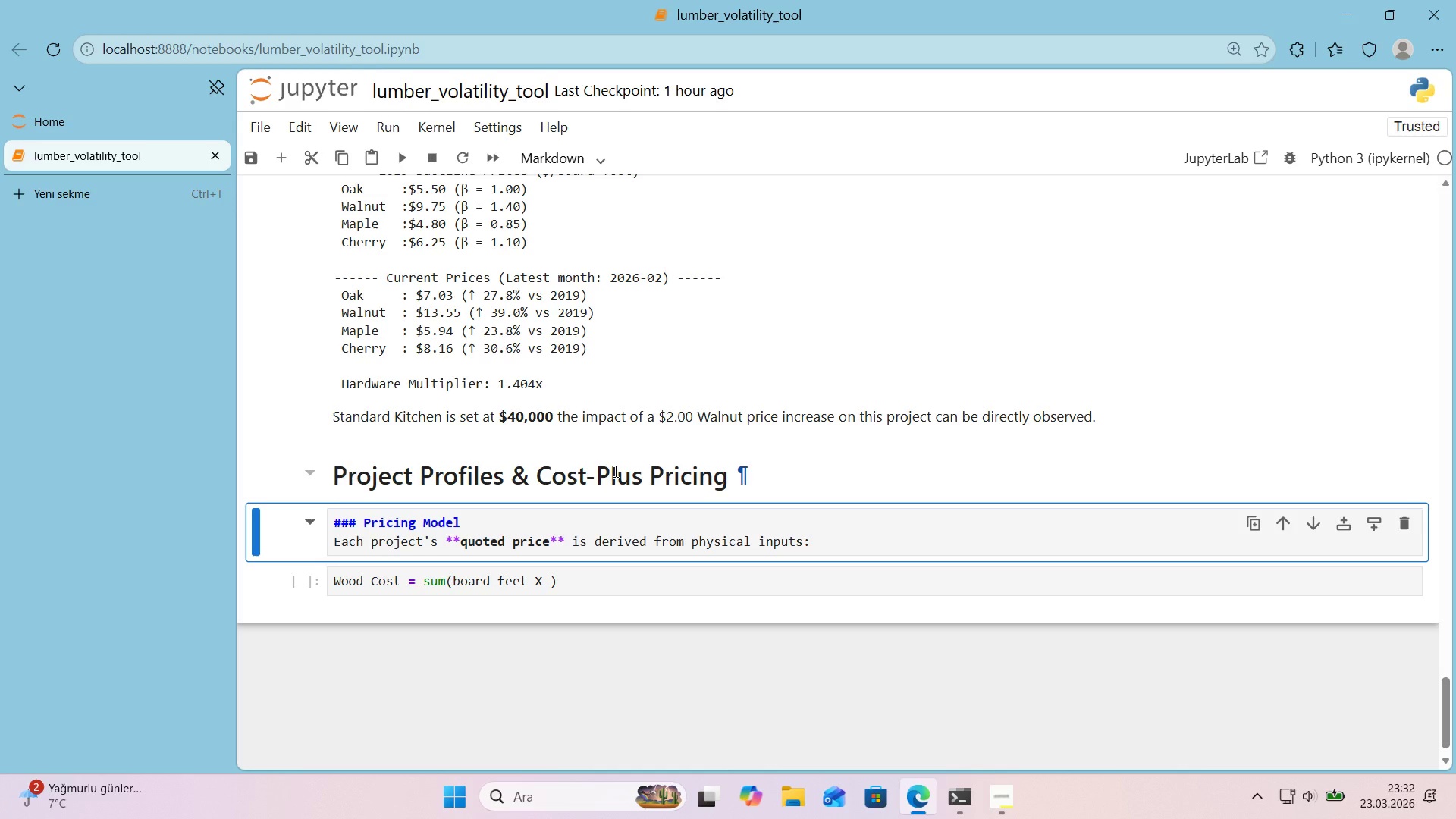 
wait(5.19)
 